 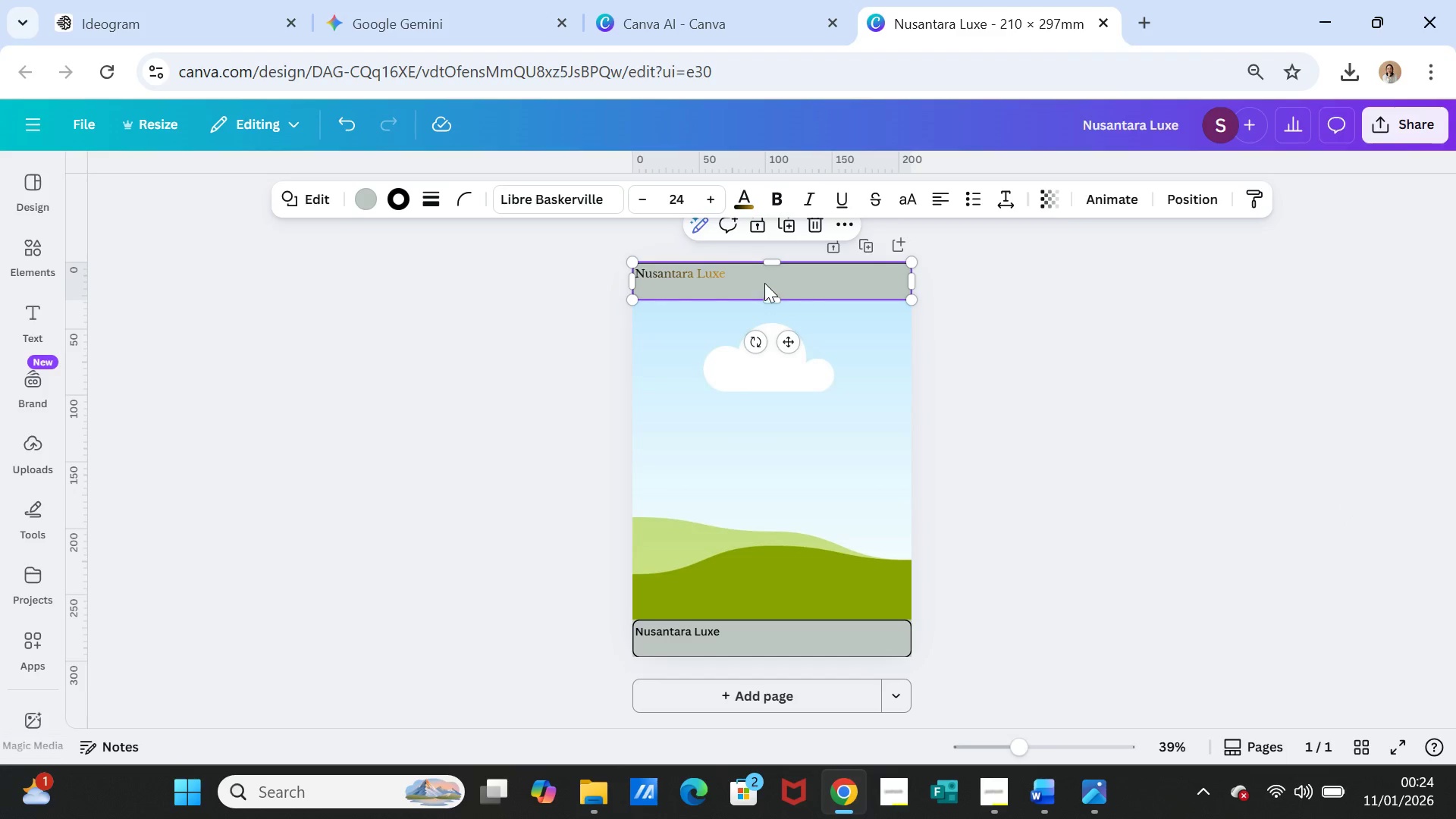 
left_click_drag(start_coordinate=[789, 278], to_coordinate=[794, 311])
 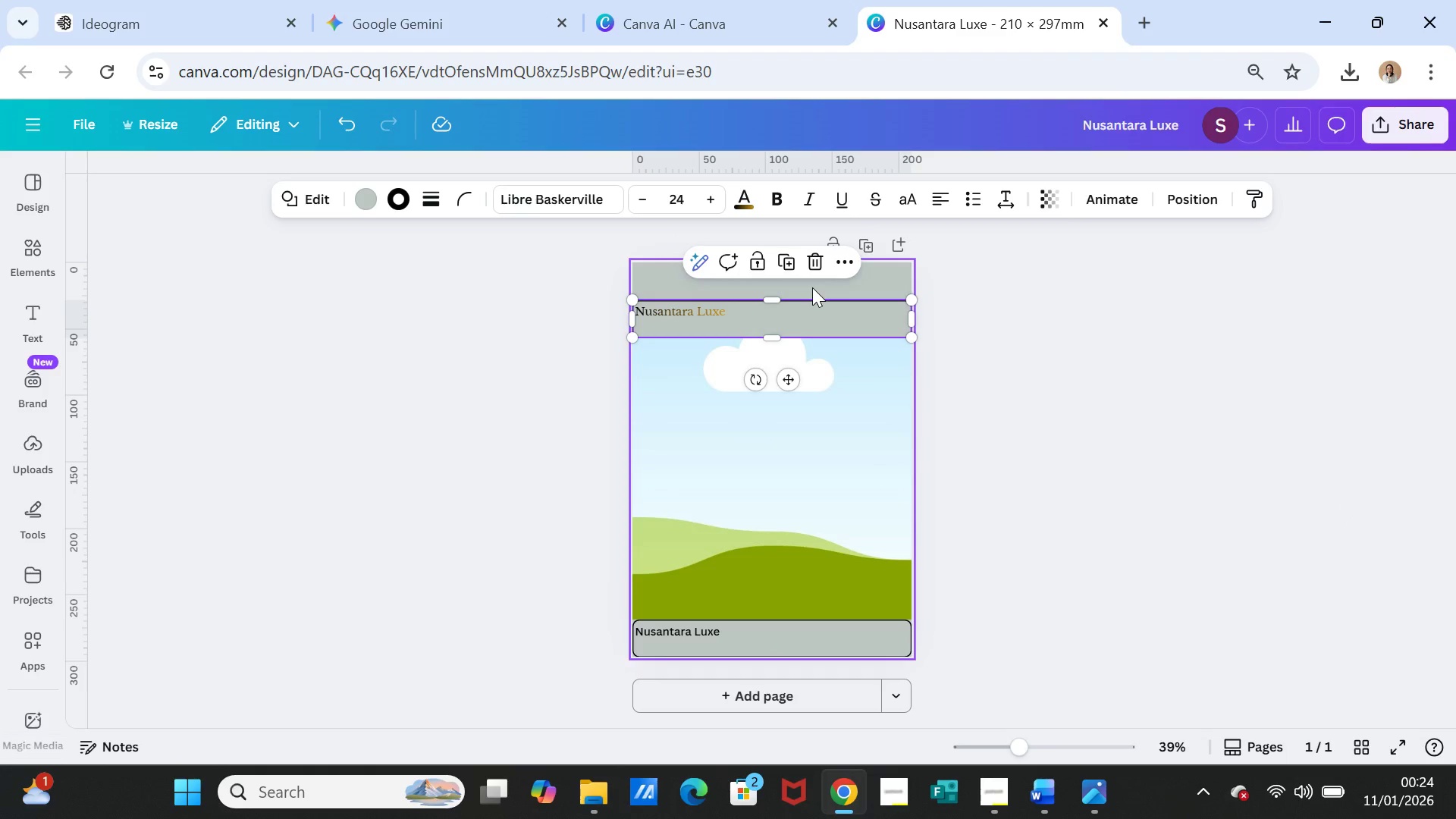 
left_click([812, 287])
 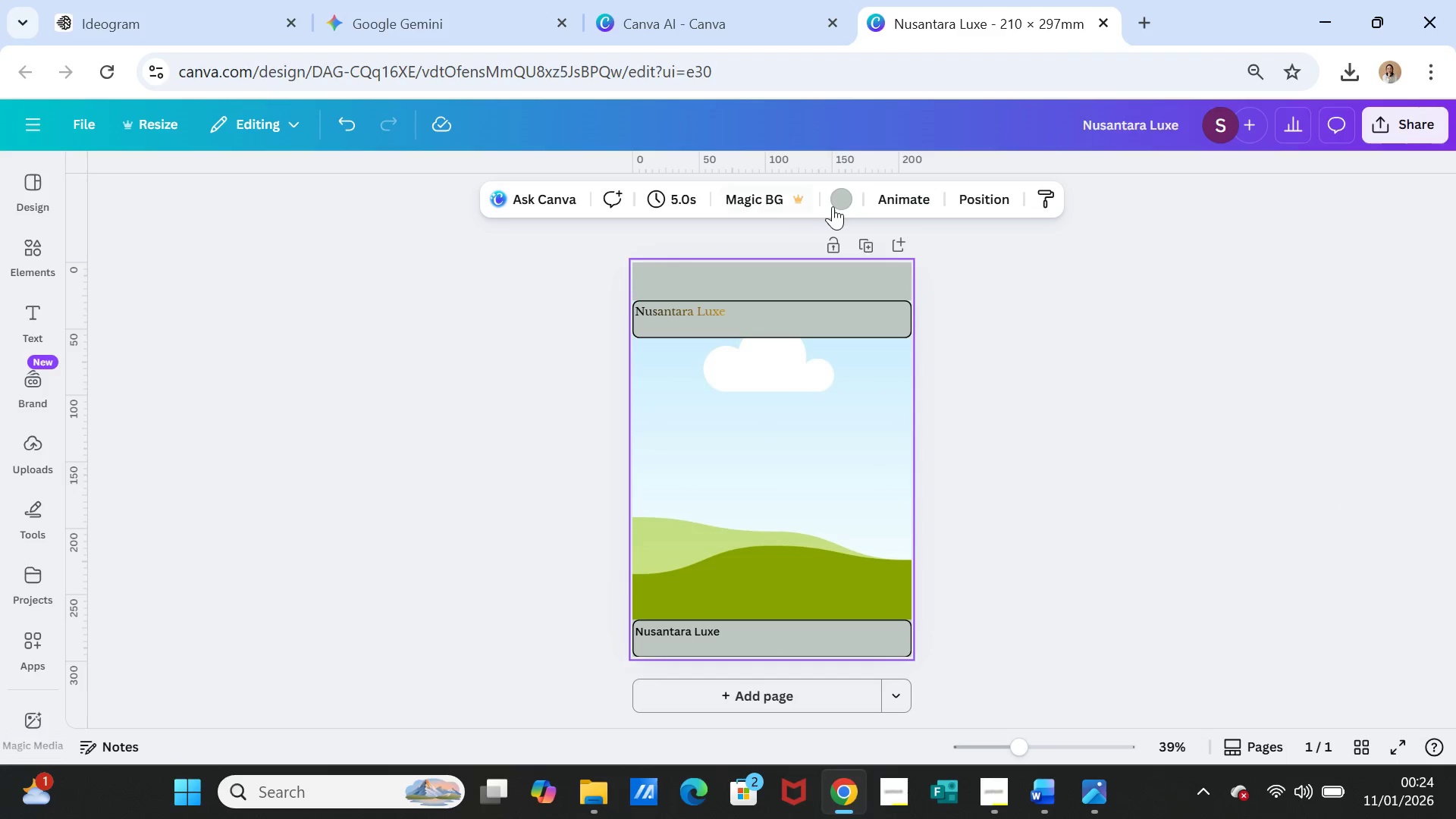 
left_click([840, 200])
 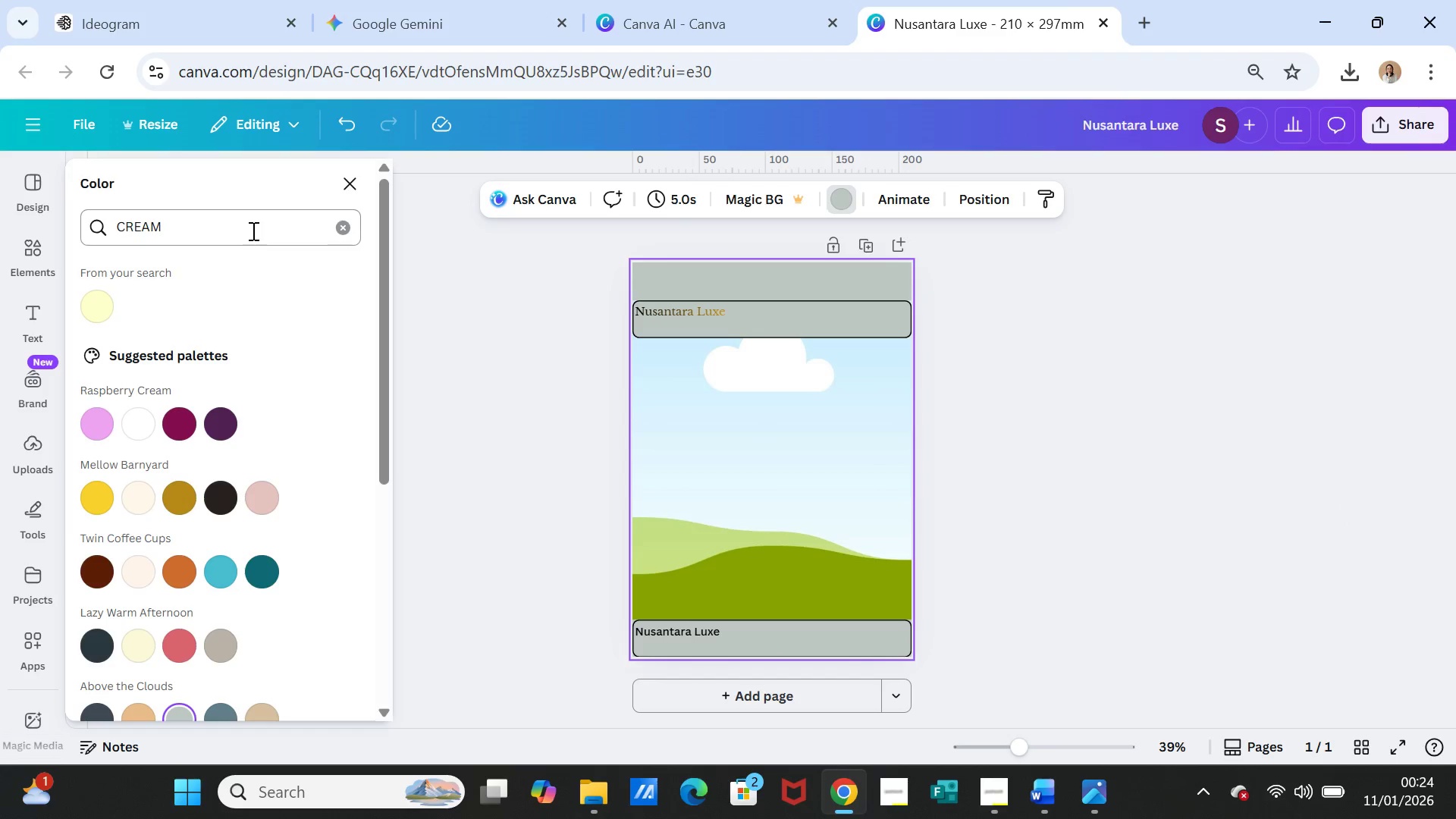 
double_click([252, 231])
 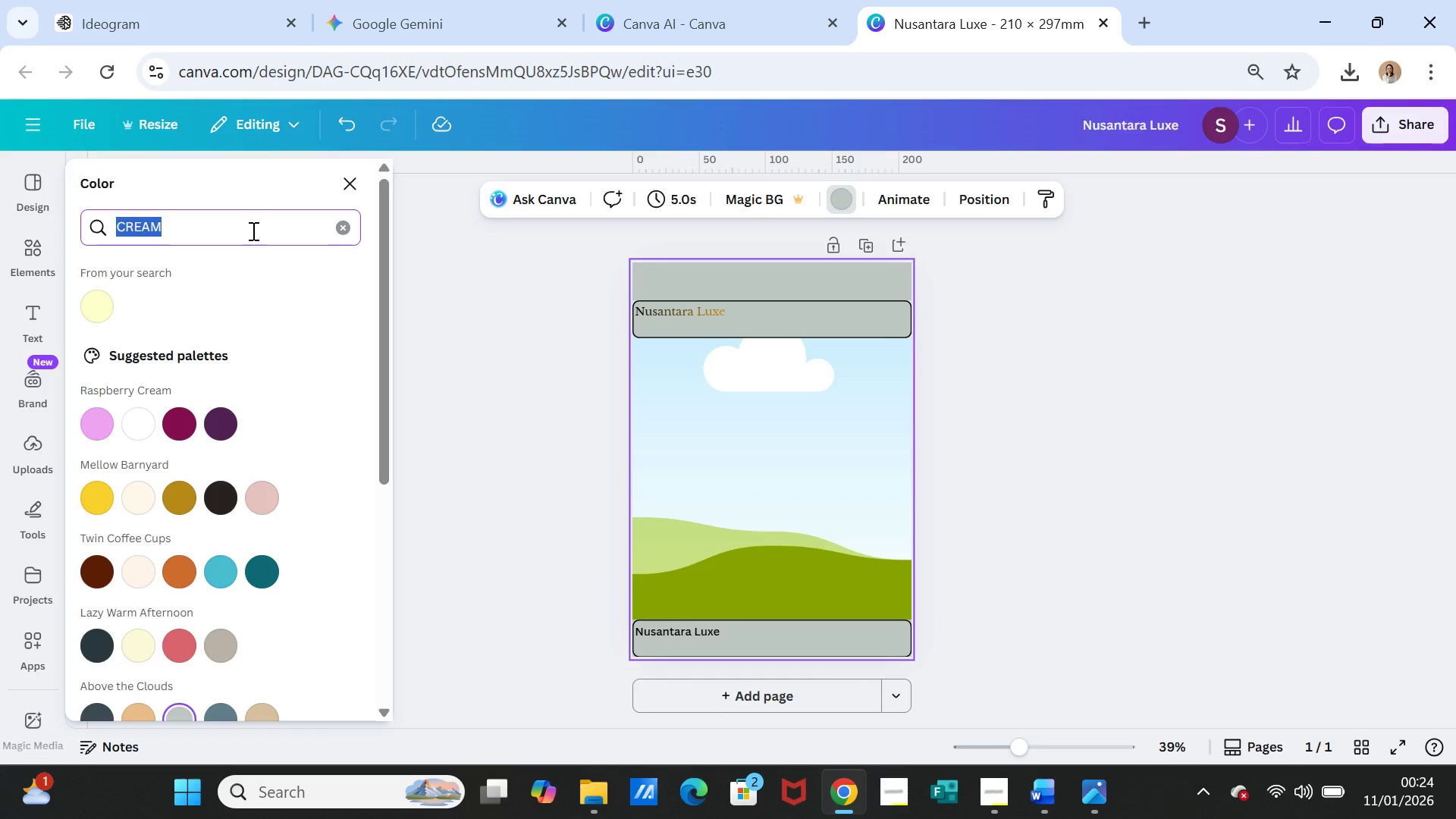 
key(Control+V)
 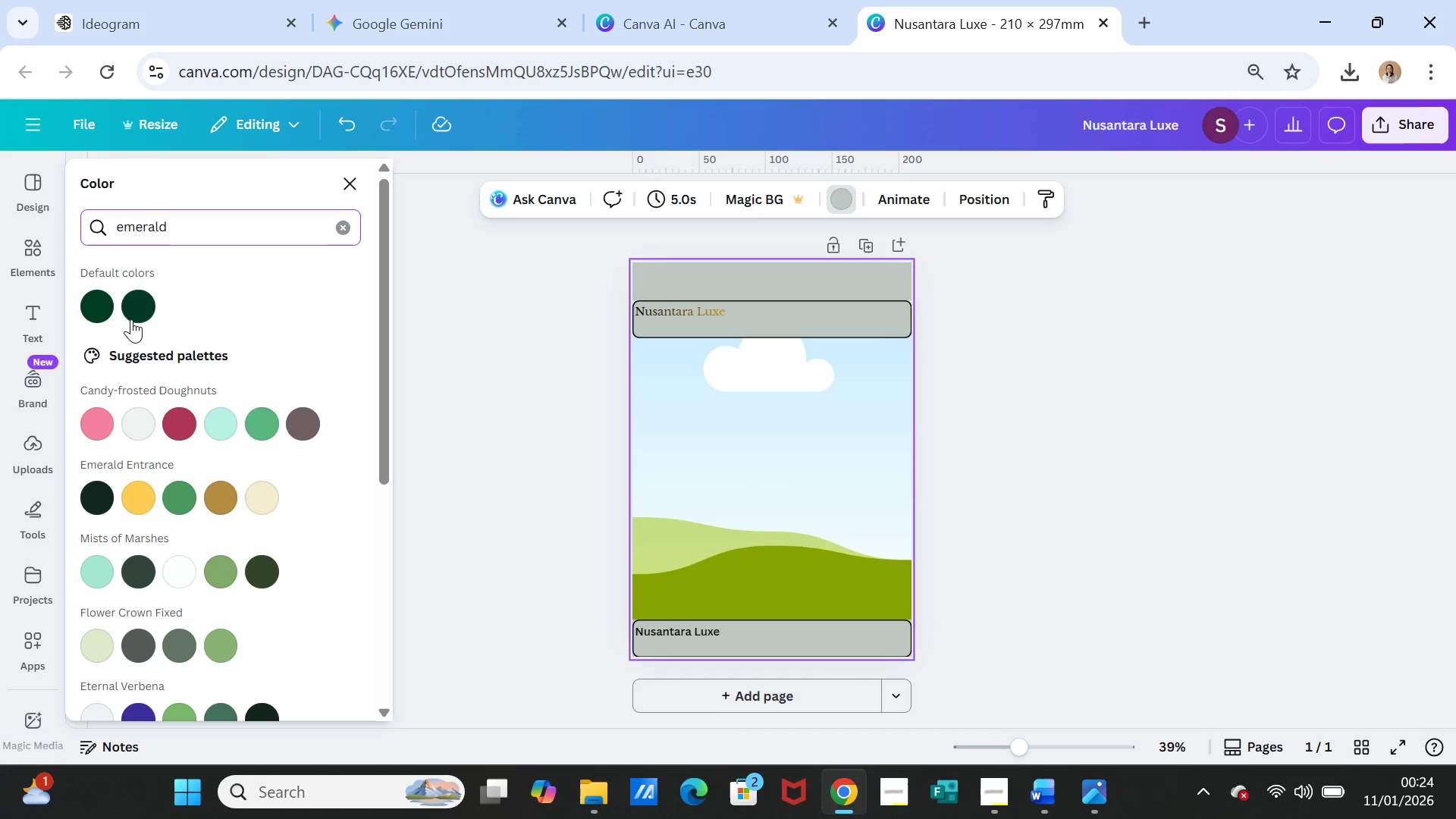 
left_click([100, 299])
 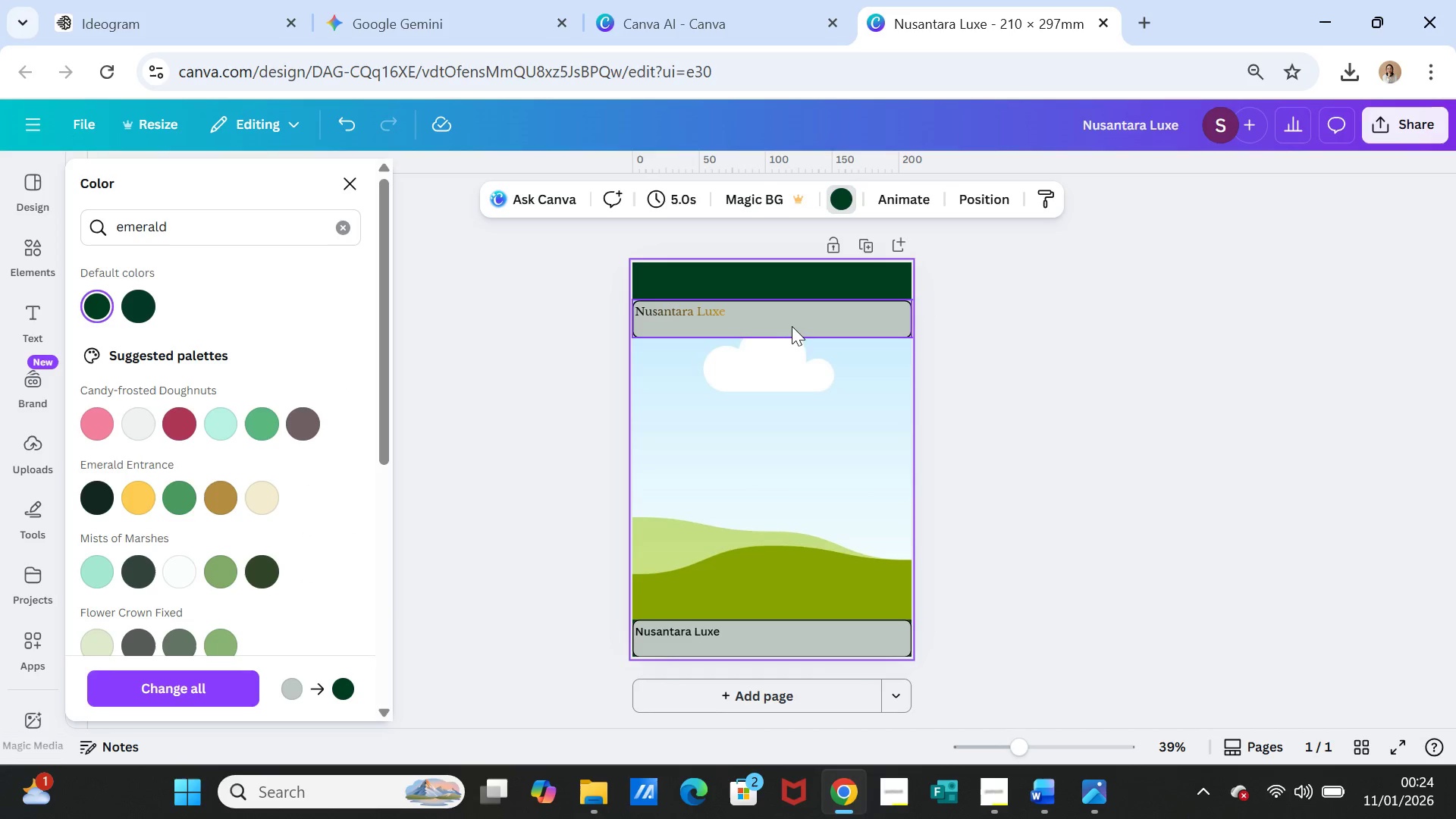 
left_click([985, 319])
 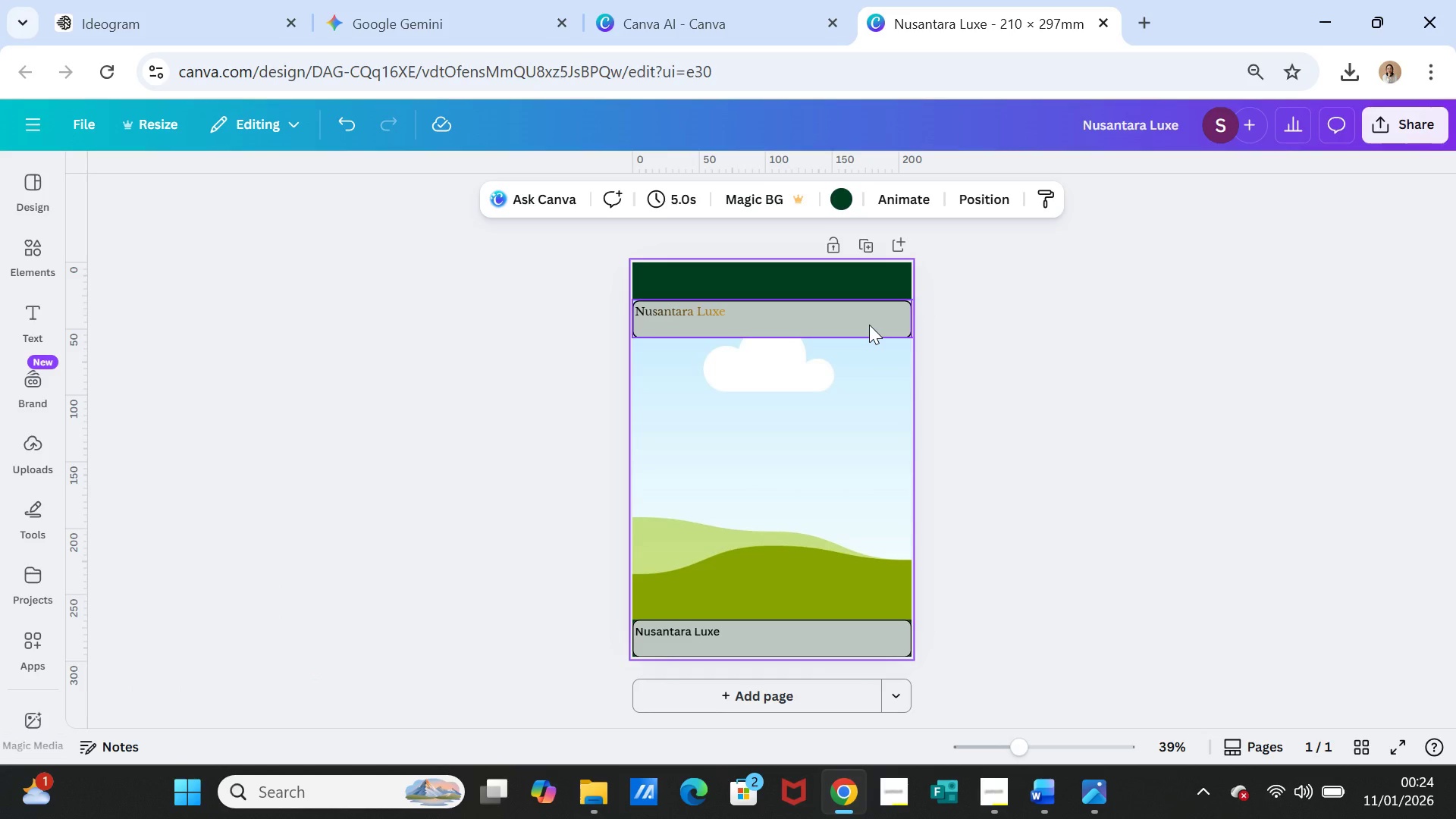 
left_click_drag(start_coordinate=[869, 325], to_coordinate=[868, 290])
 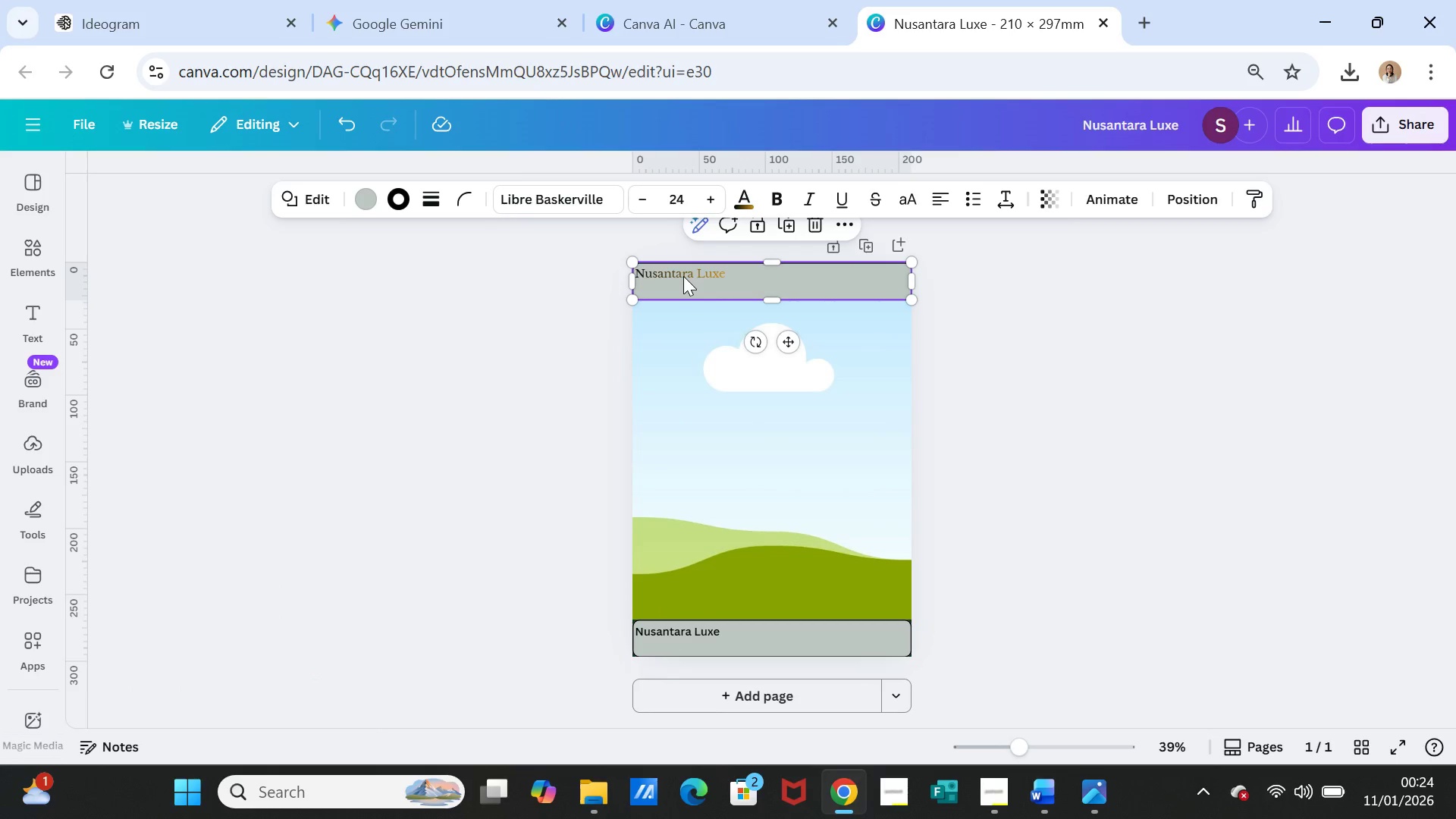 
double_click([683, 276])
 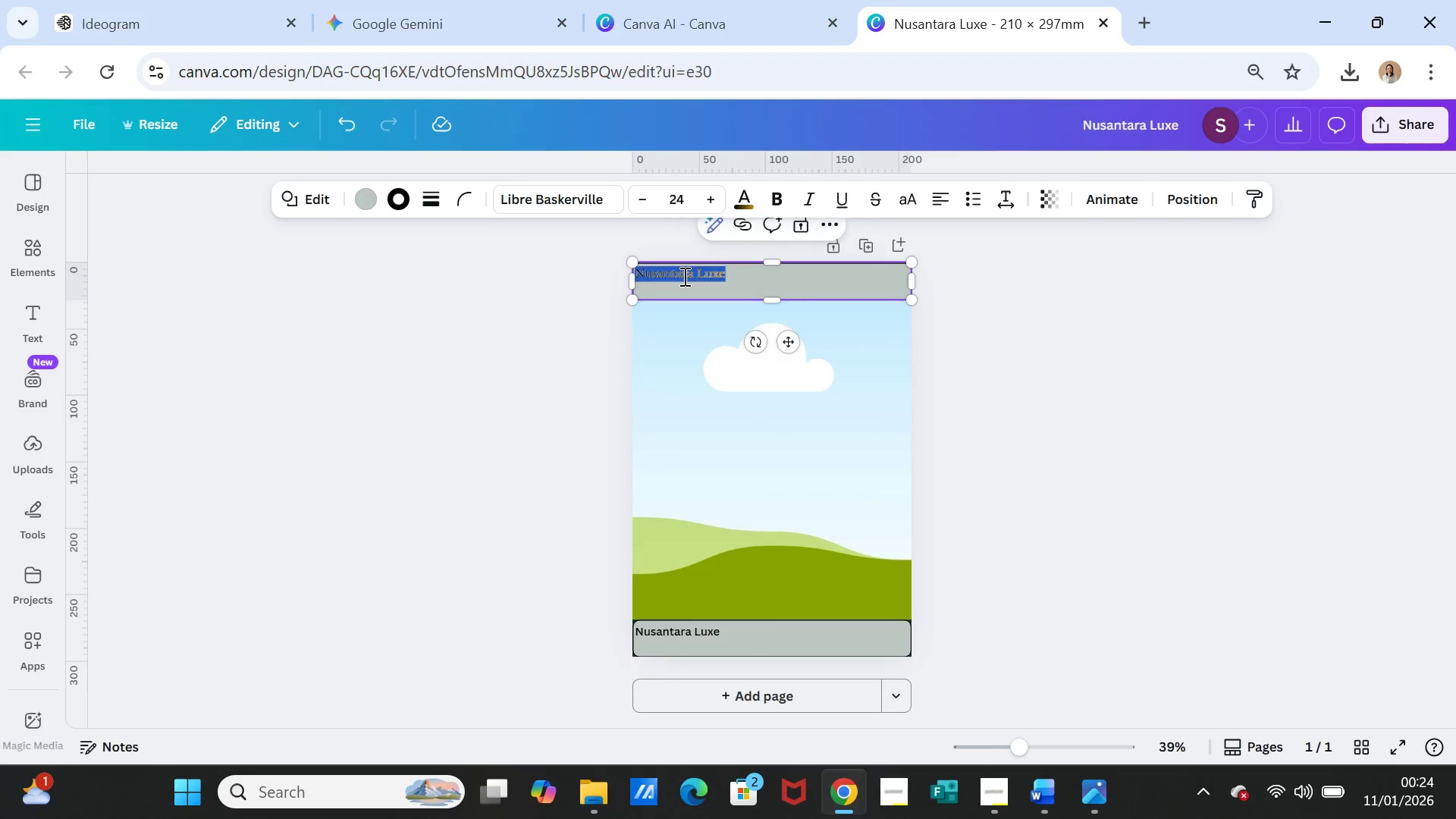 
triple_click([683, 276])
 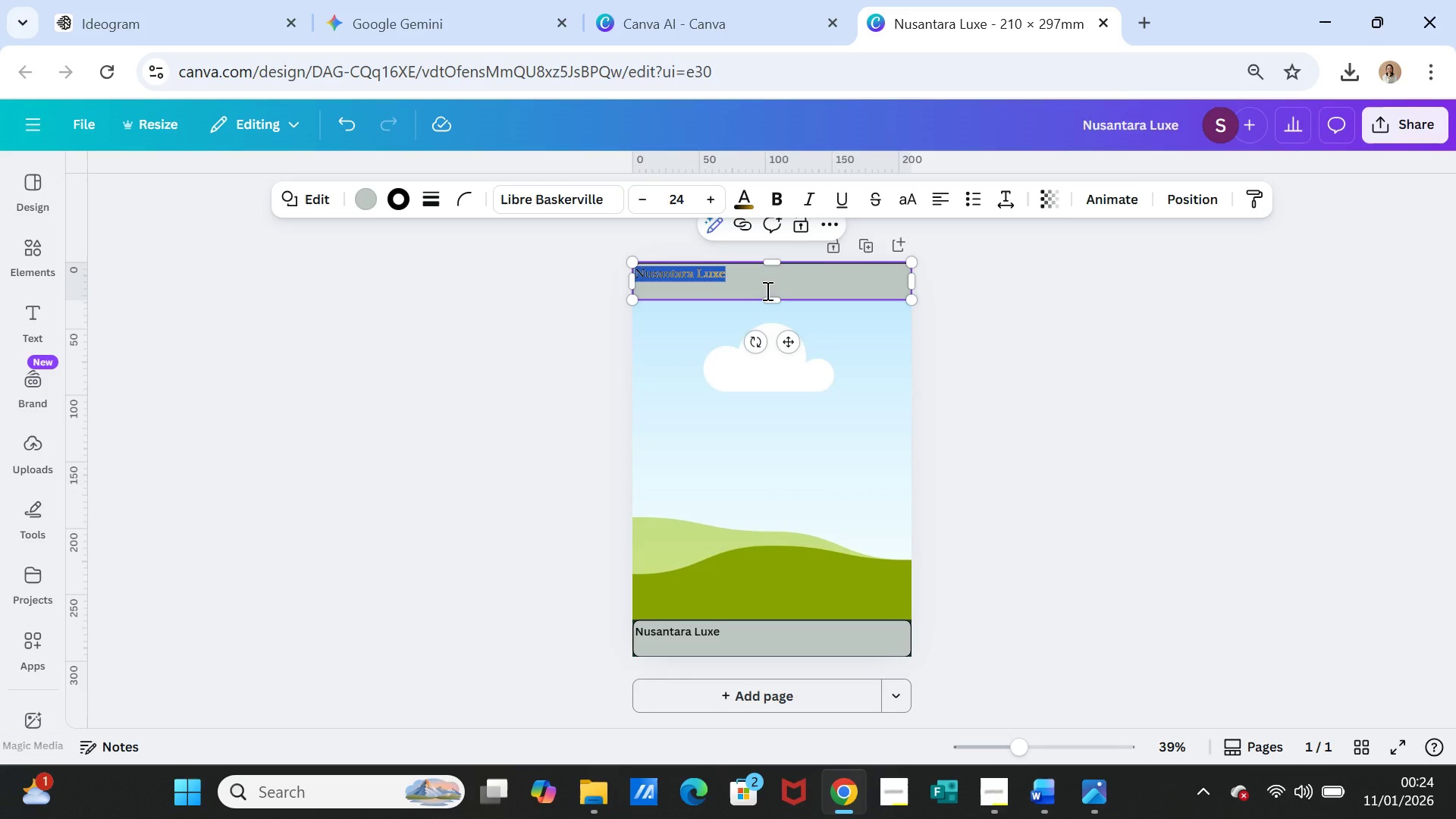 
key(Control+X)
 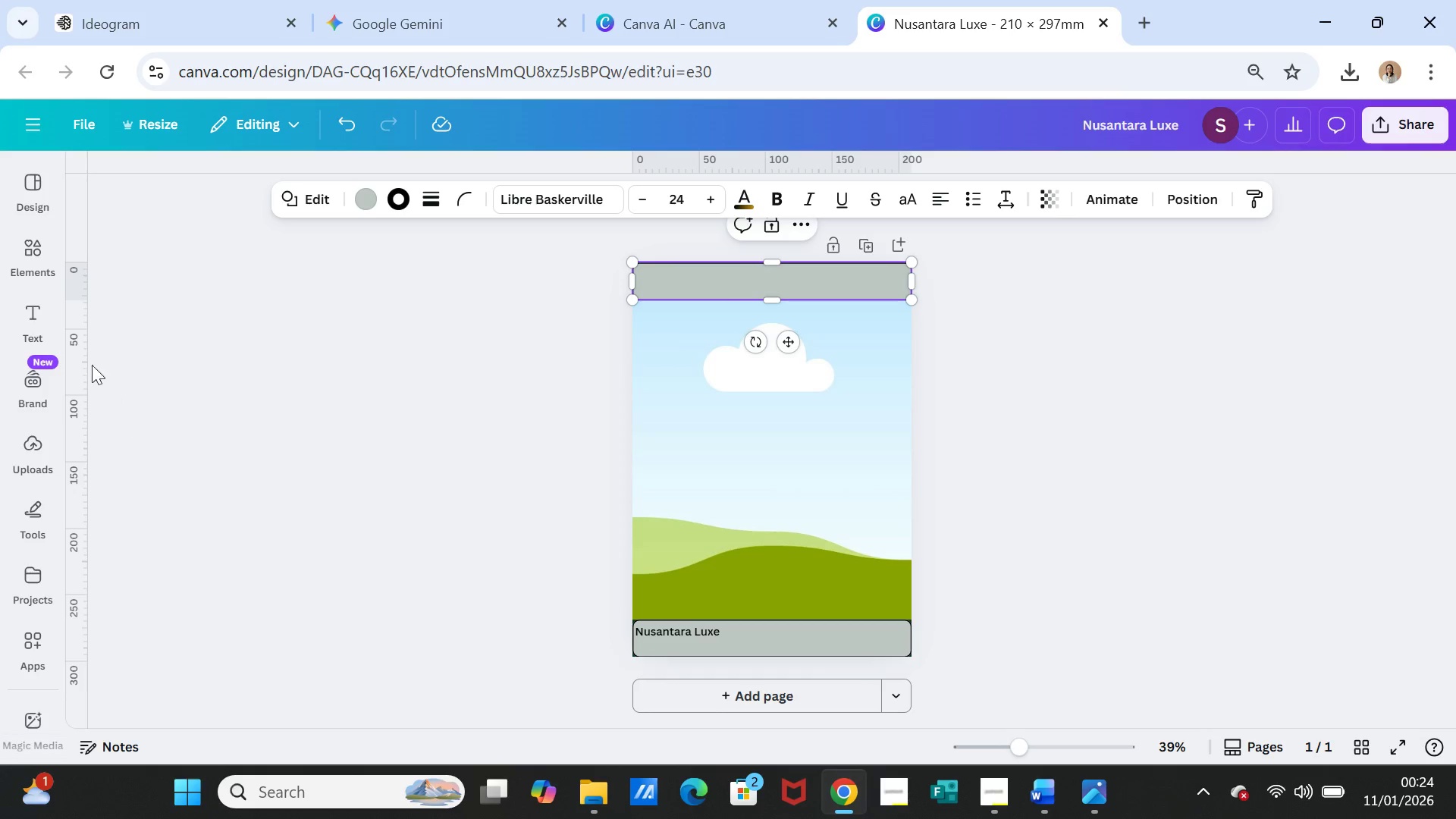 
left_click([27, 315])
 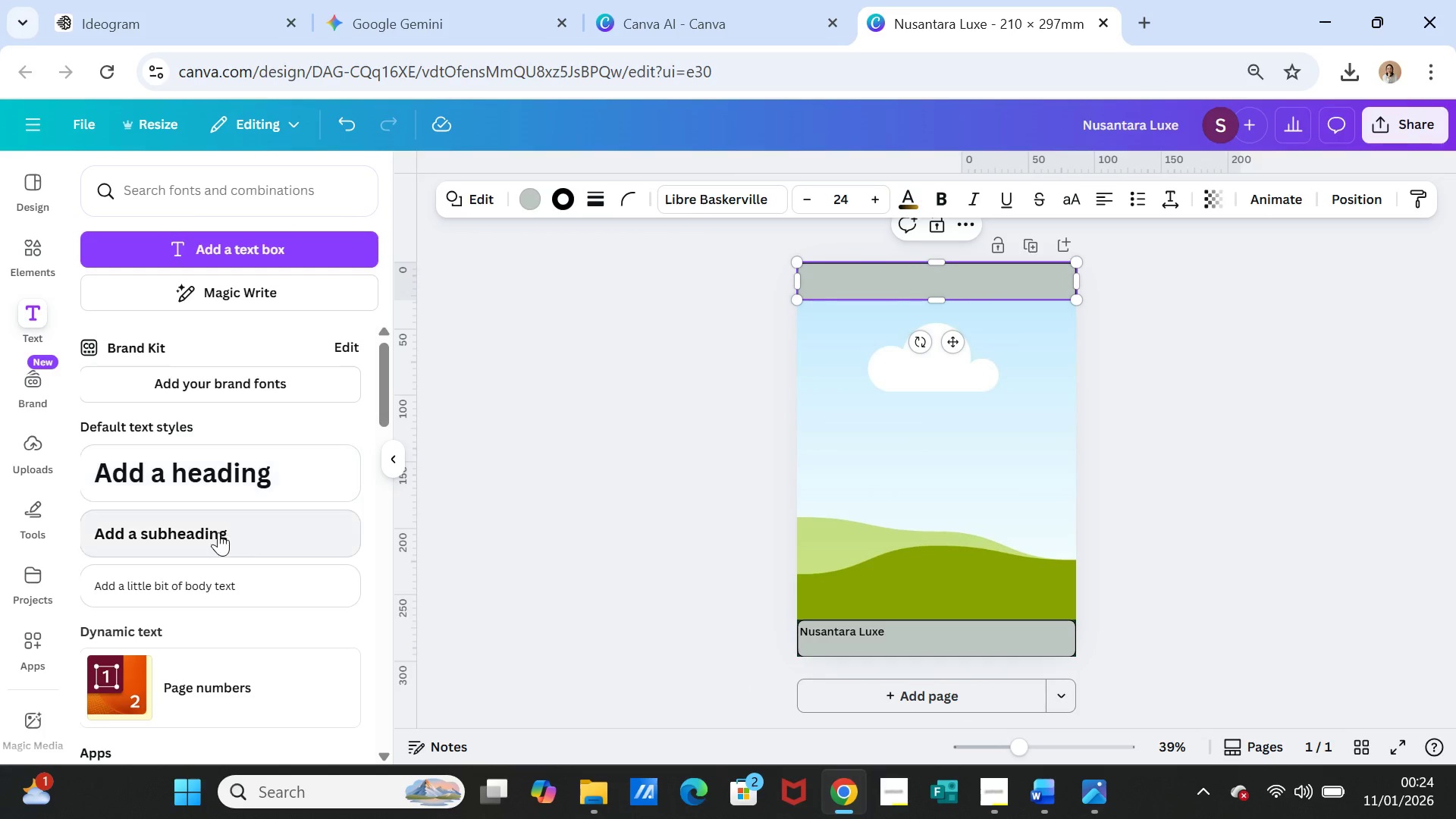 
left_click([218, 532])
 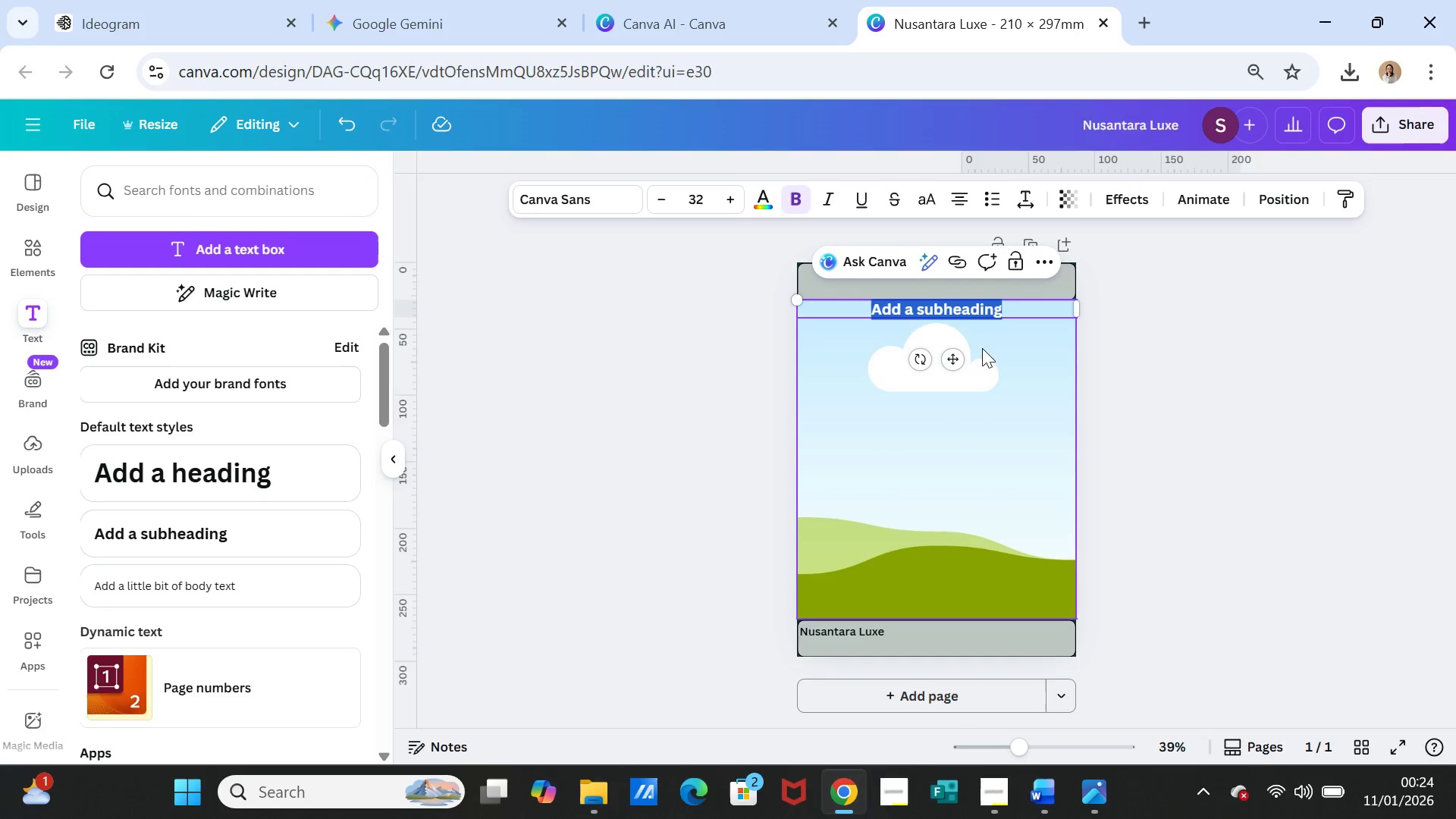 
left_click_drag(start_coordinate=[949, 356], to_coordinate=[951, 327])
 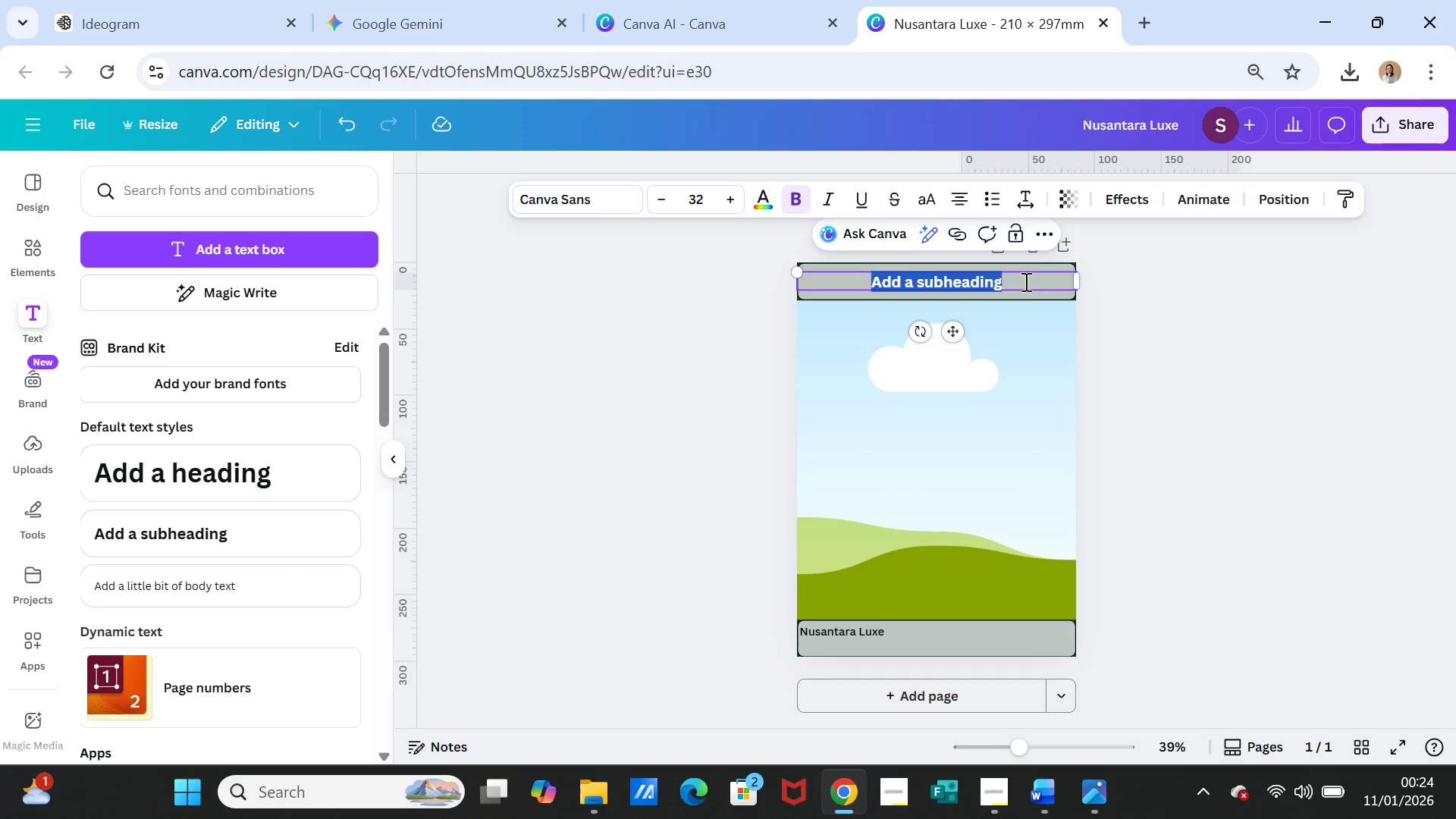 
key(Control+V)
 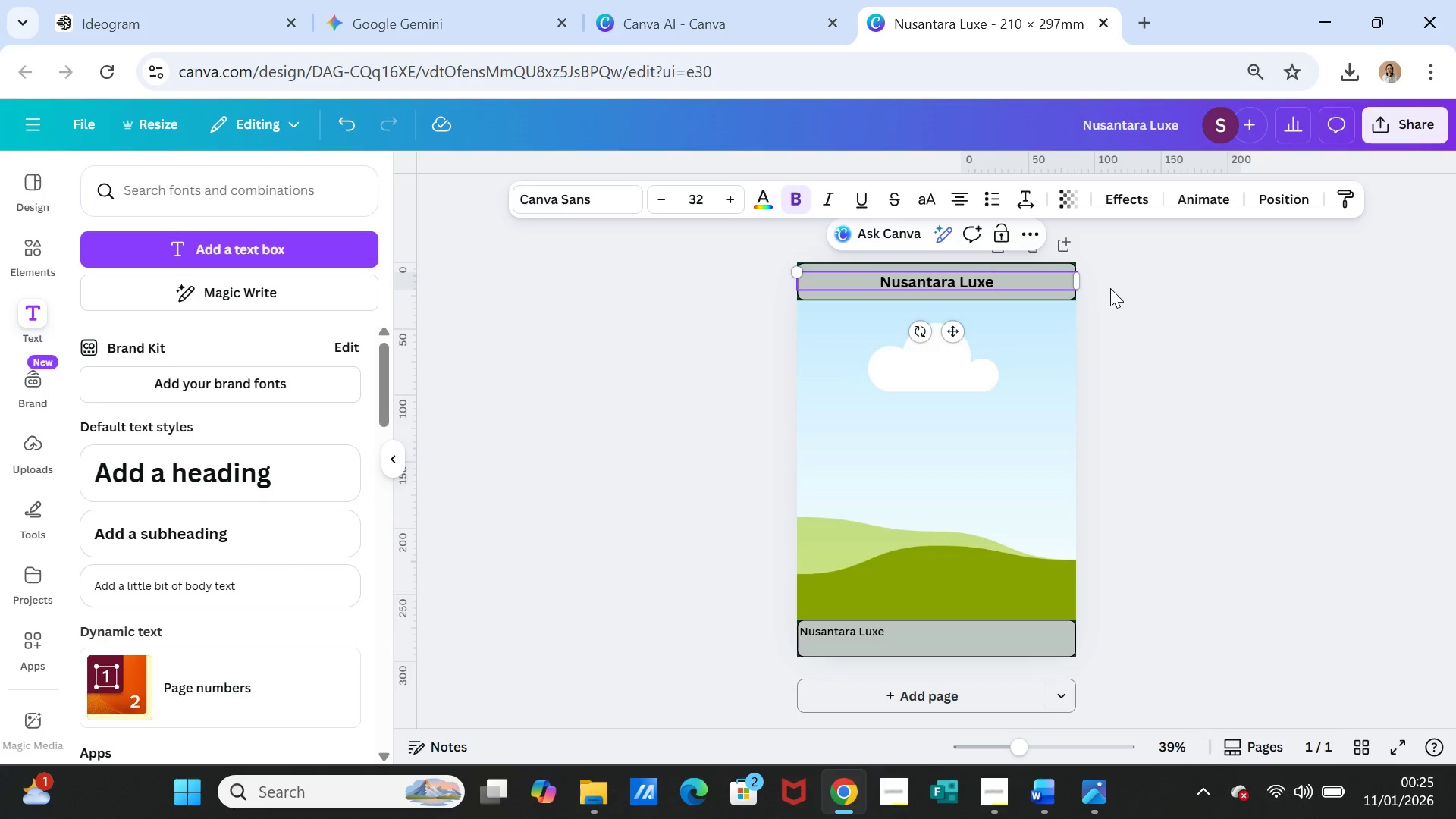 
wait(59.62)
 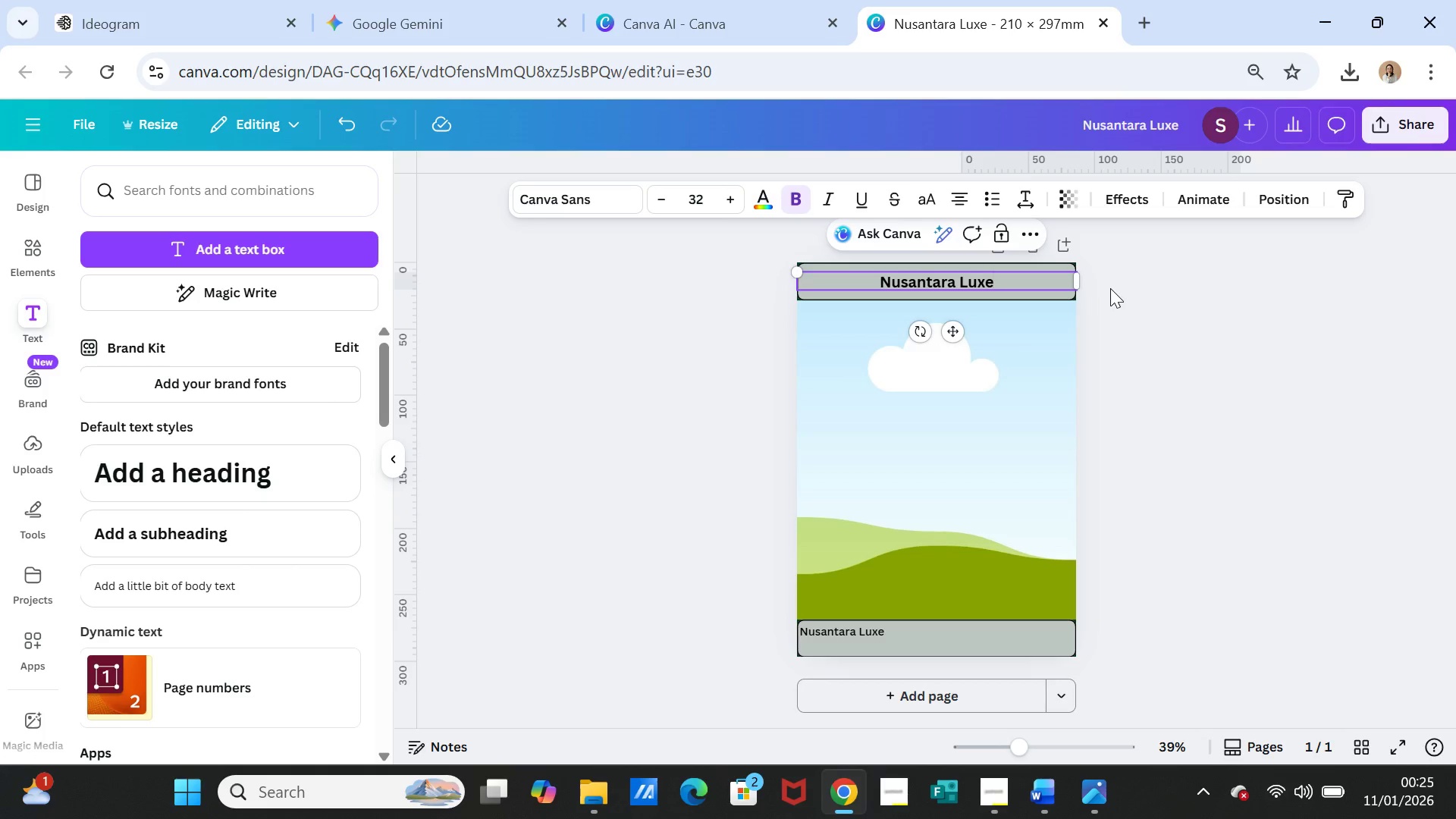 
double_click([994, 281])
 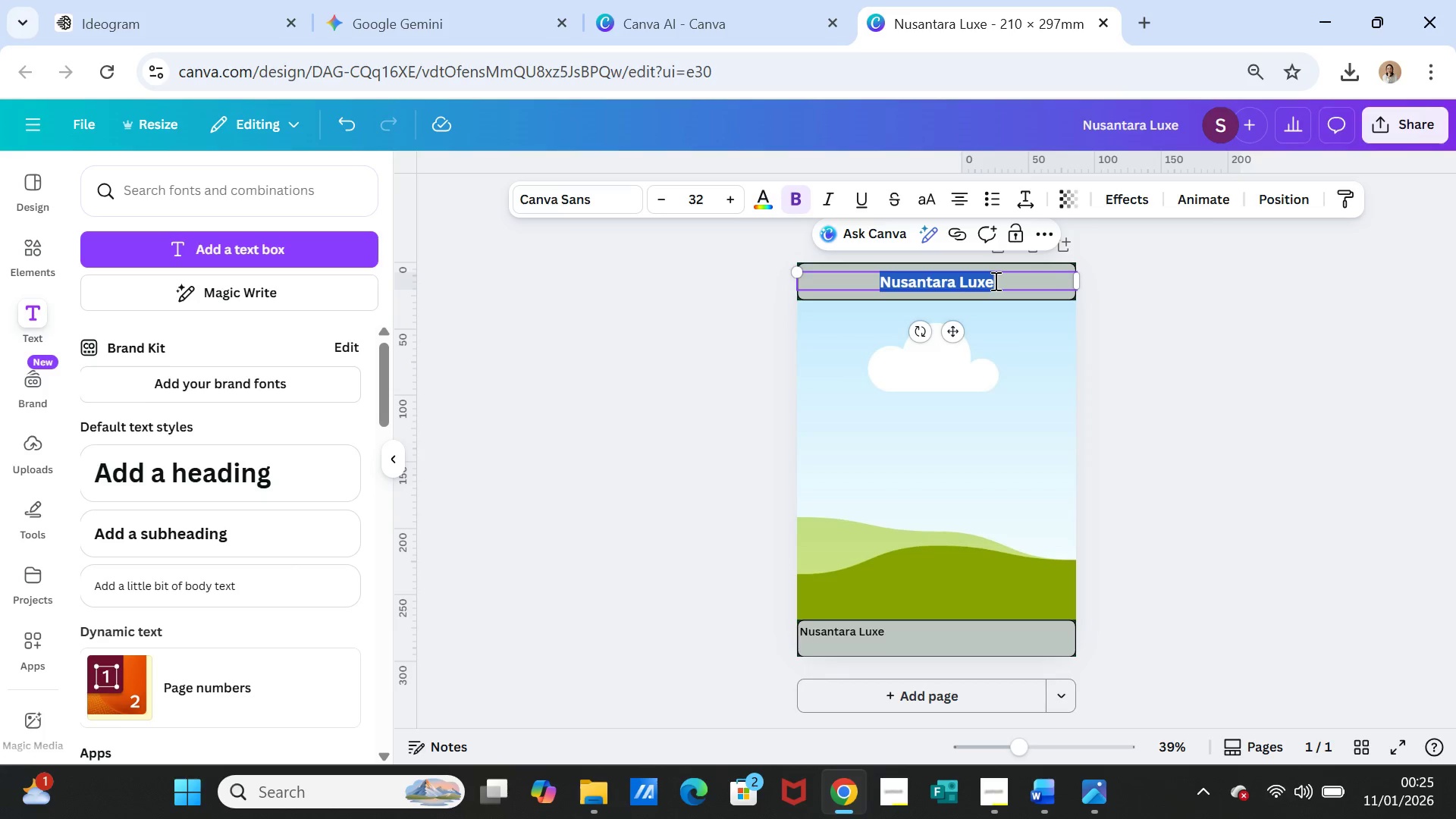 
triple_click([994, 281])
 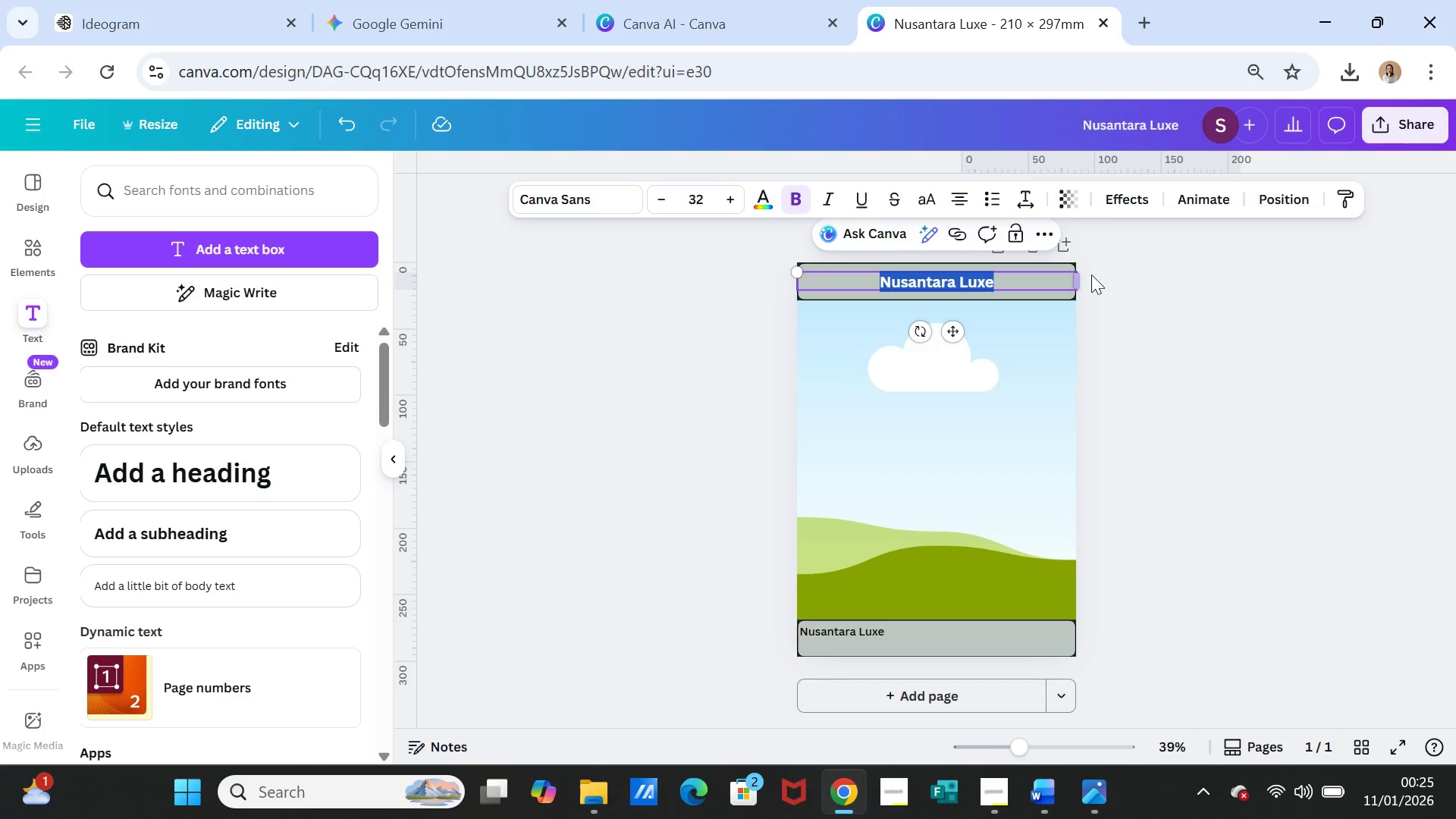 
left_click_drag(start_coordinate=[1080, 275], to_coordinate=[919, 272])
 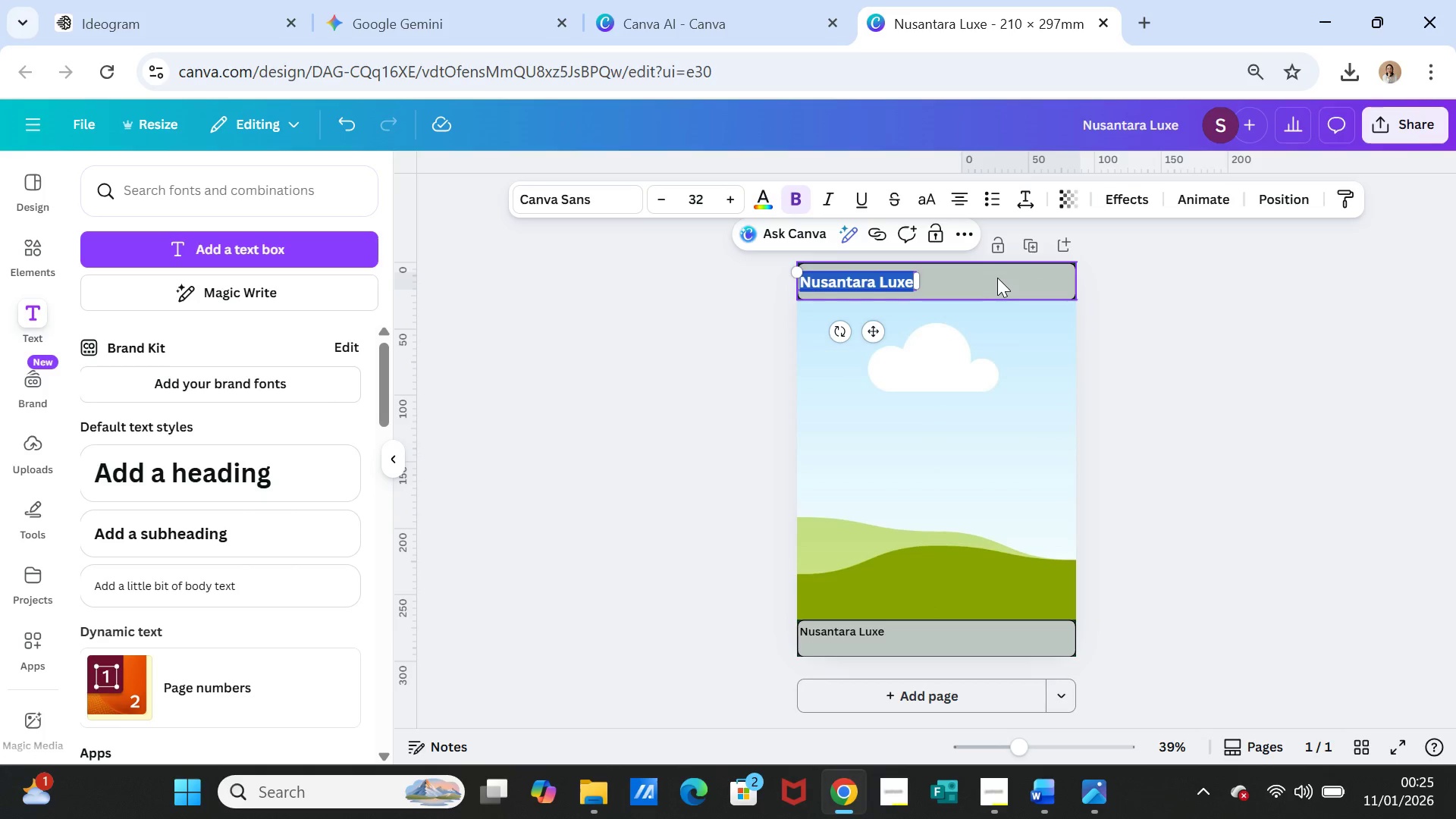 
left_click([997, 278])
 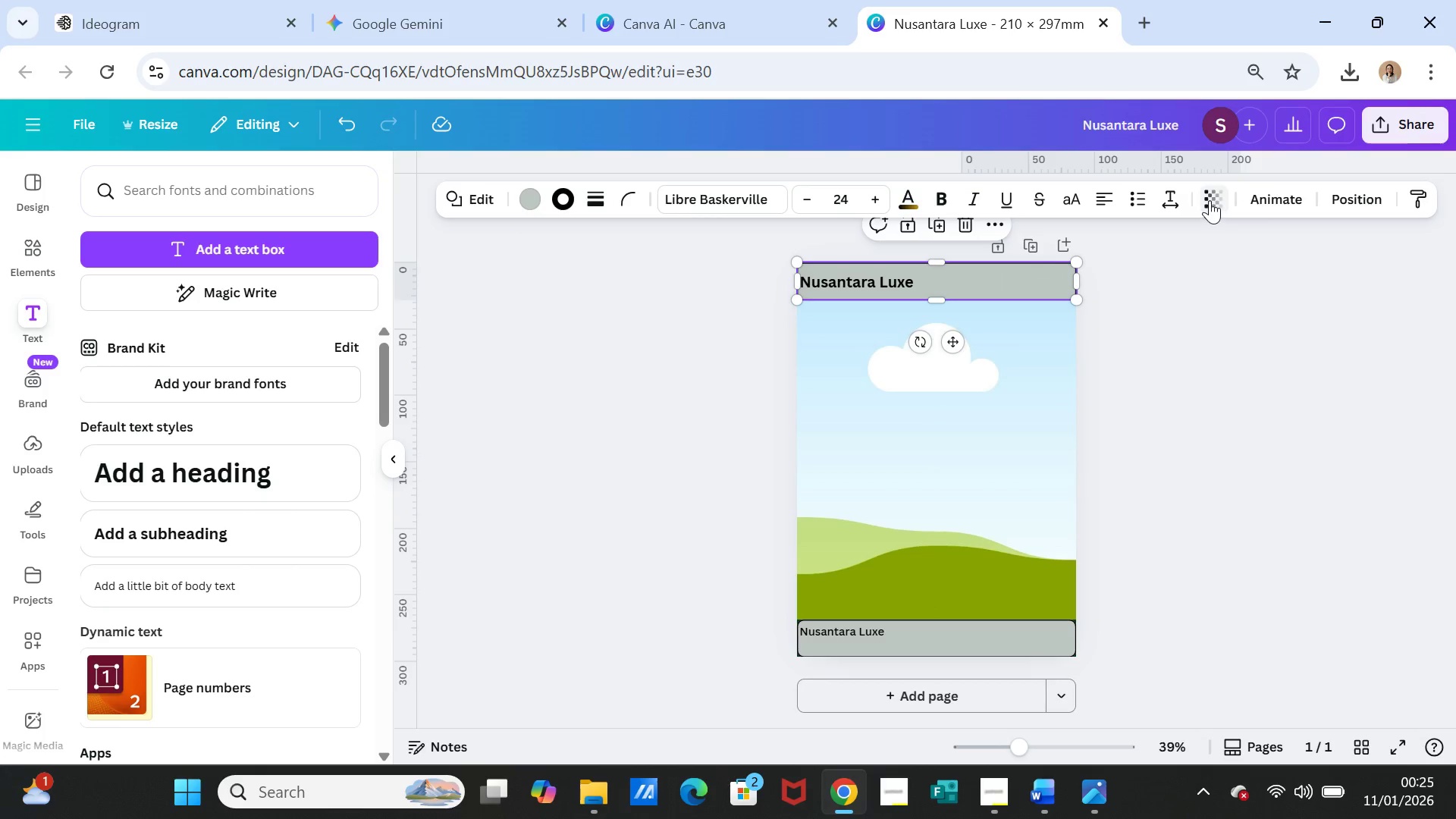 
left_click([1209, 199])
 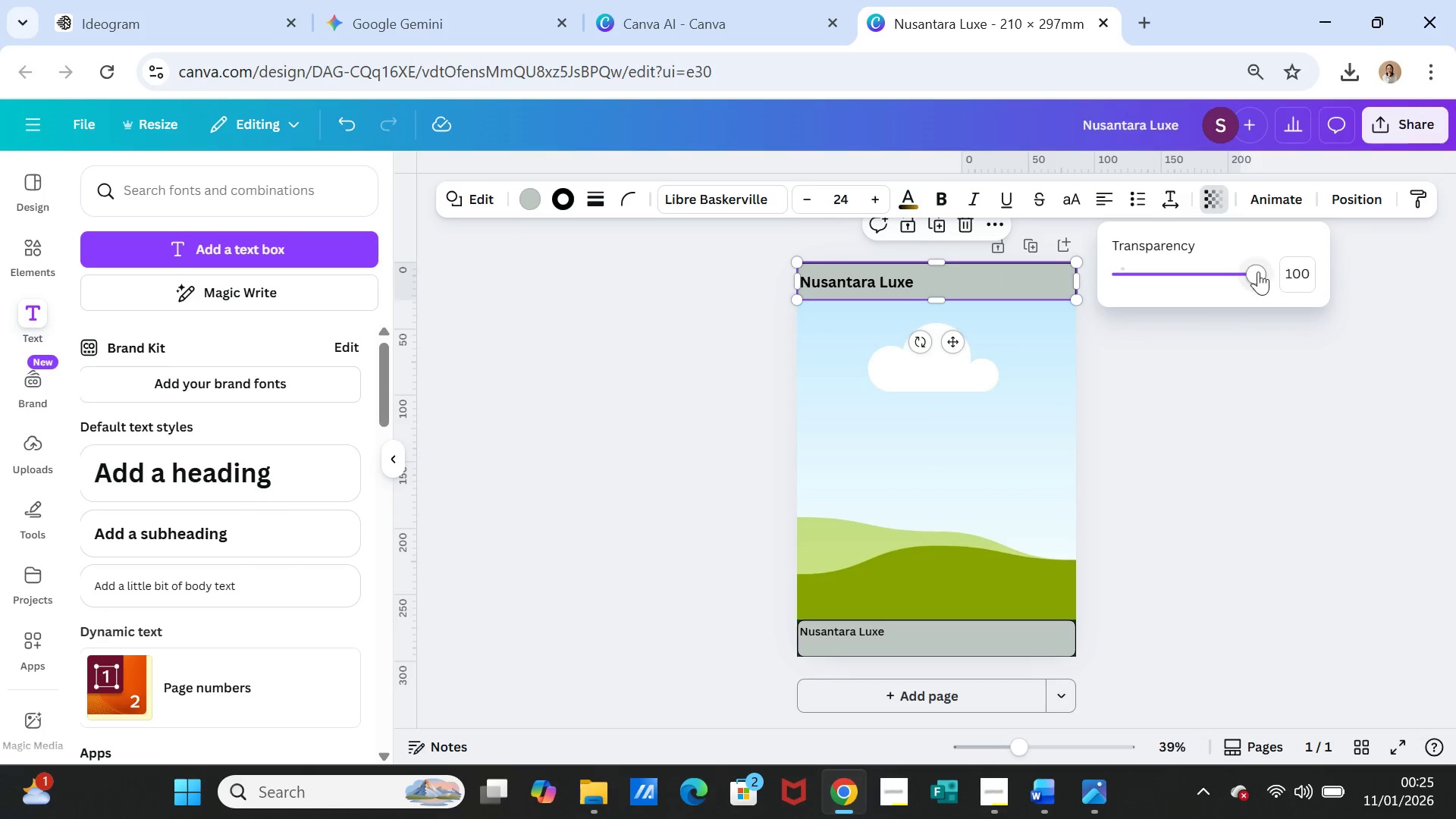 
left_click_drag(start_coordinate=[1258, 271], to_coordinate=[1159, 271])
 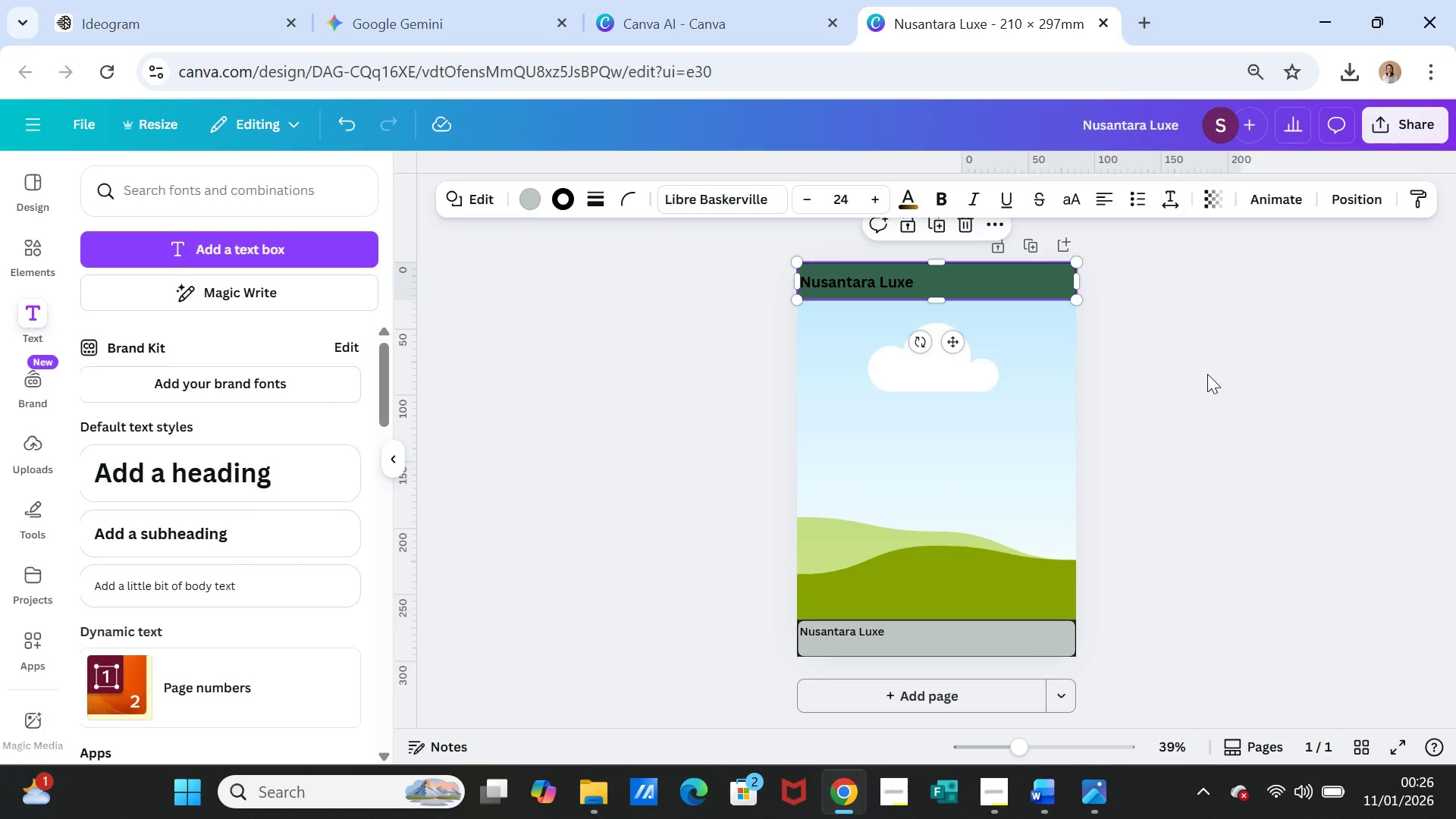 
double_click([1207, 374])
 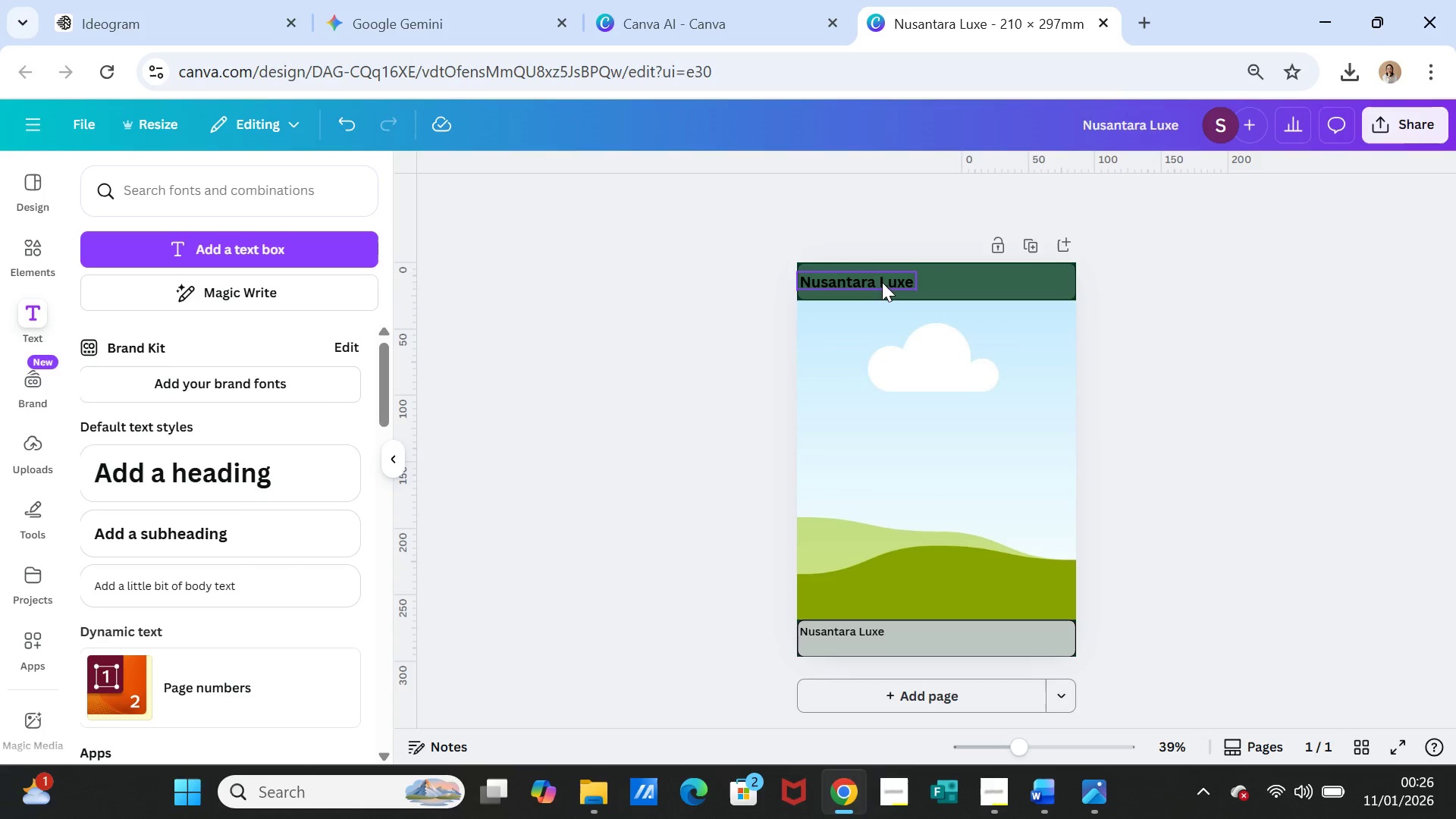 
left_click([881, 280])
 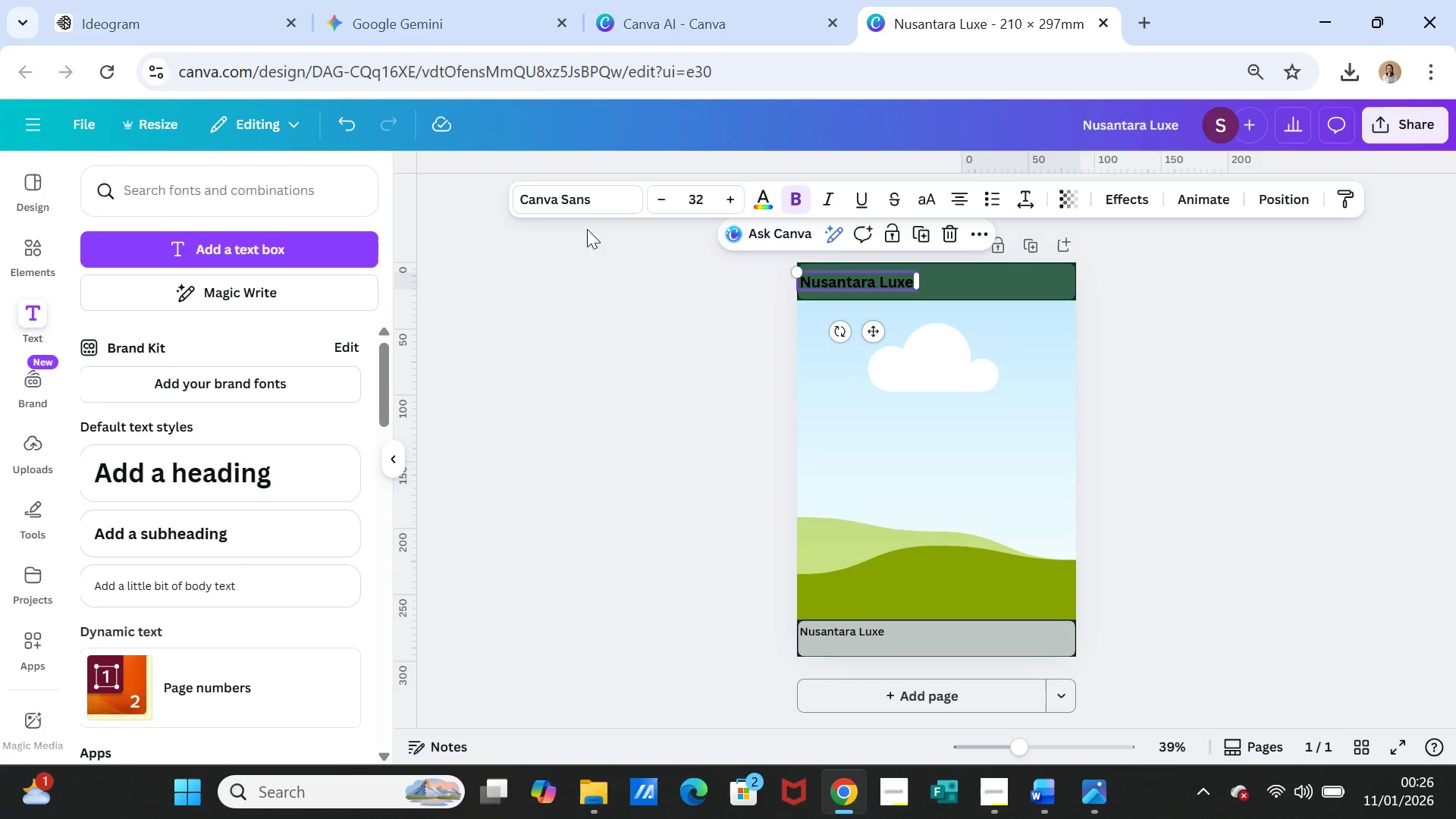 
left_click([577, 199])
 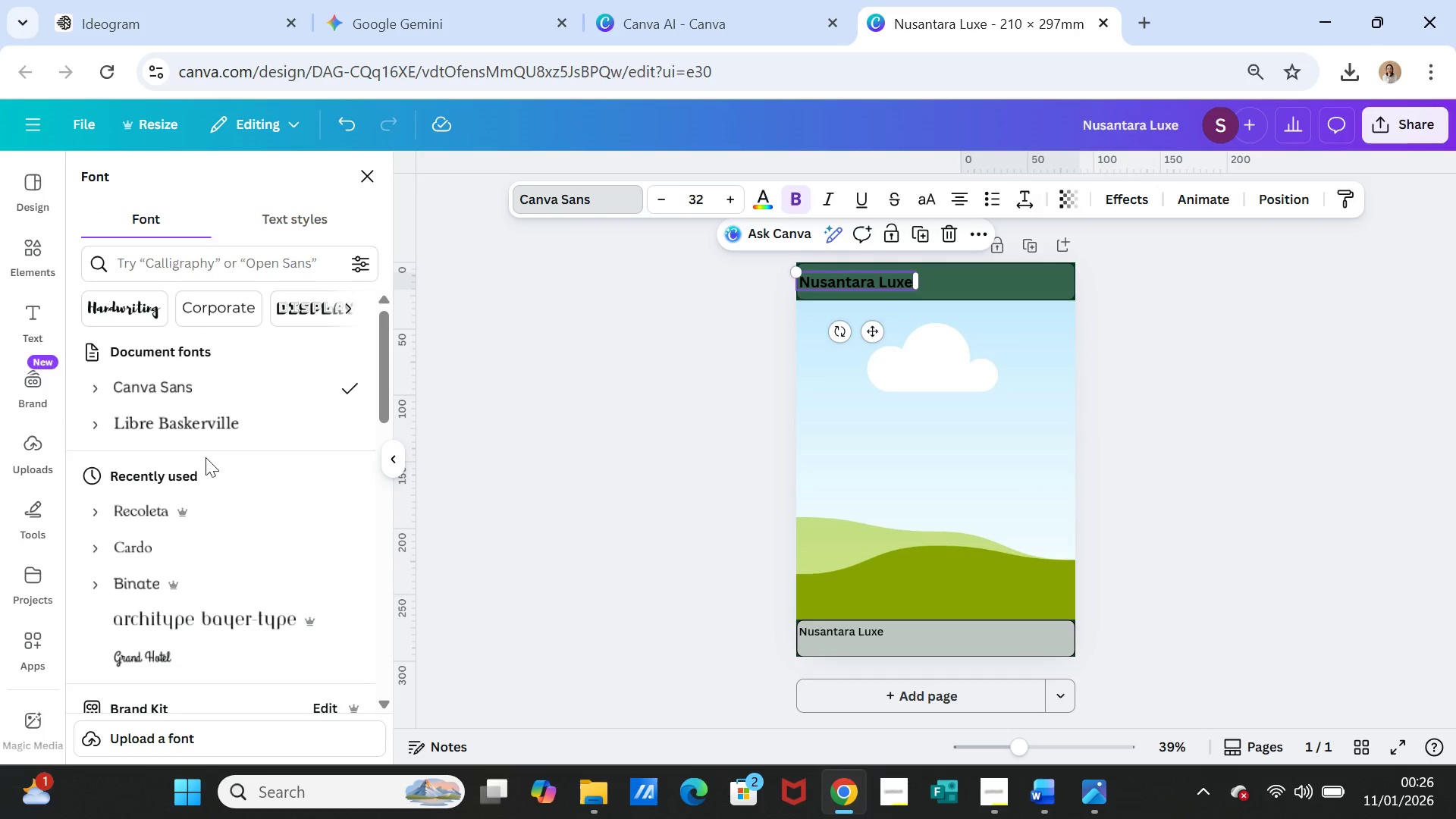 
left_click([199, 428])
 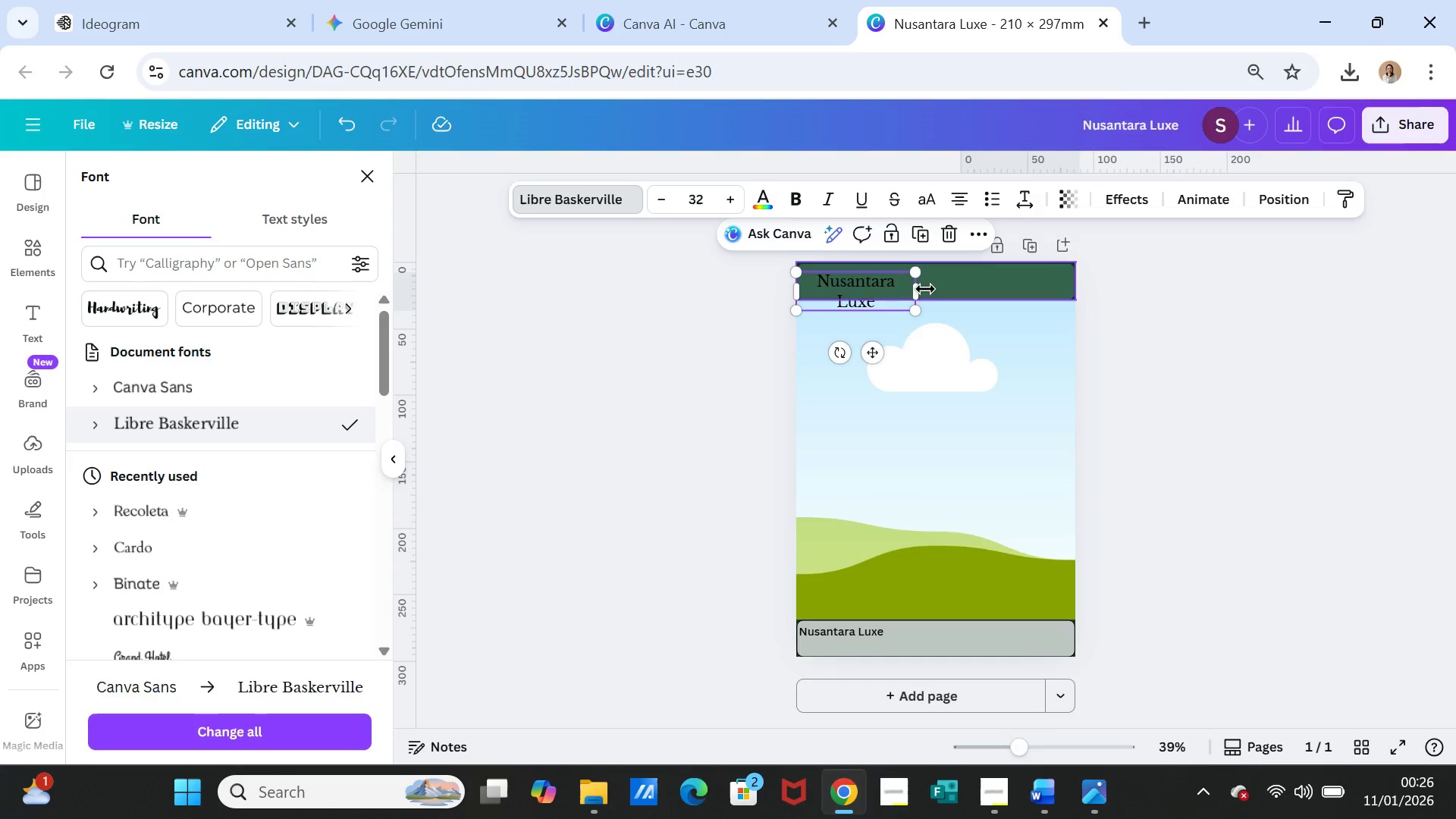 
left_click_drag(start_coordinate=[916, 287], to_coordinate=[929, 282])
 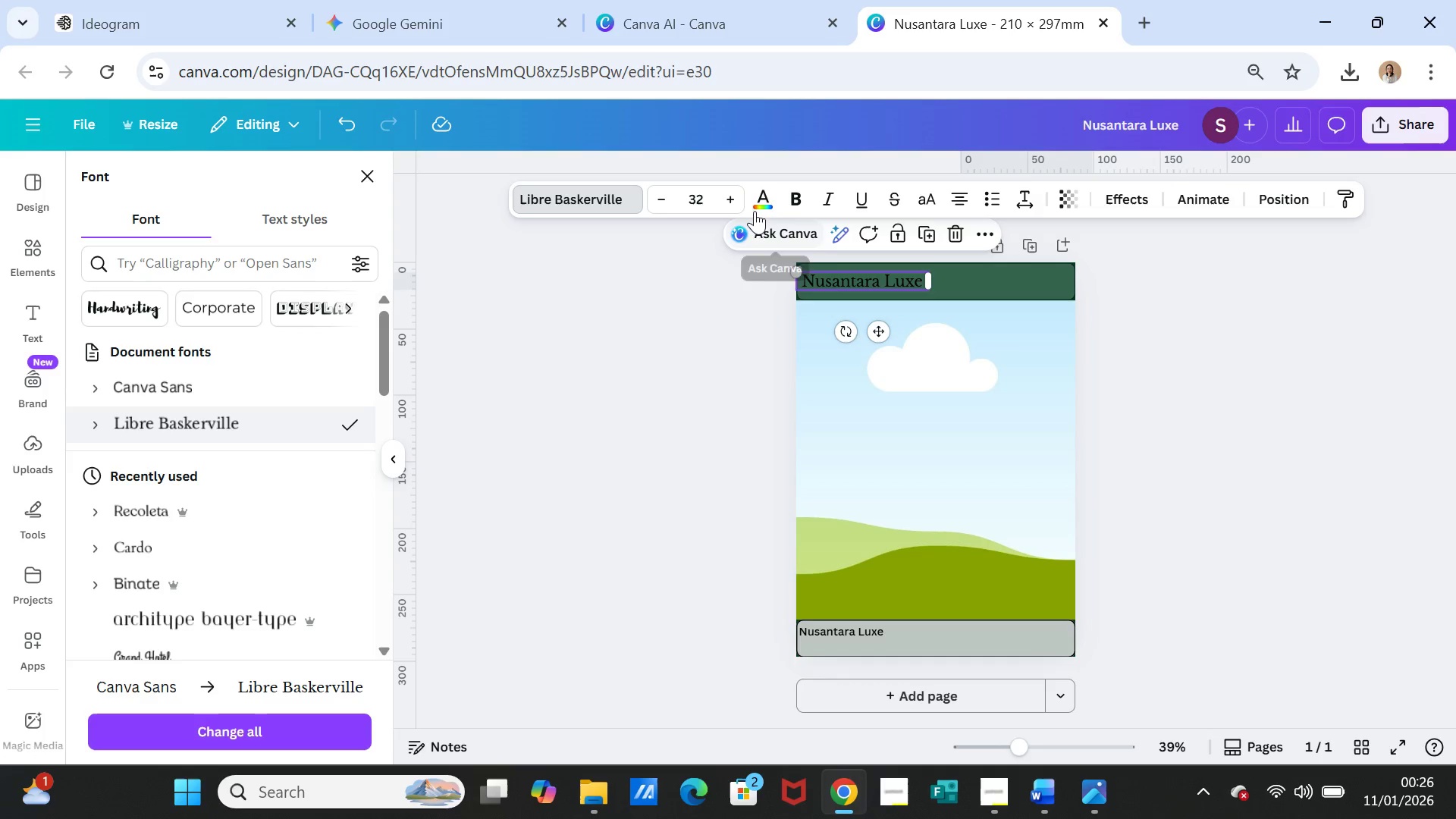 
left_click([757, 191])
 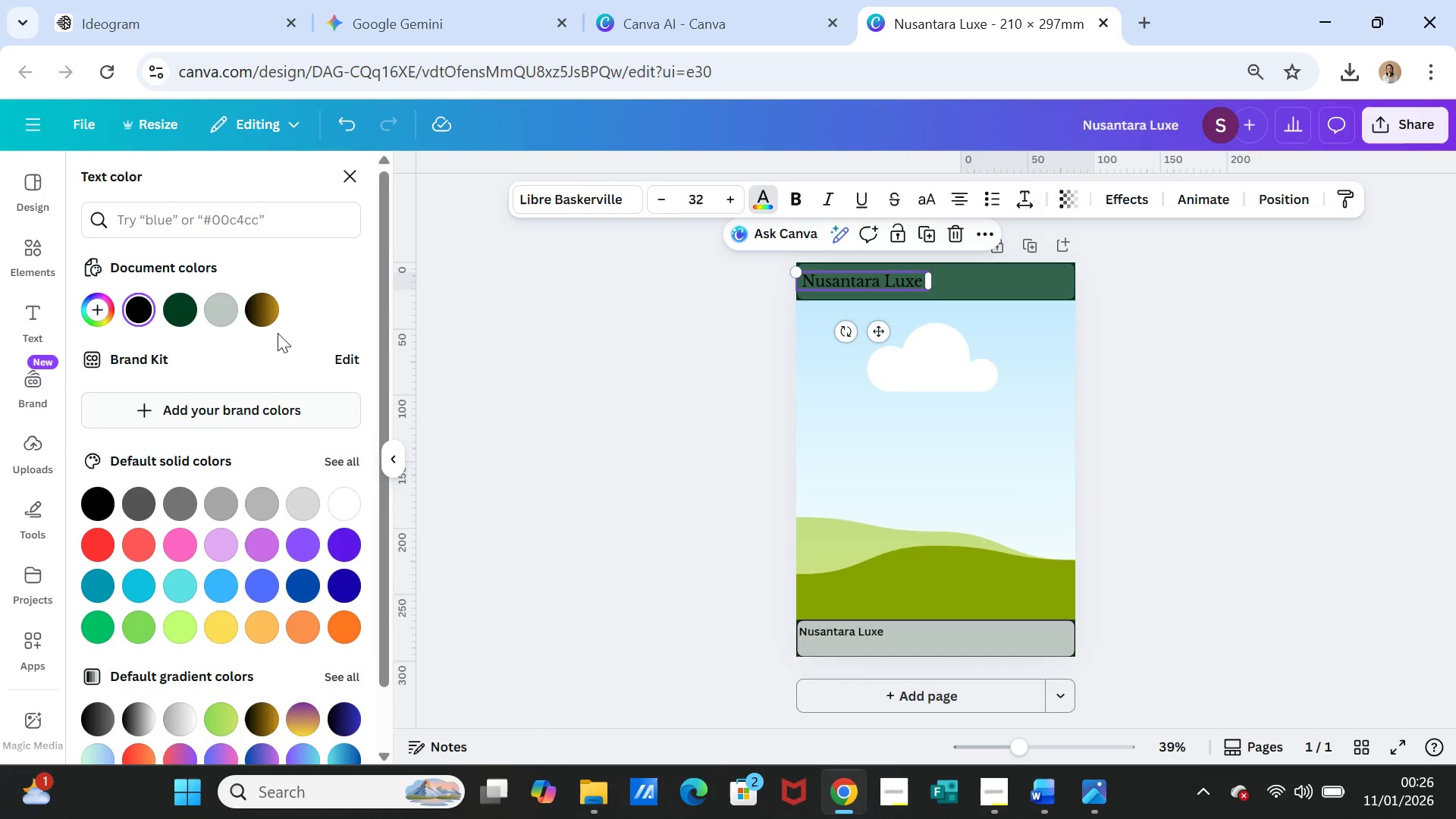 
left_click([271, 305])
 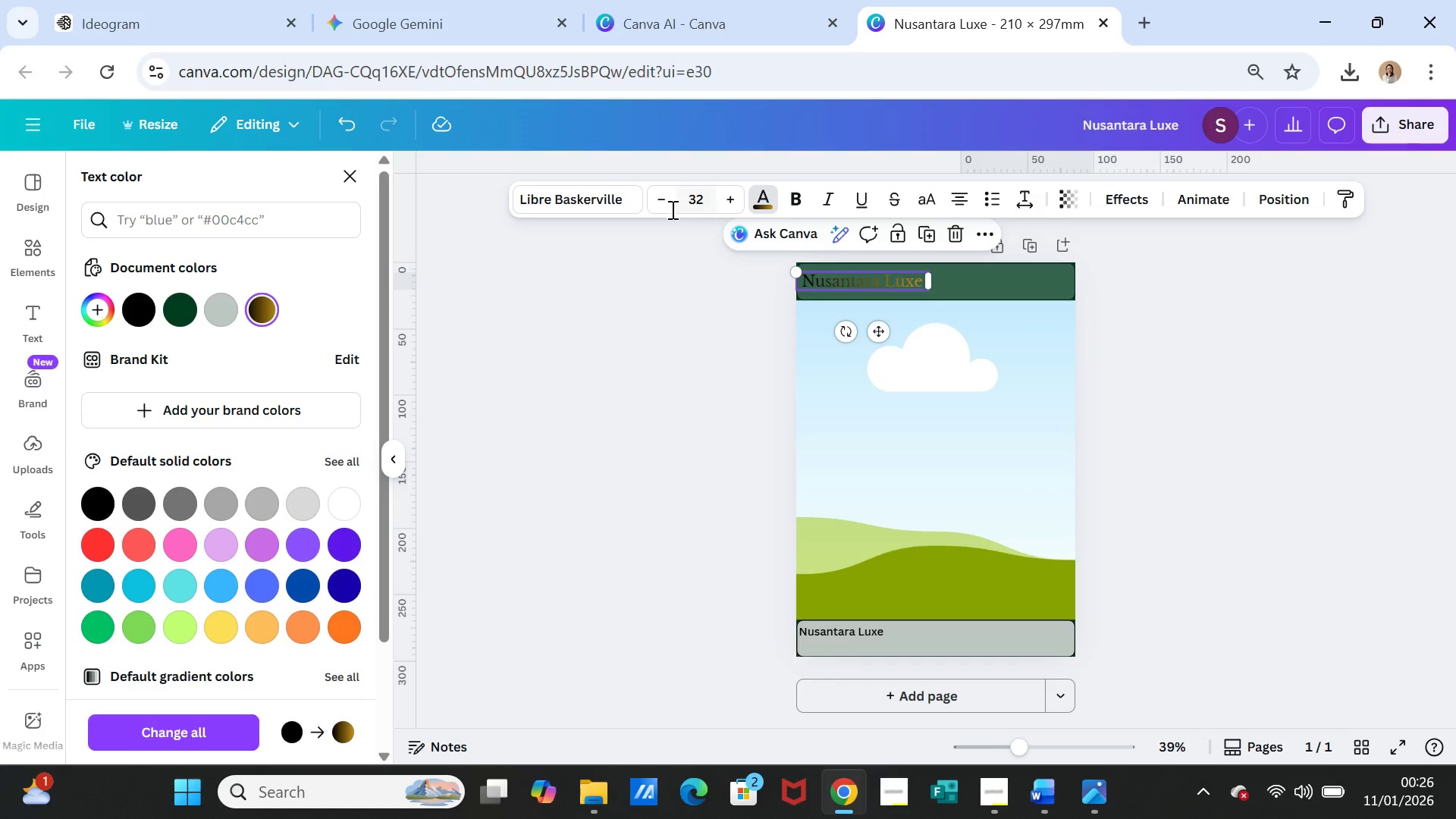 
double_click([657, 205])
 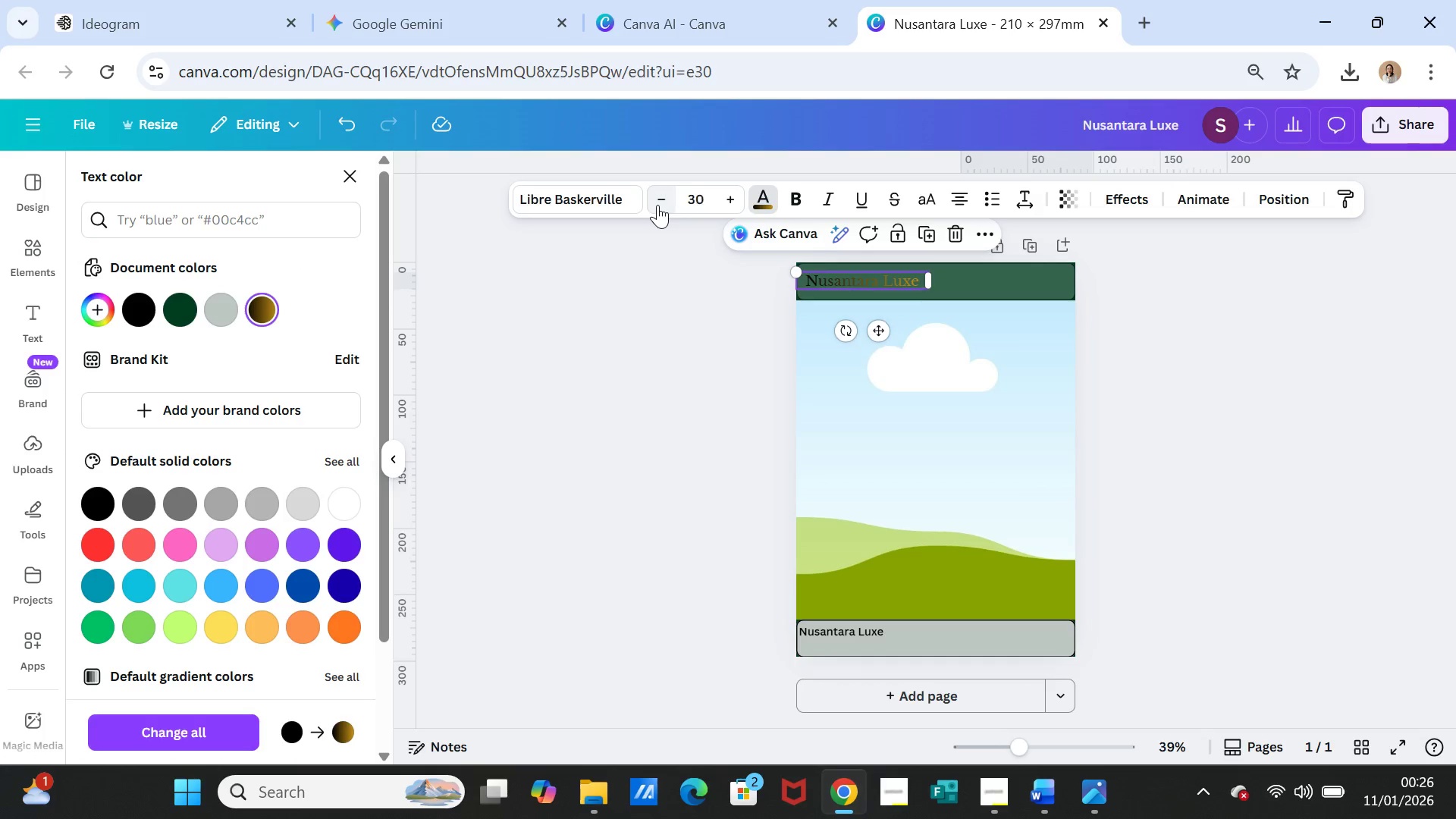 
triple_click([657, 205])
 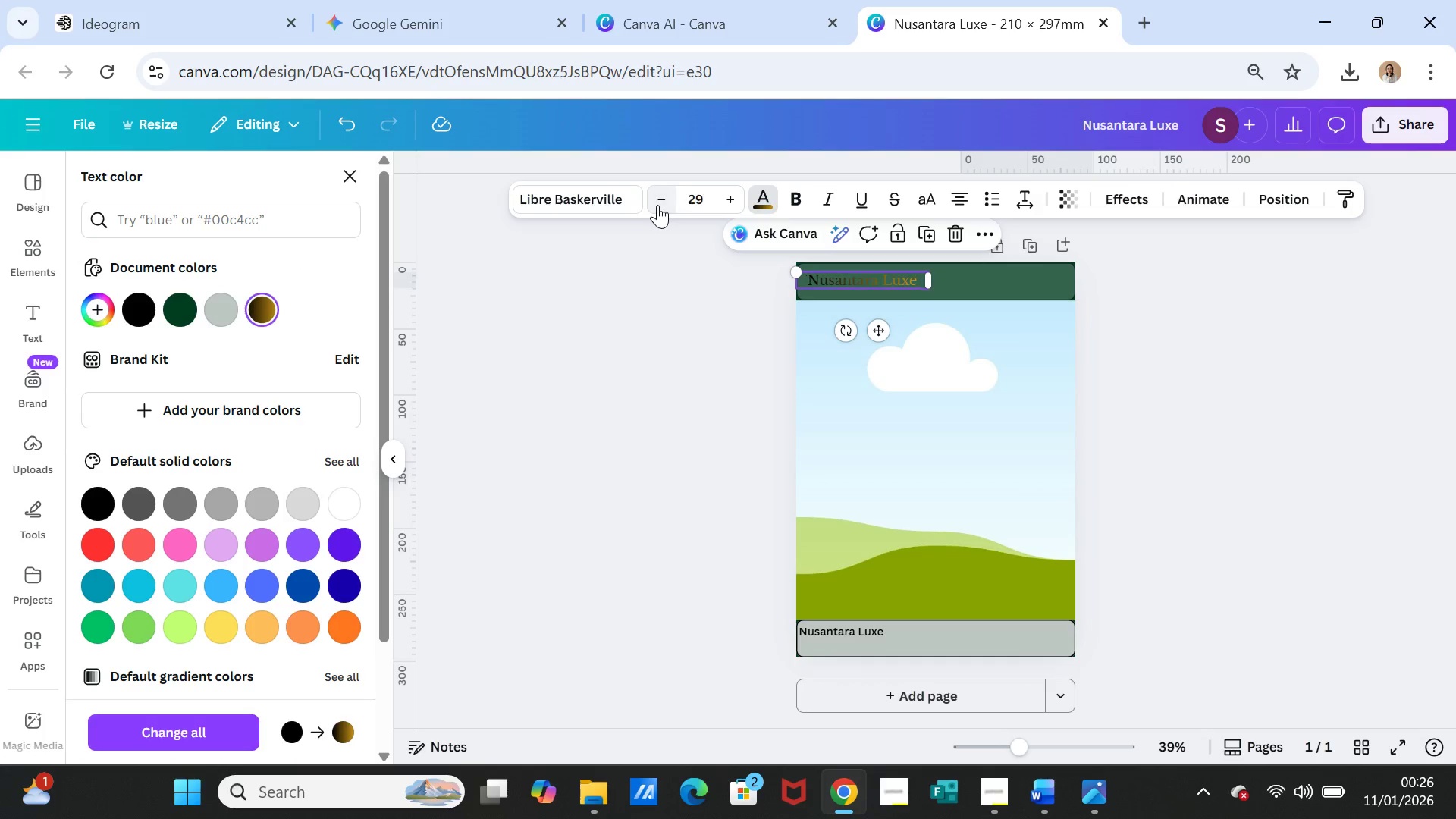 
triple_click([657, 205])
 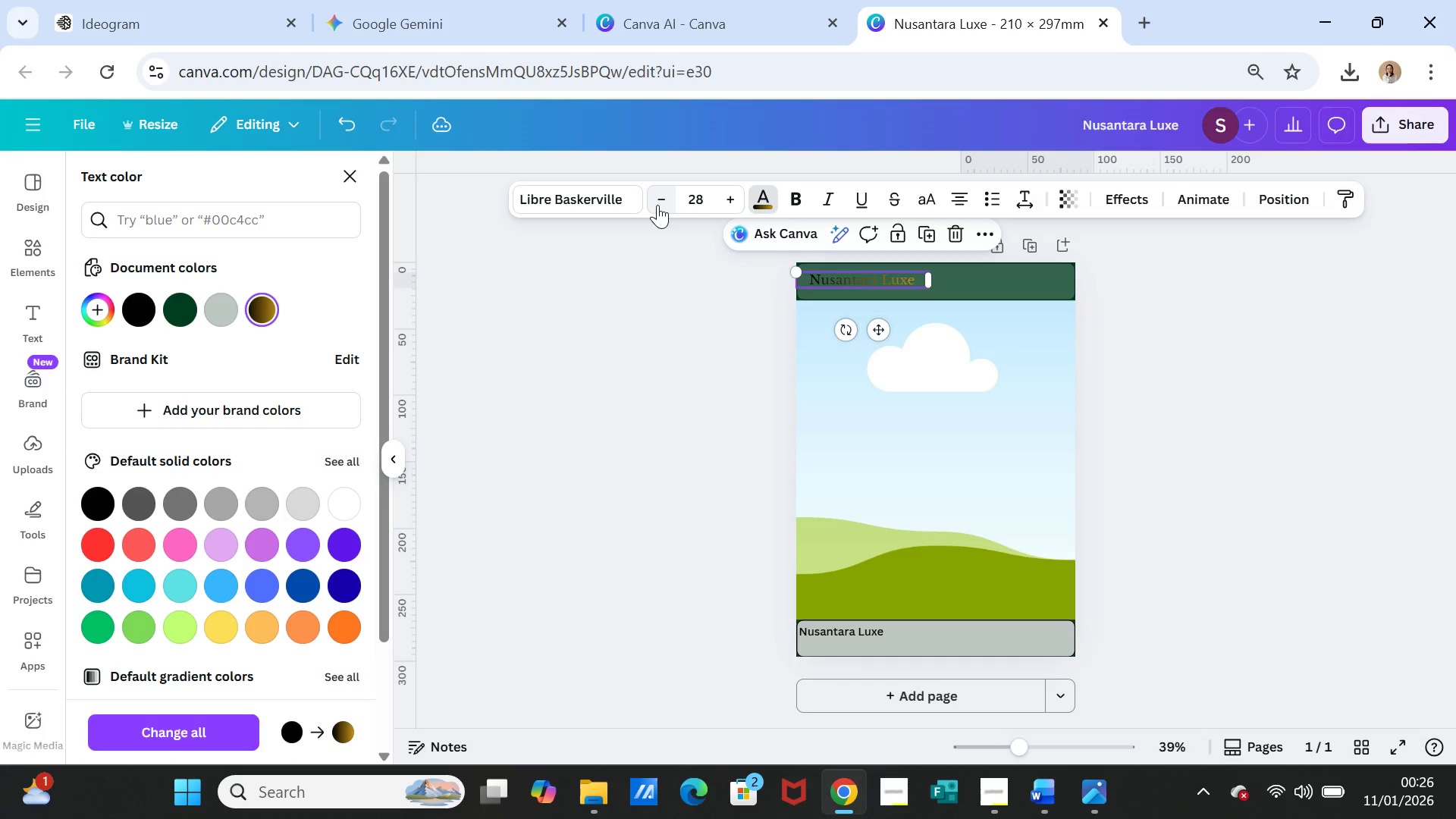 
left_click([657, 205])
 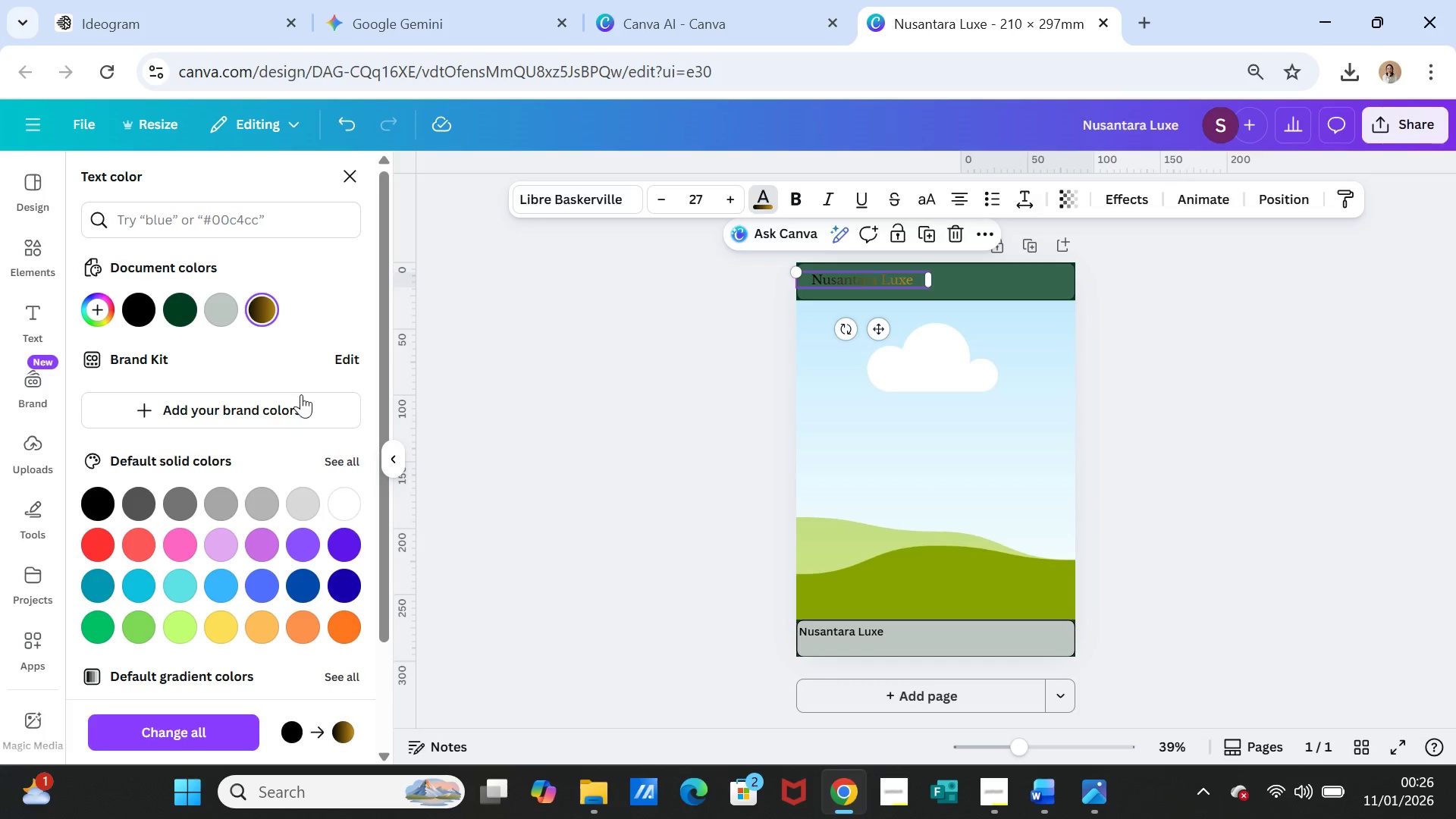 
scroll: coordinate [325, 529], scroll_direction: down, amount: 4.0
 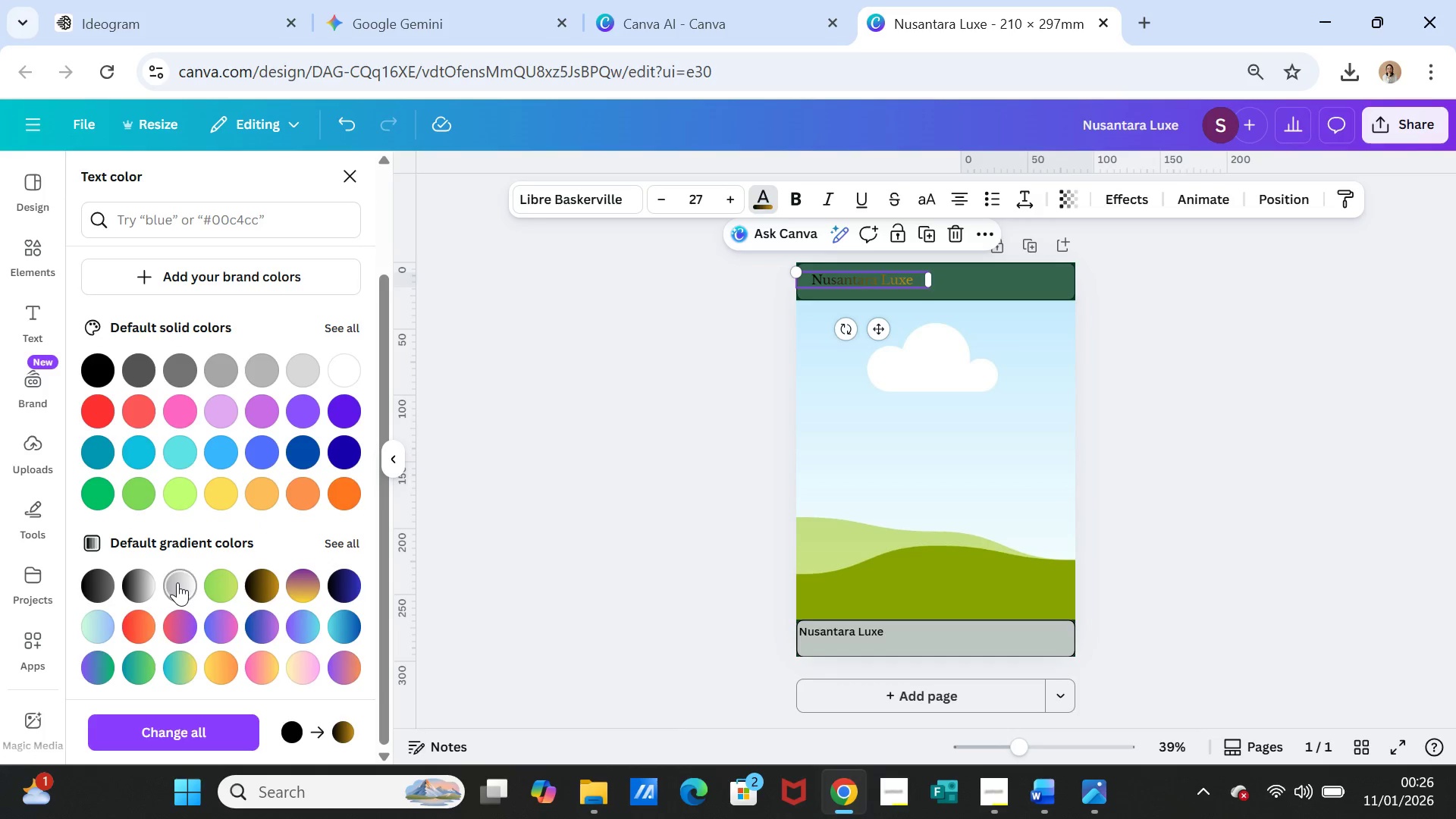 
left_click([177, 582])
 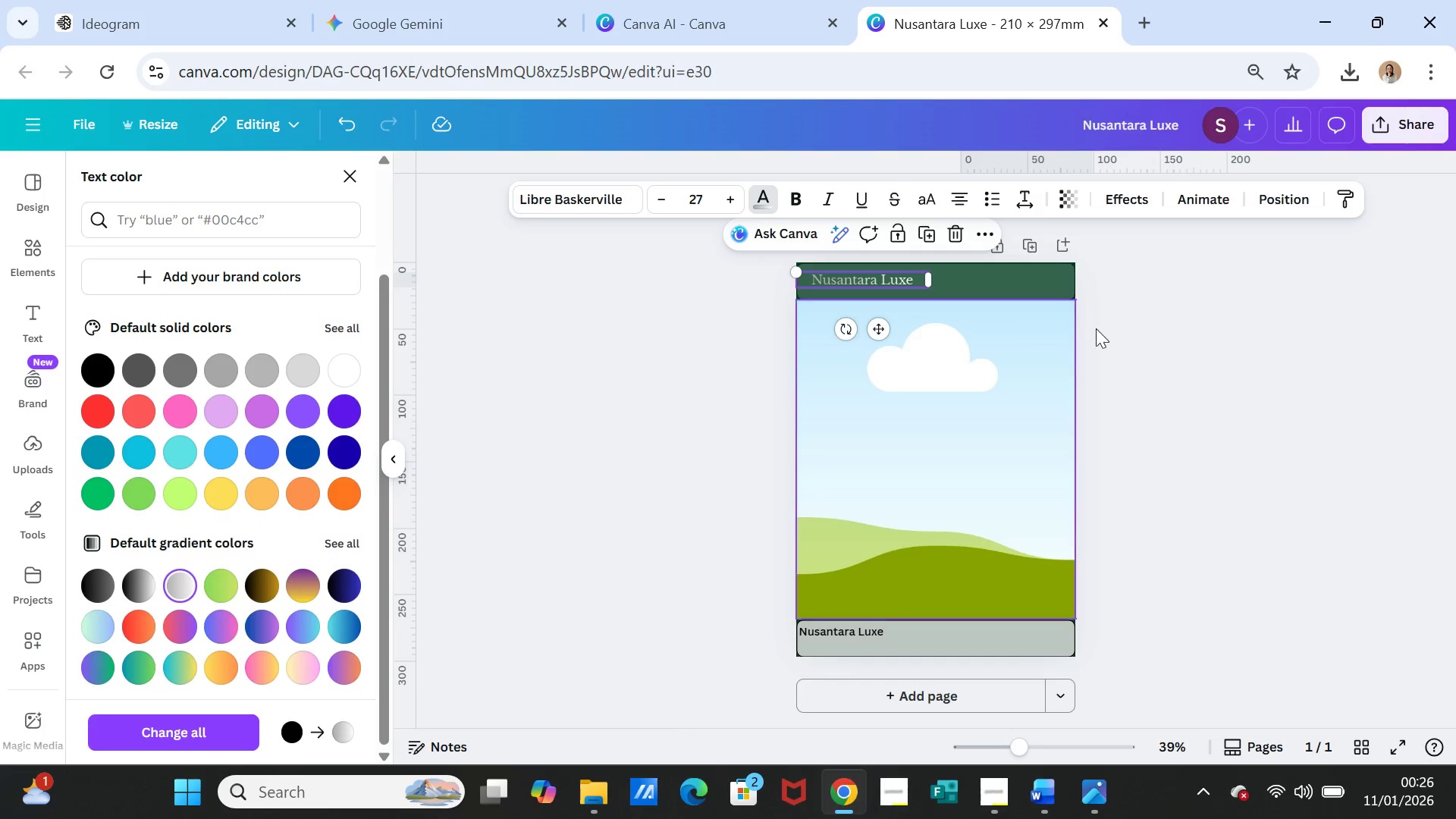 
left_click([1200, 329])
 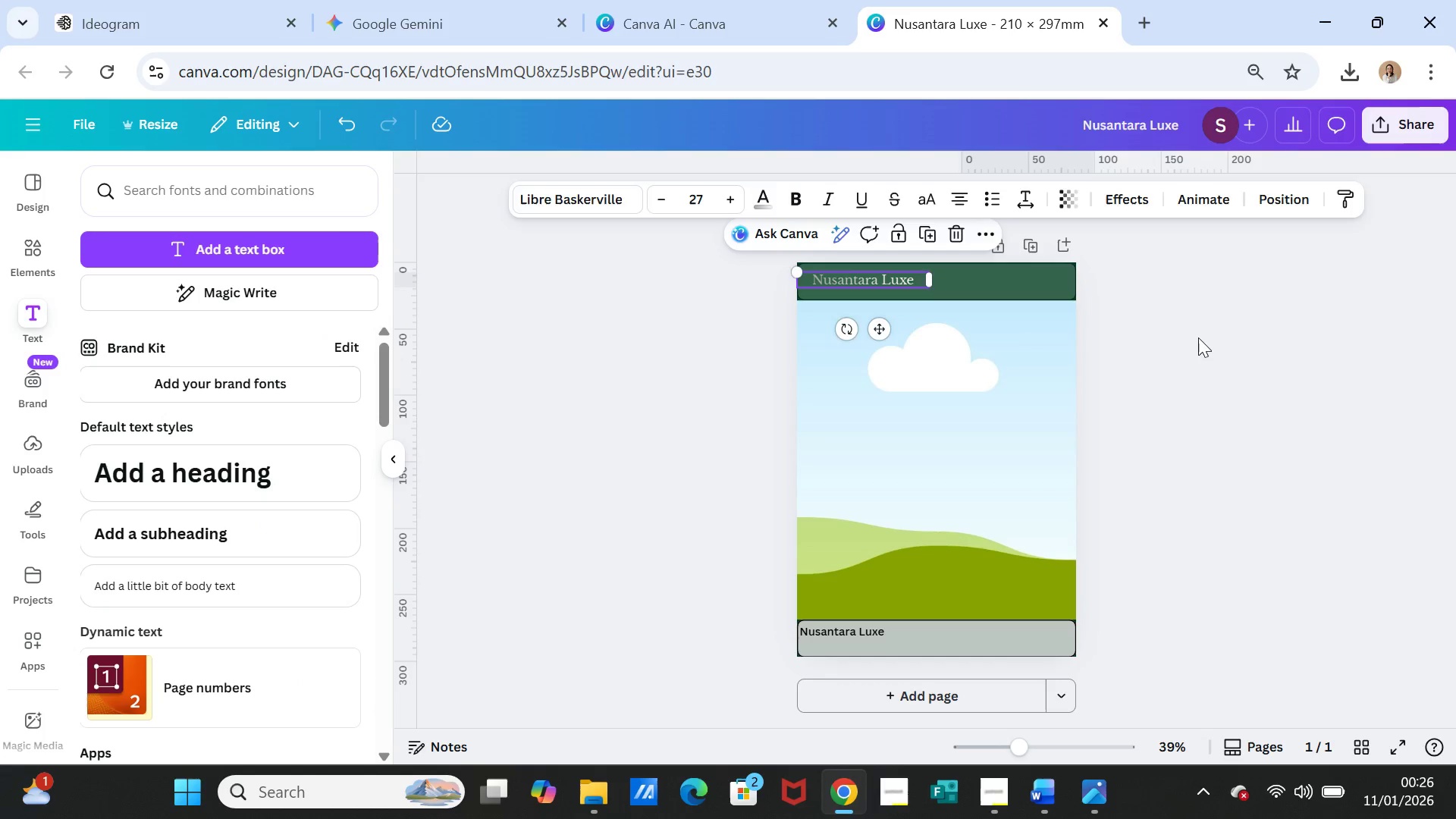 
left_click([1198, 337])
 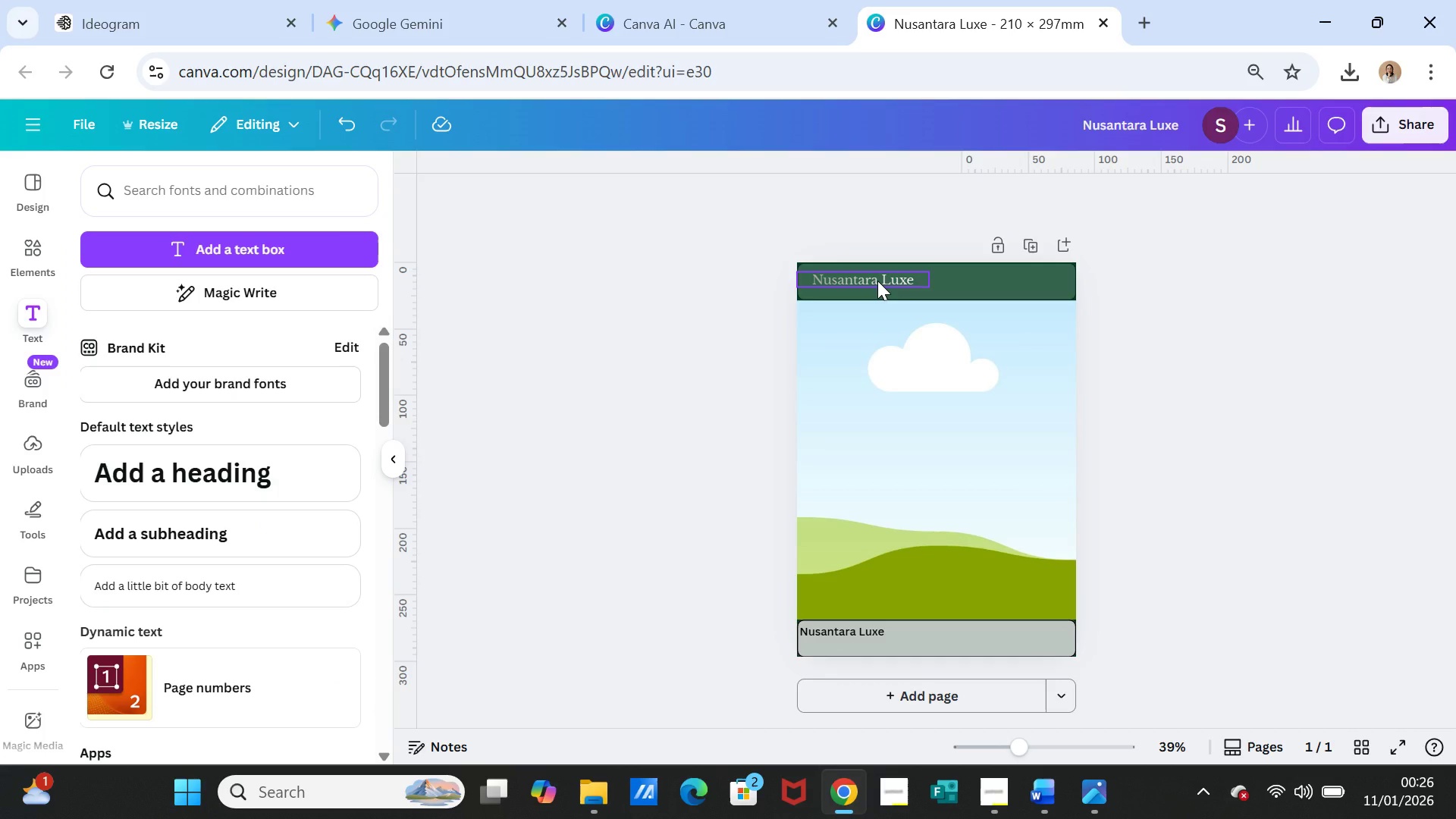 
left_click([877, 281])
 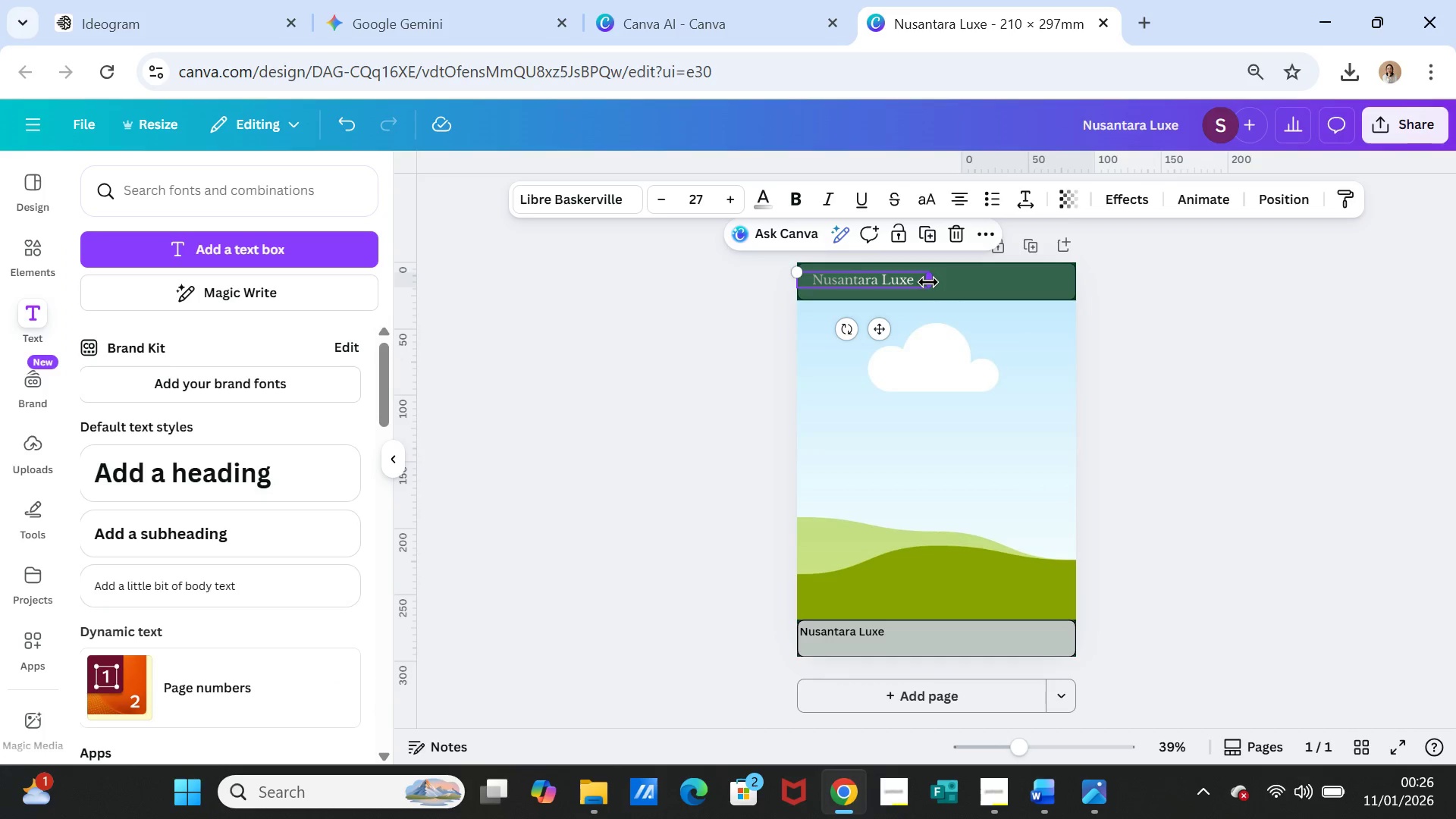 
left_click_drag(start_coordinate=[928, 282], to_coordinate=[906, 281])
 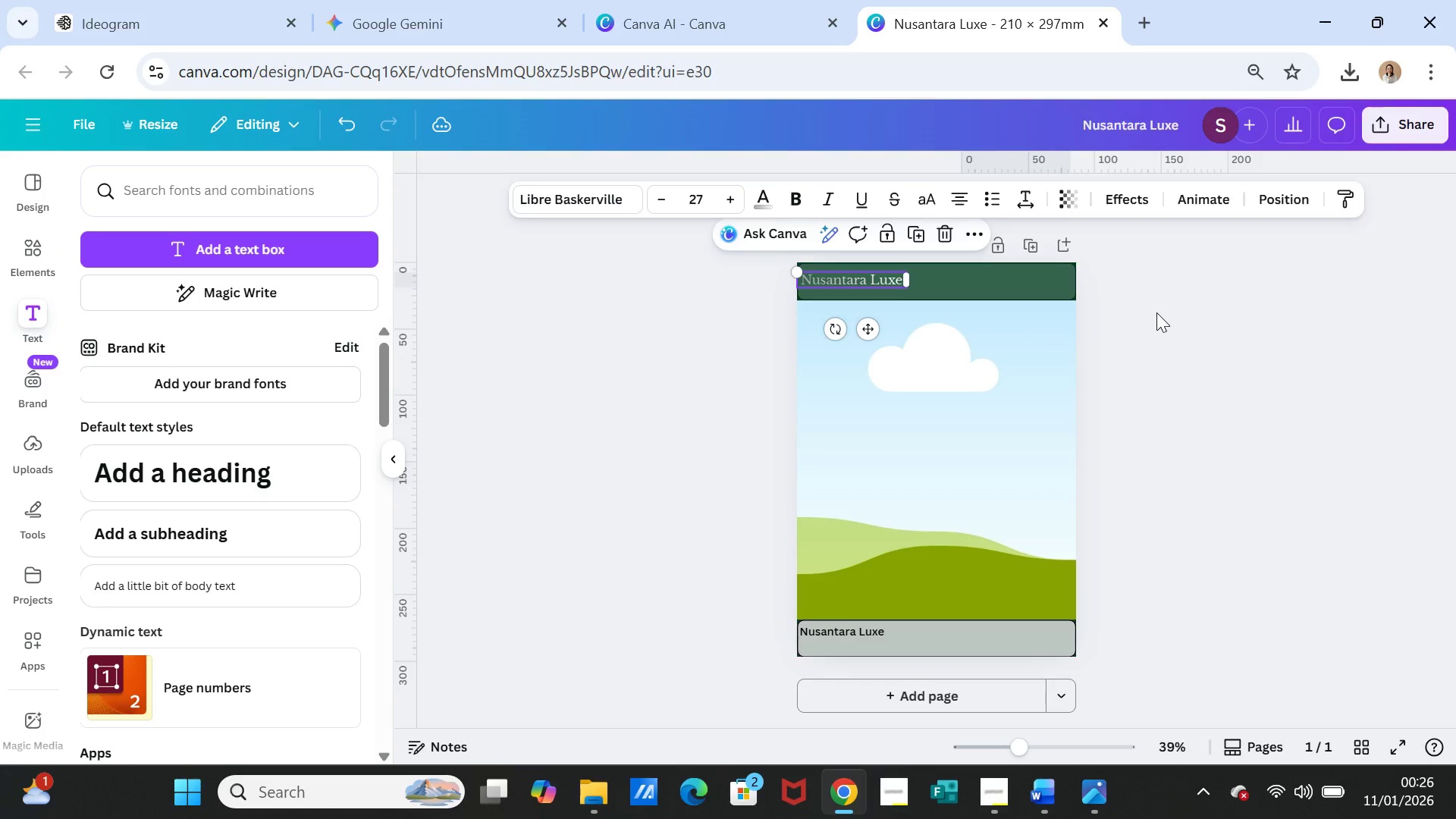 
left_click([1156, 312])
 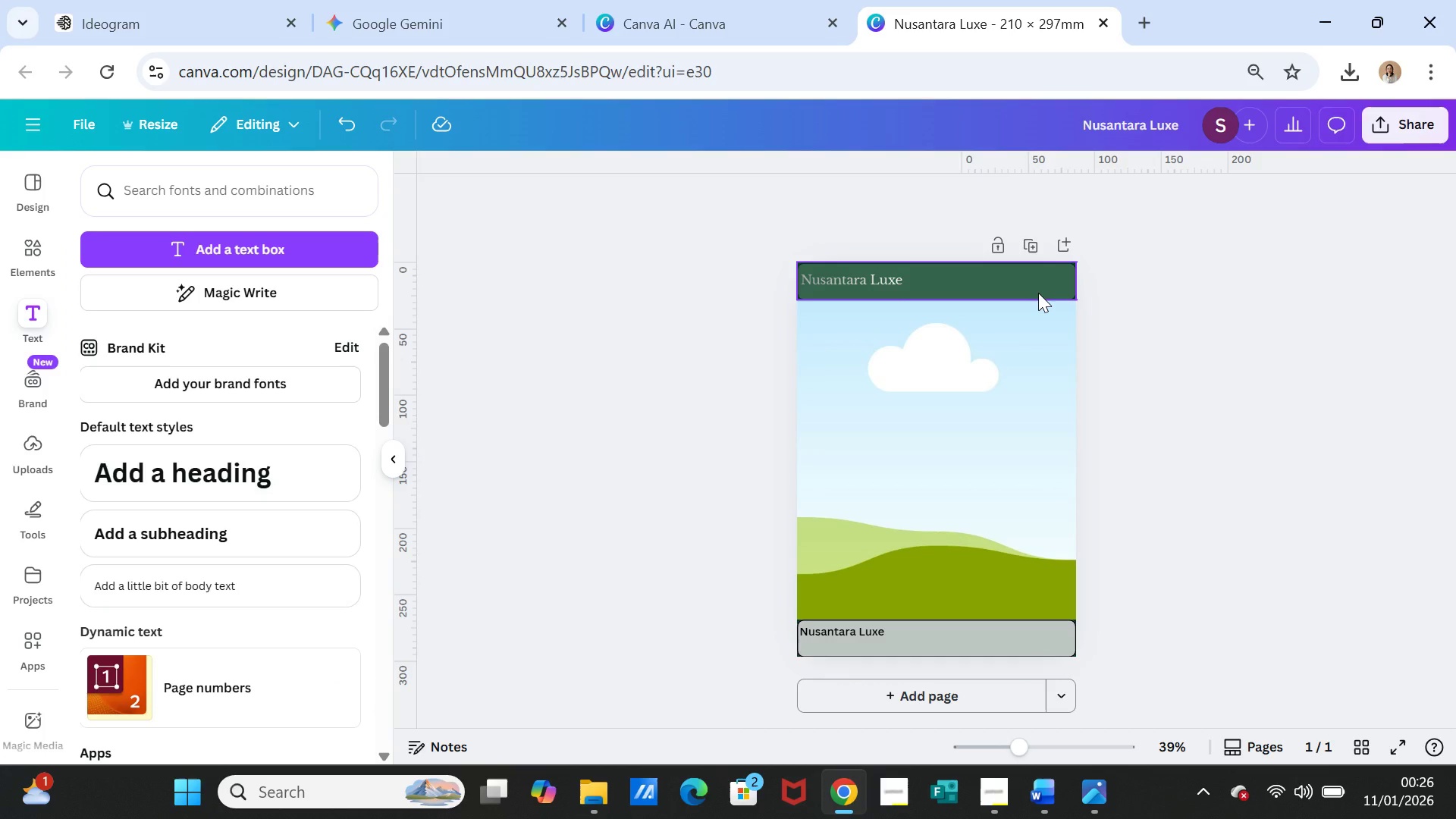 
left_click([1038, 293])
 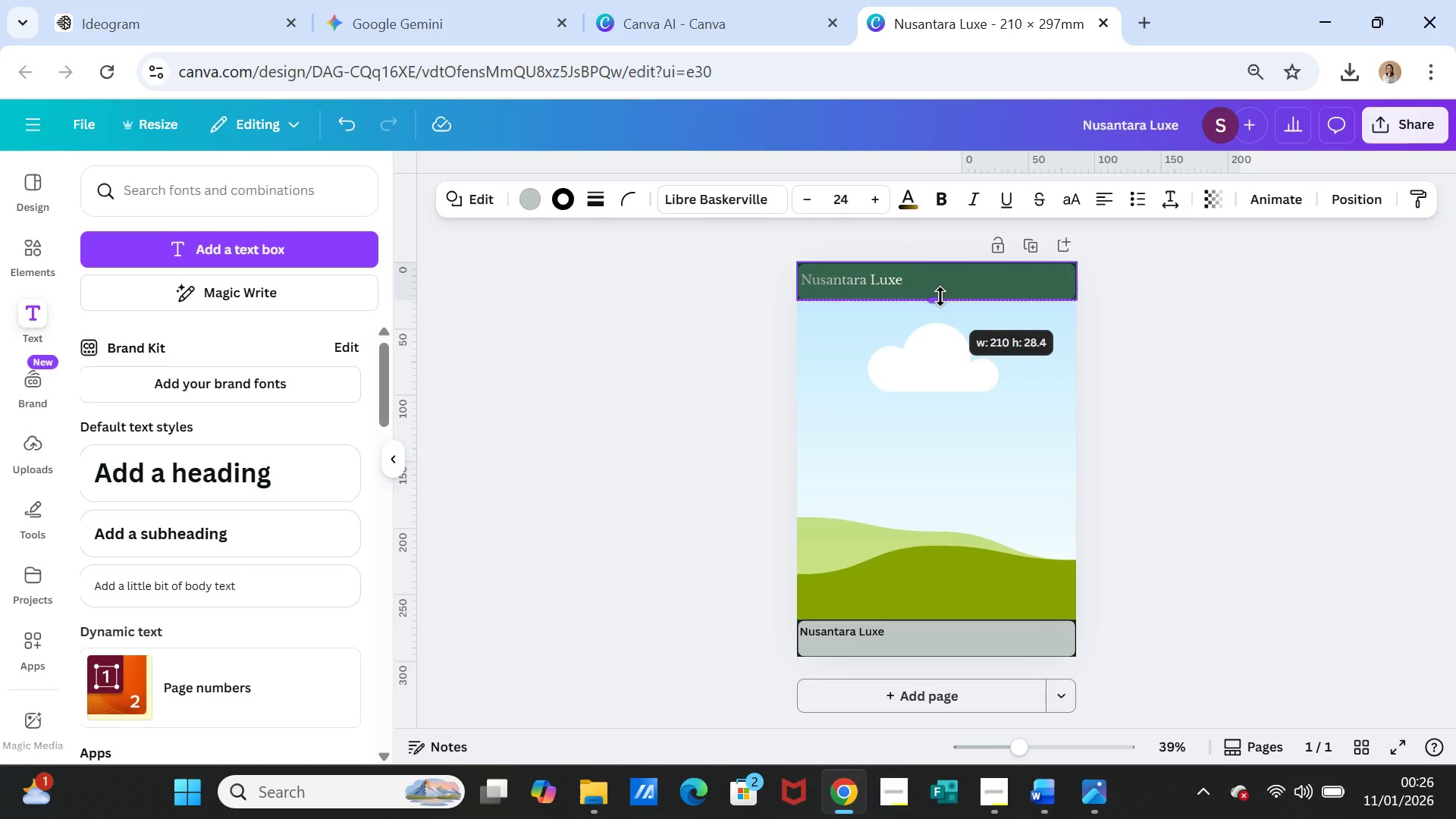 
left_click([969, 287])
 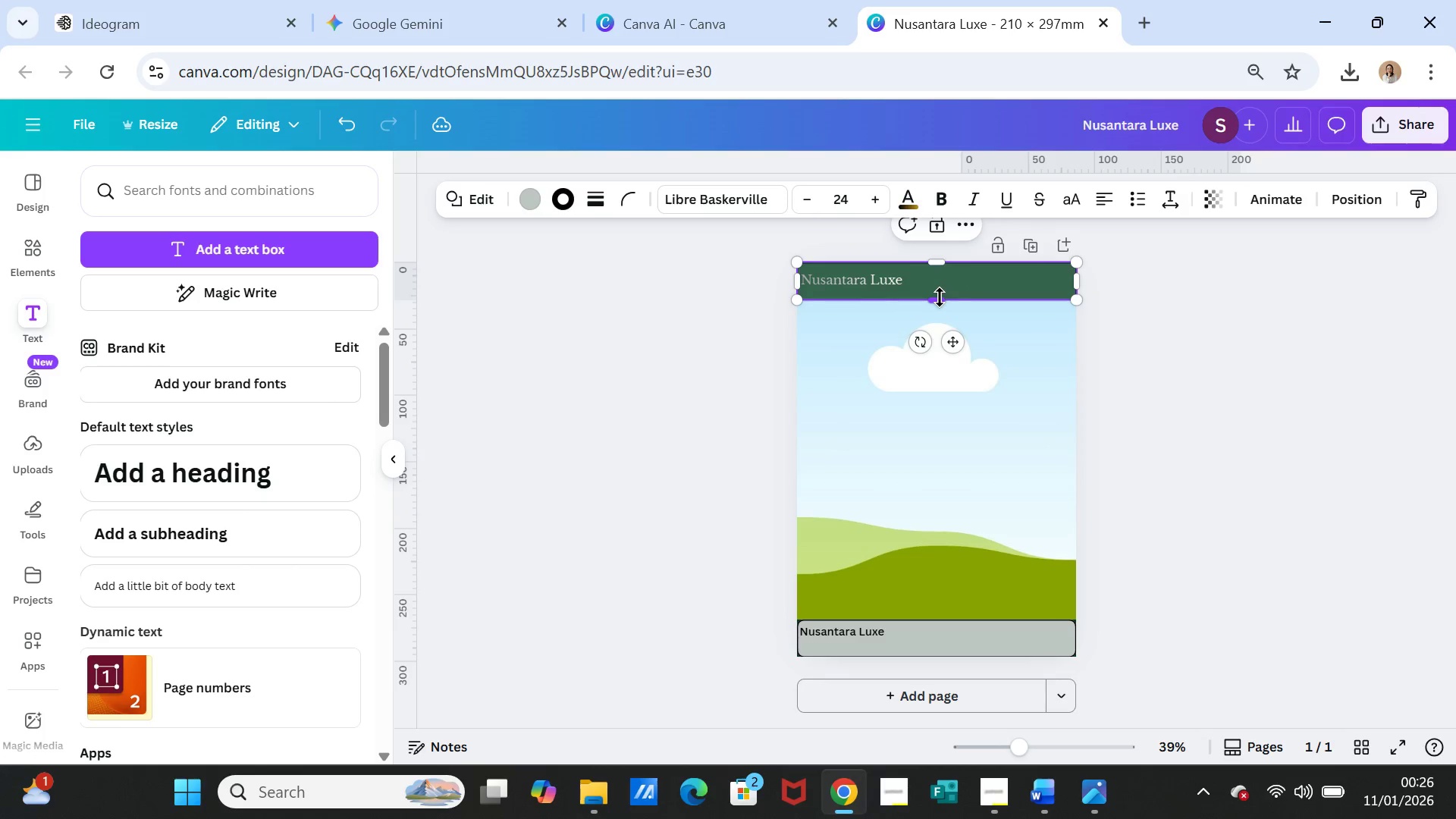 
left_click_drag(start_coordinate=[940, 297], to_coordinate=[939, 290])
 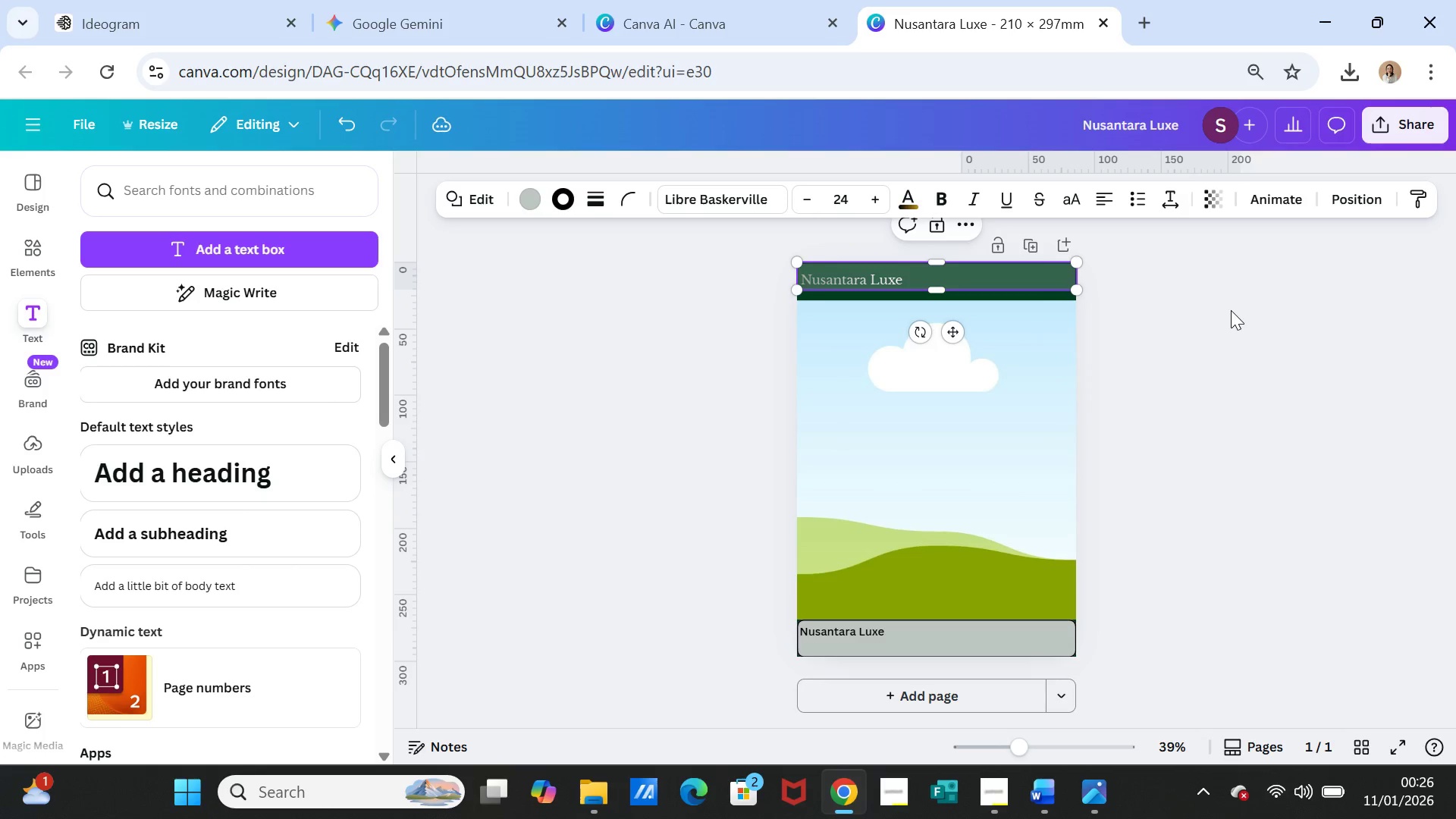 
left_click([1231, 310])
 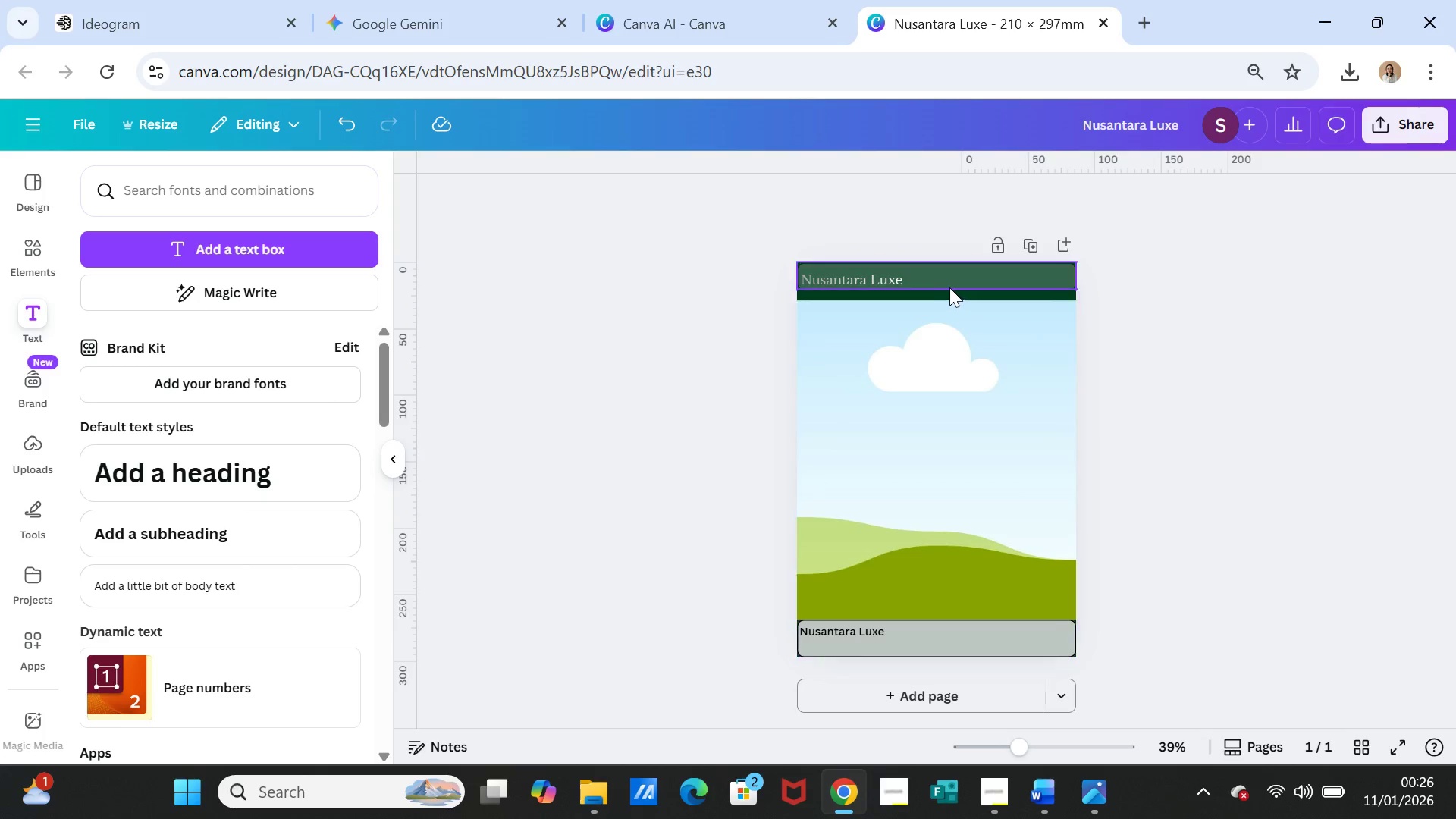 
double_click([880, 279])
 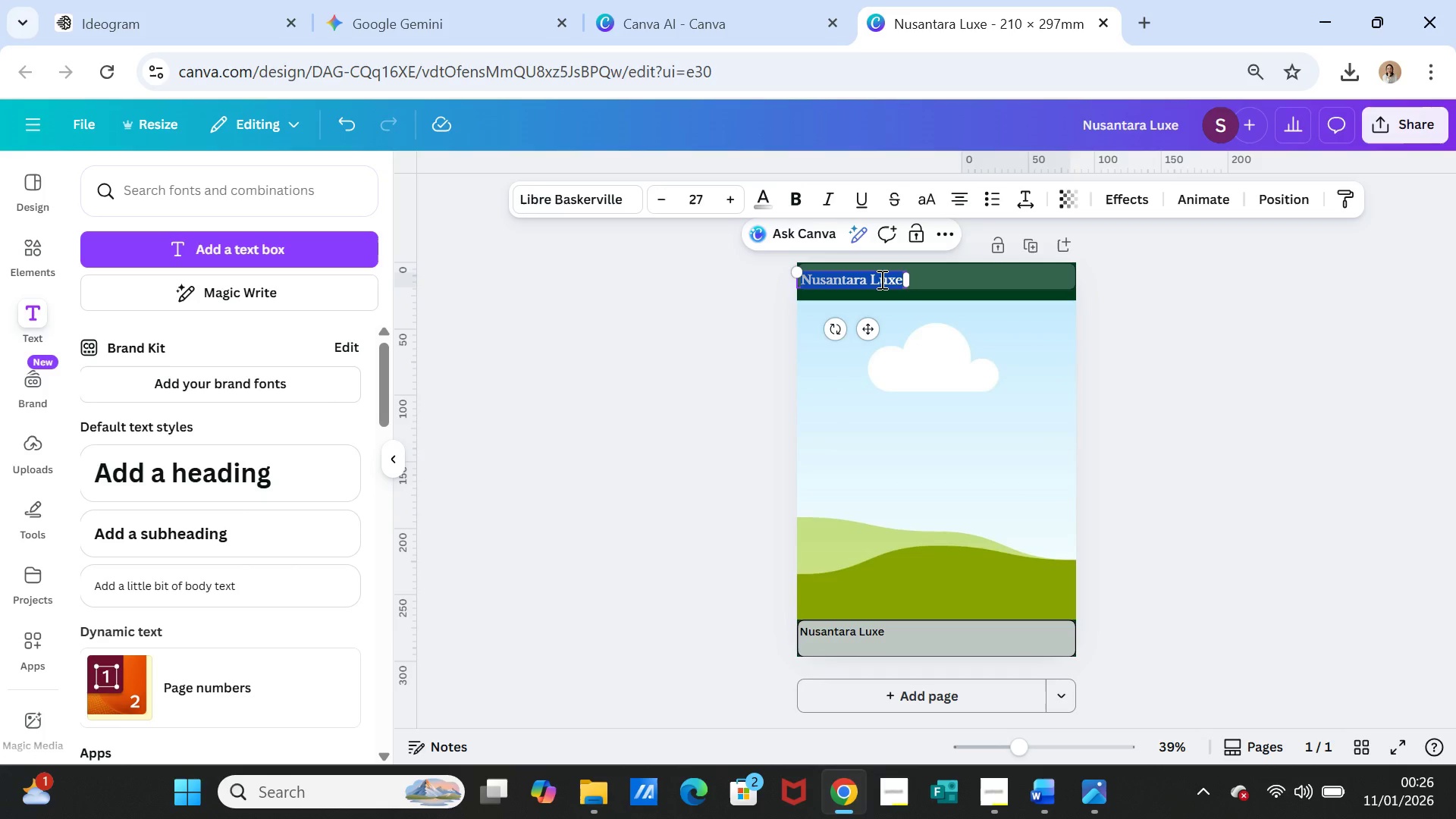 
triple_click([880, 279])
 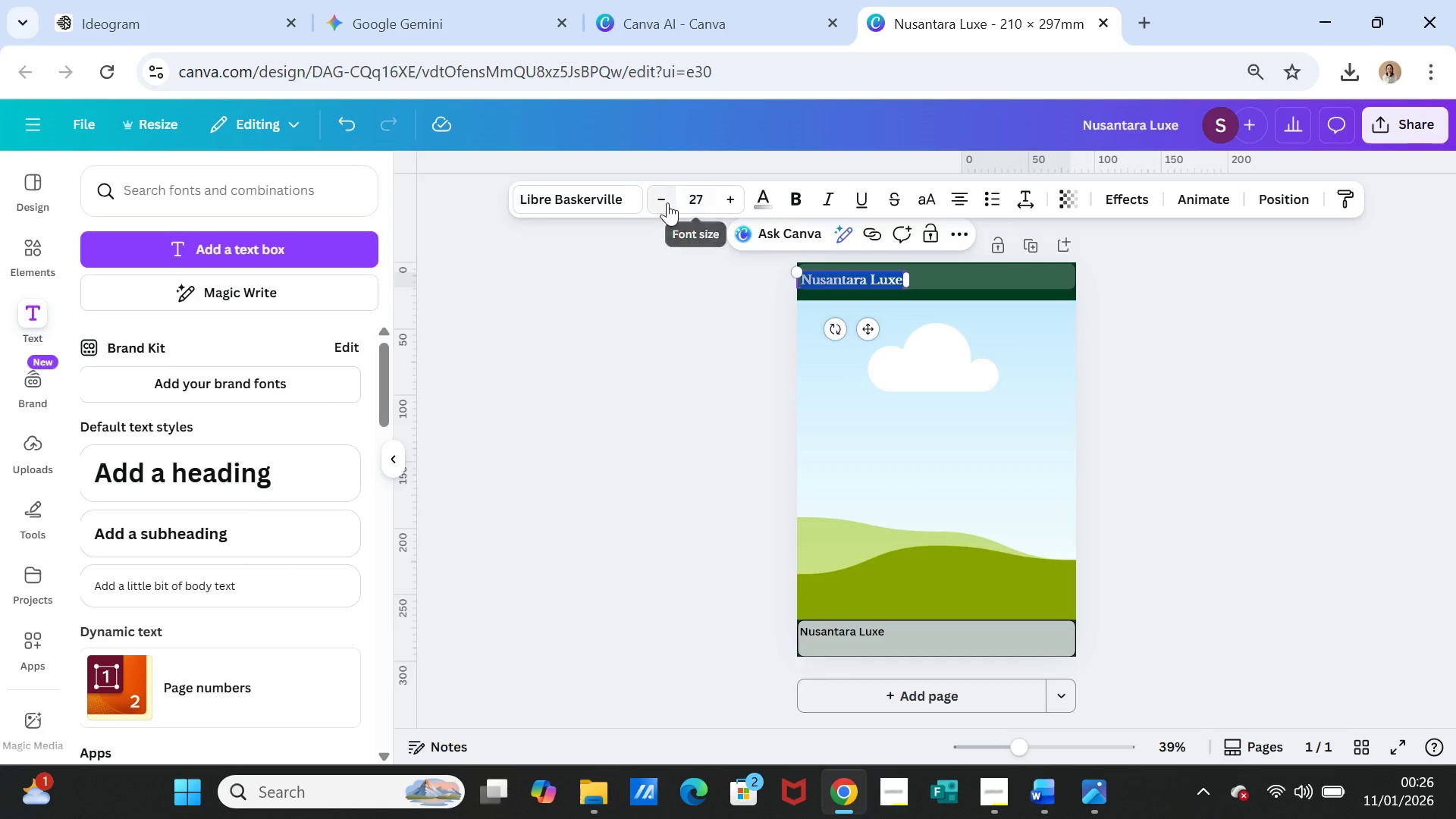 
double_click([667, 202])
 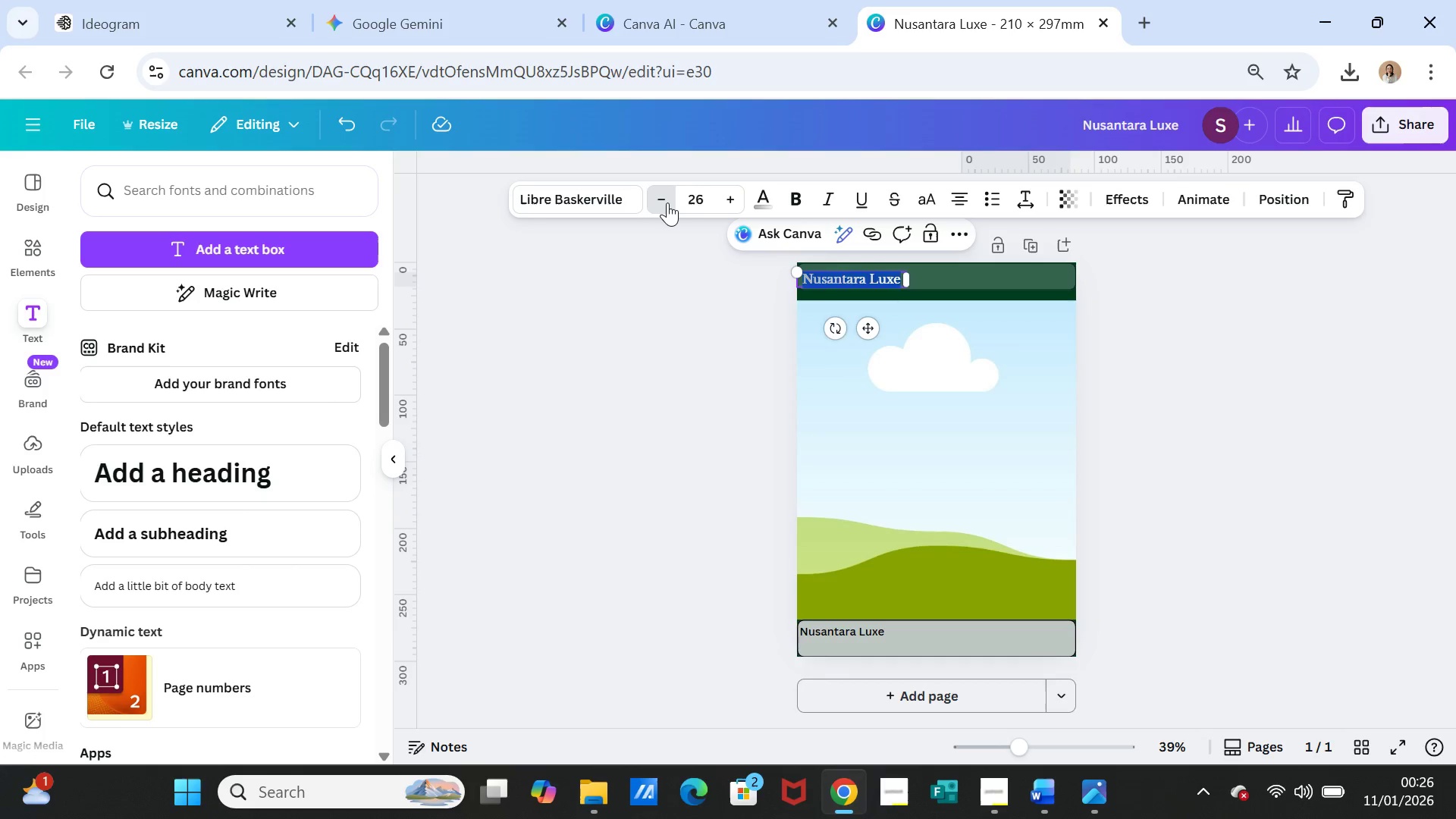 
triple_click([667, 202])
 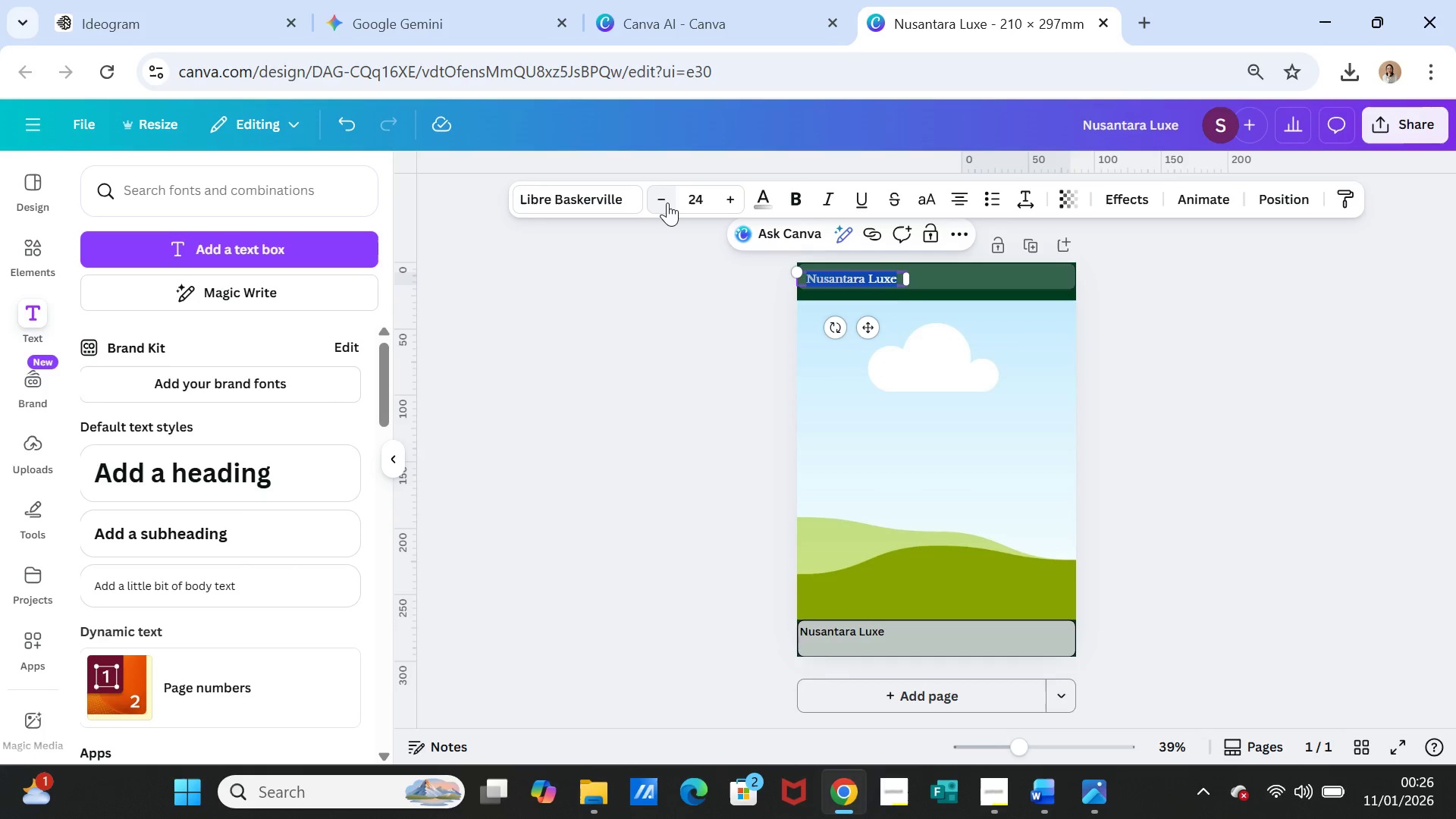 
triple_click([667, 202])
 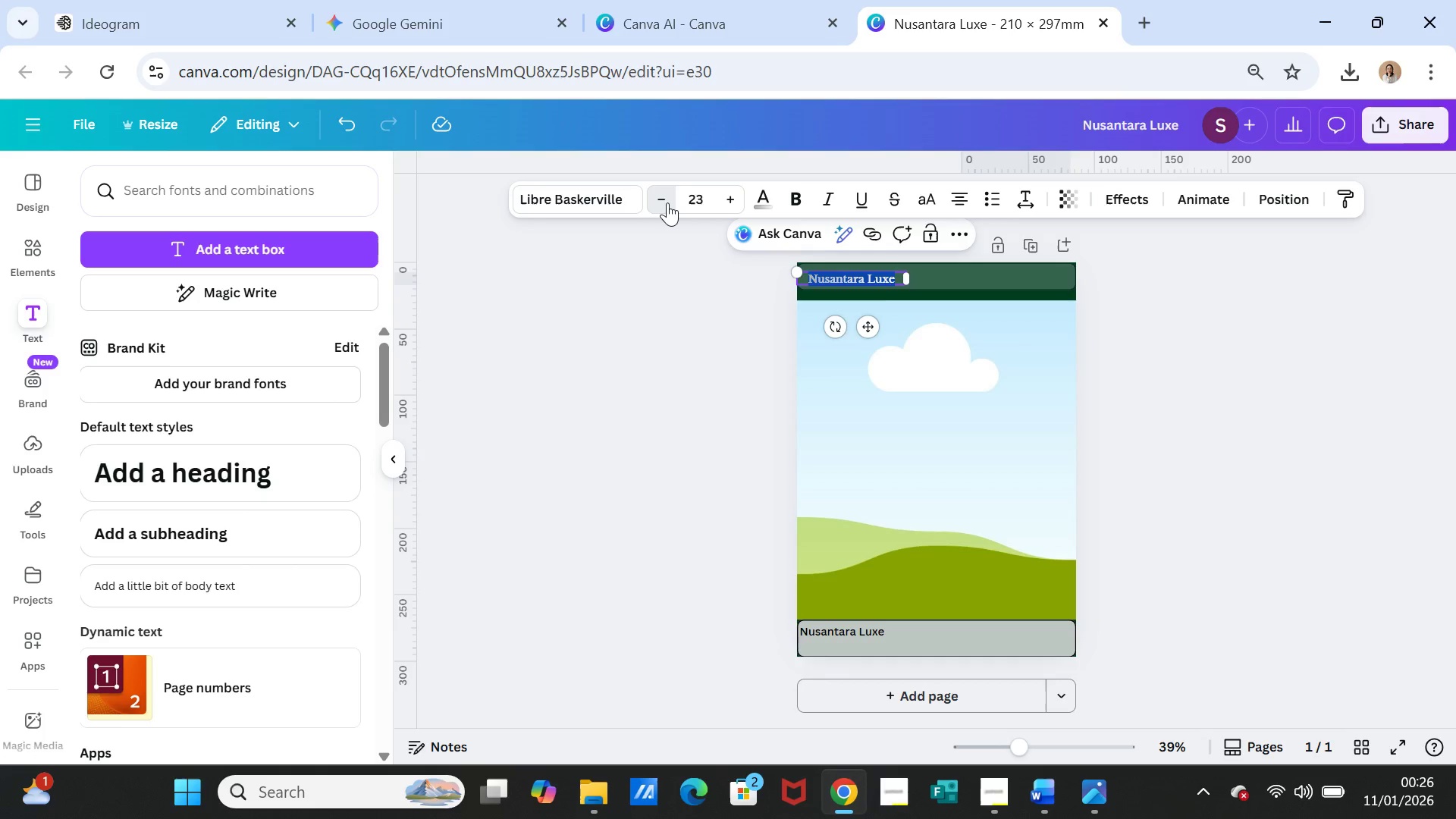 
triple_click([667, 202])
 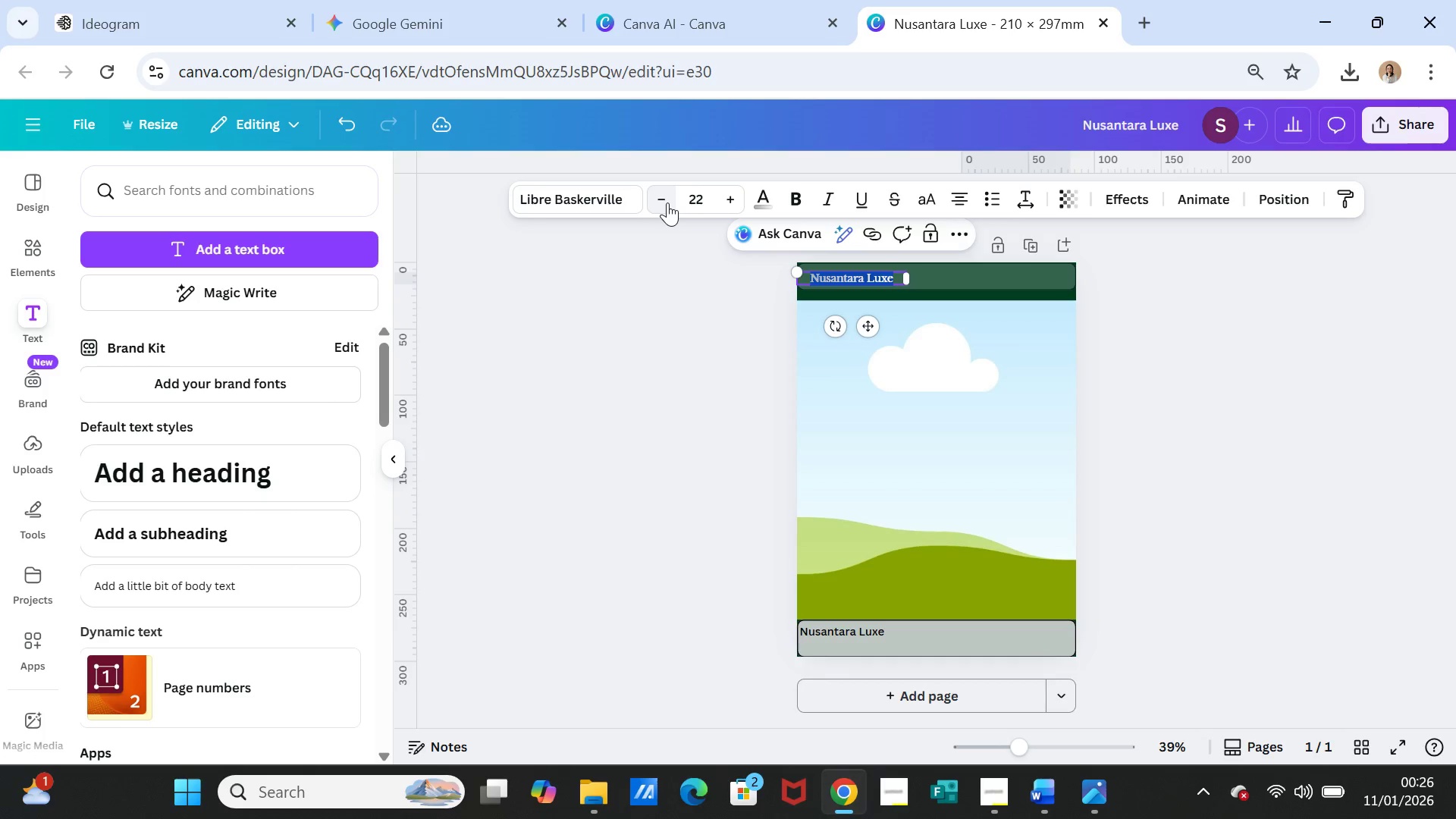 
left_click([667, 202])
 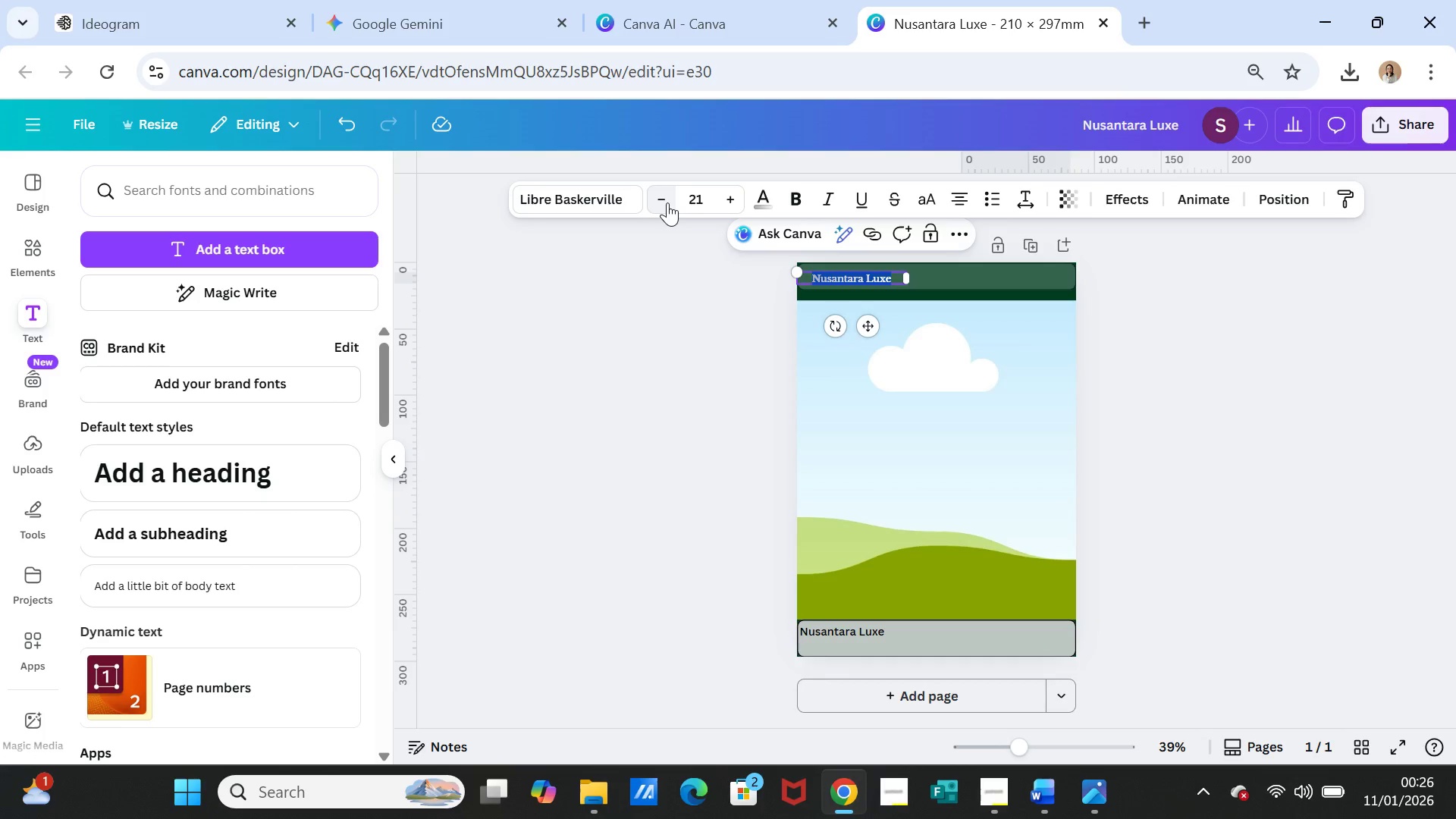 
left_click([667, 202])
 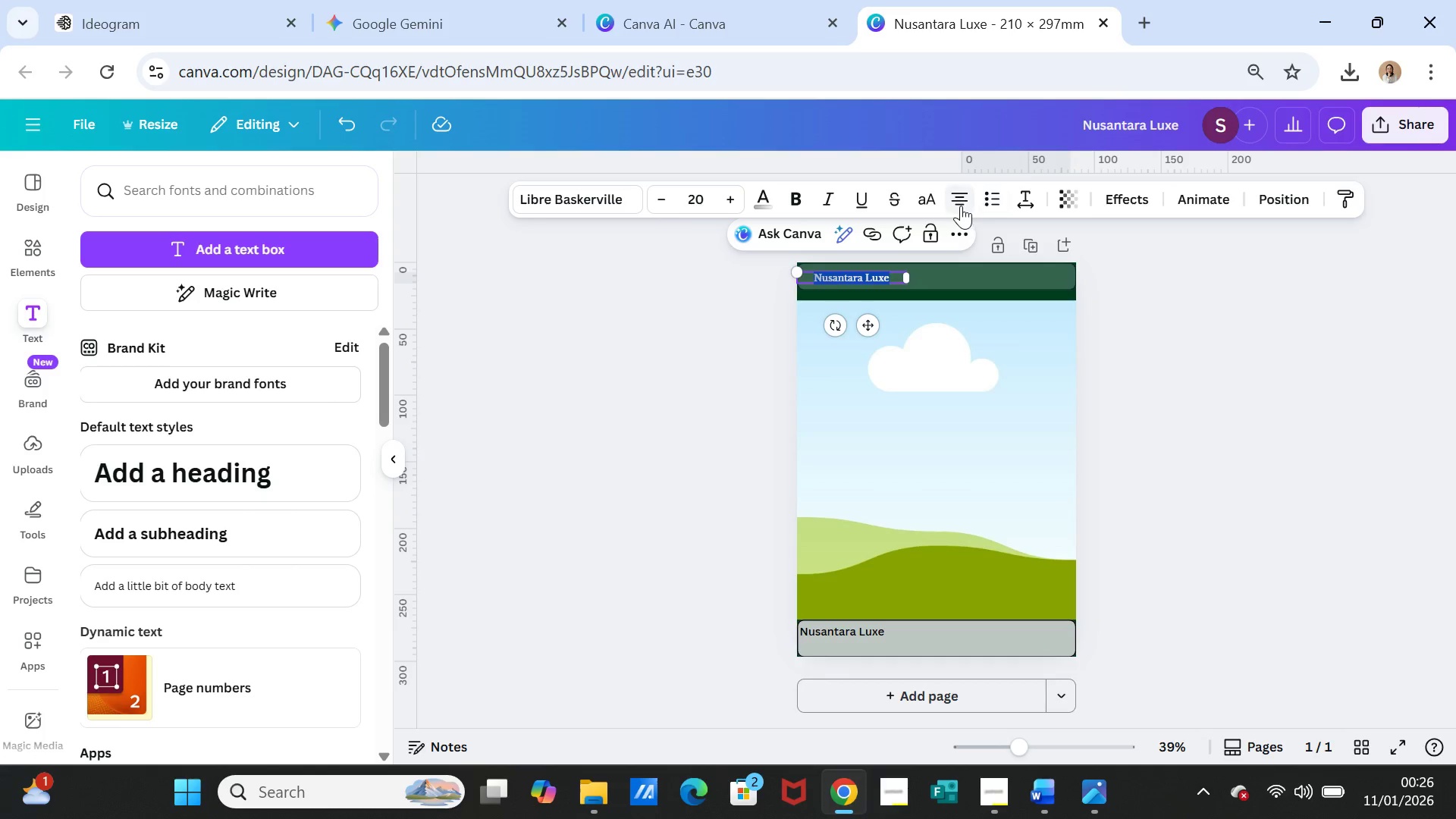 
left_click([960, 205])
 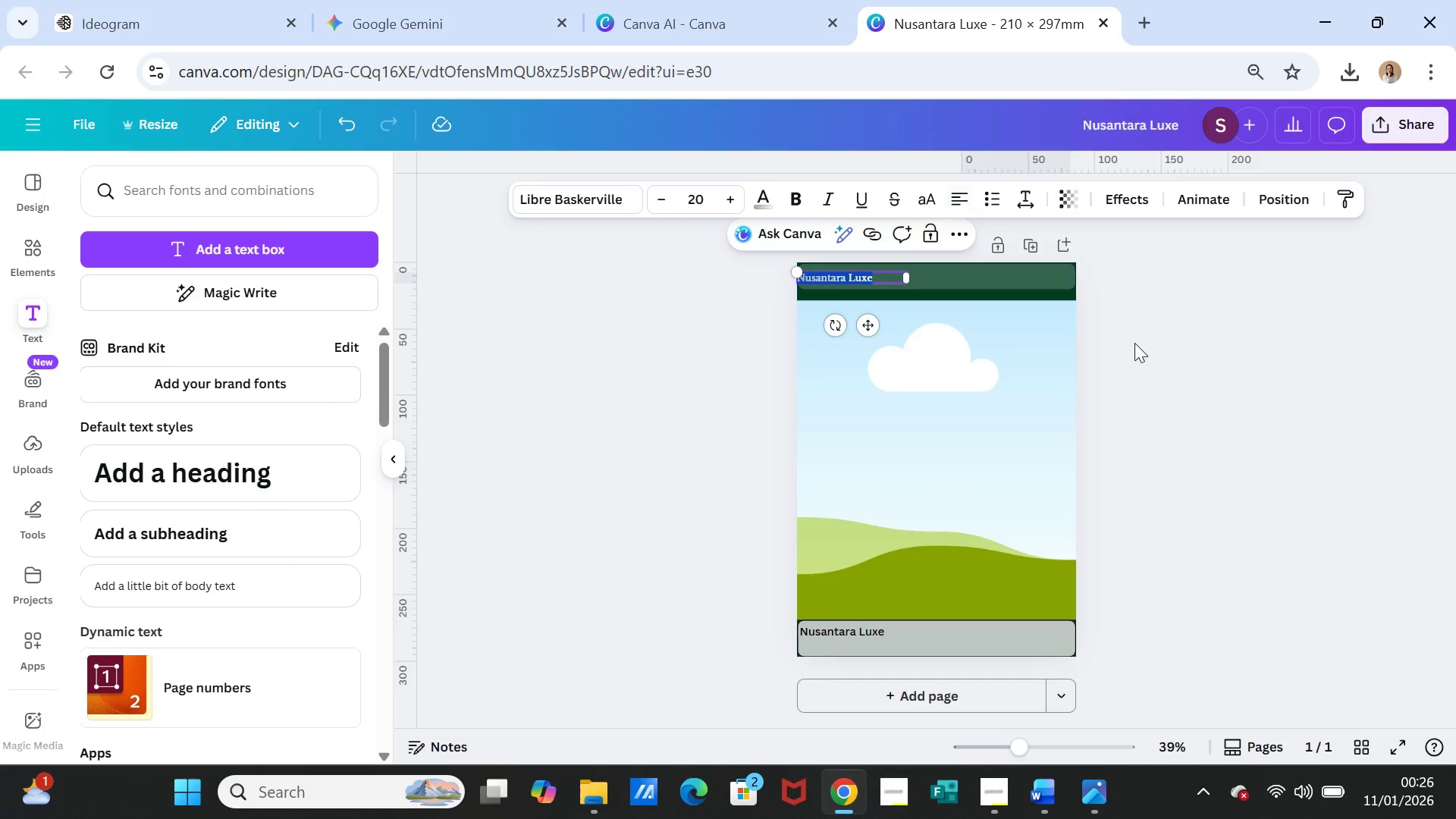 
left_click([1134, 343])
 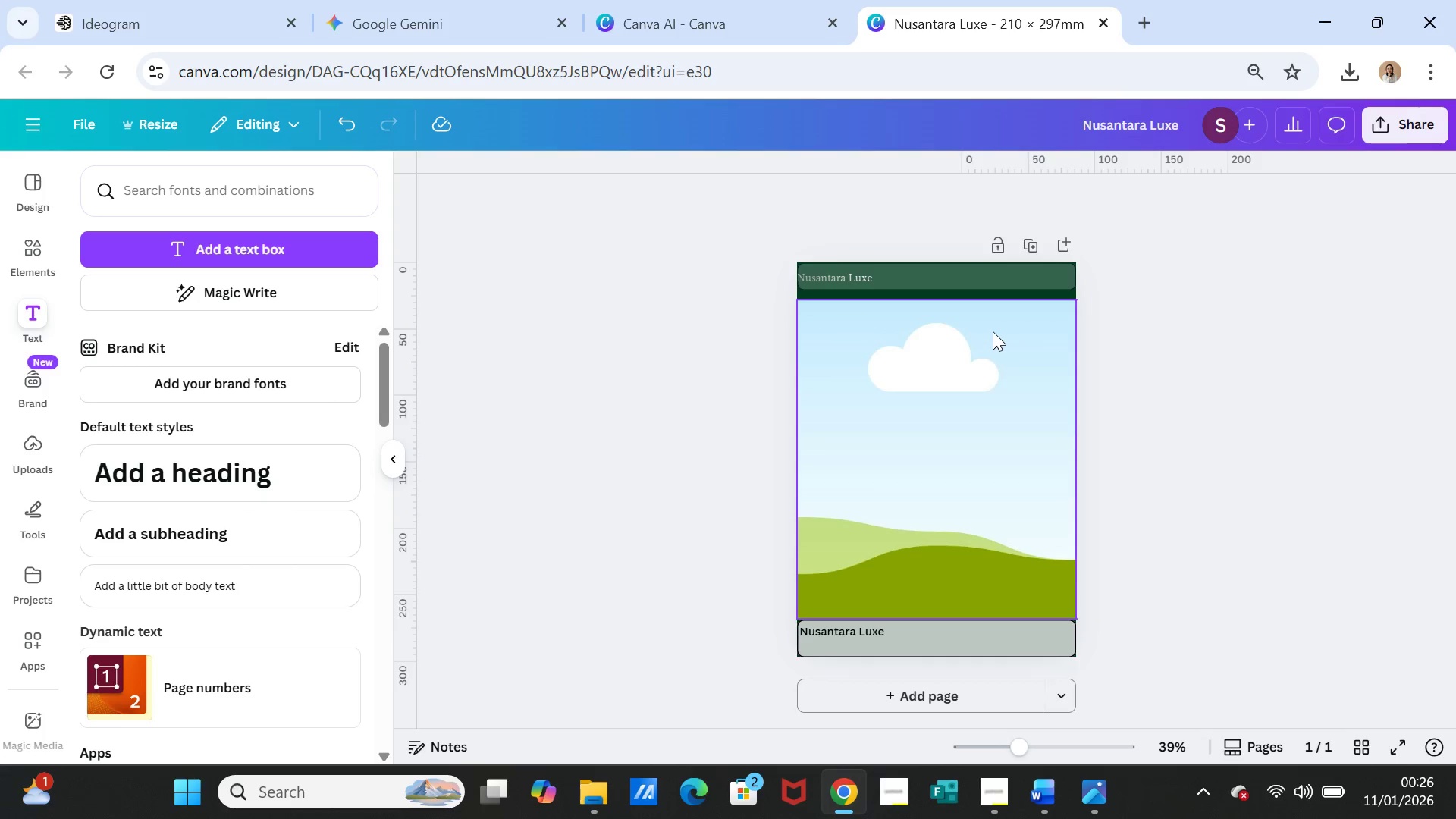 
left_click([992, 330])
 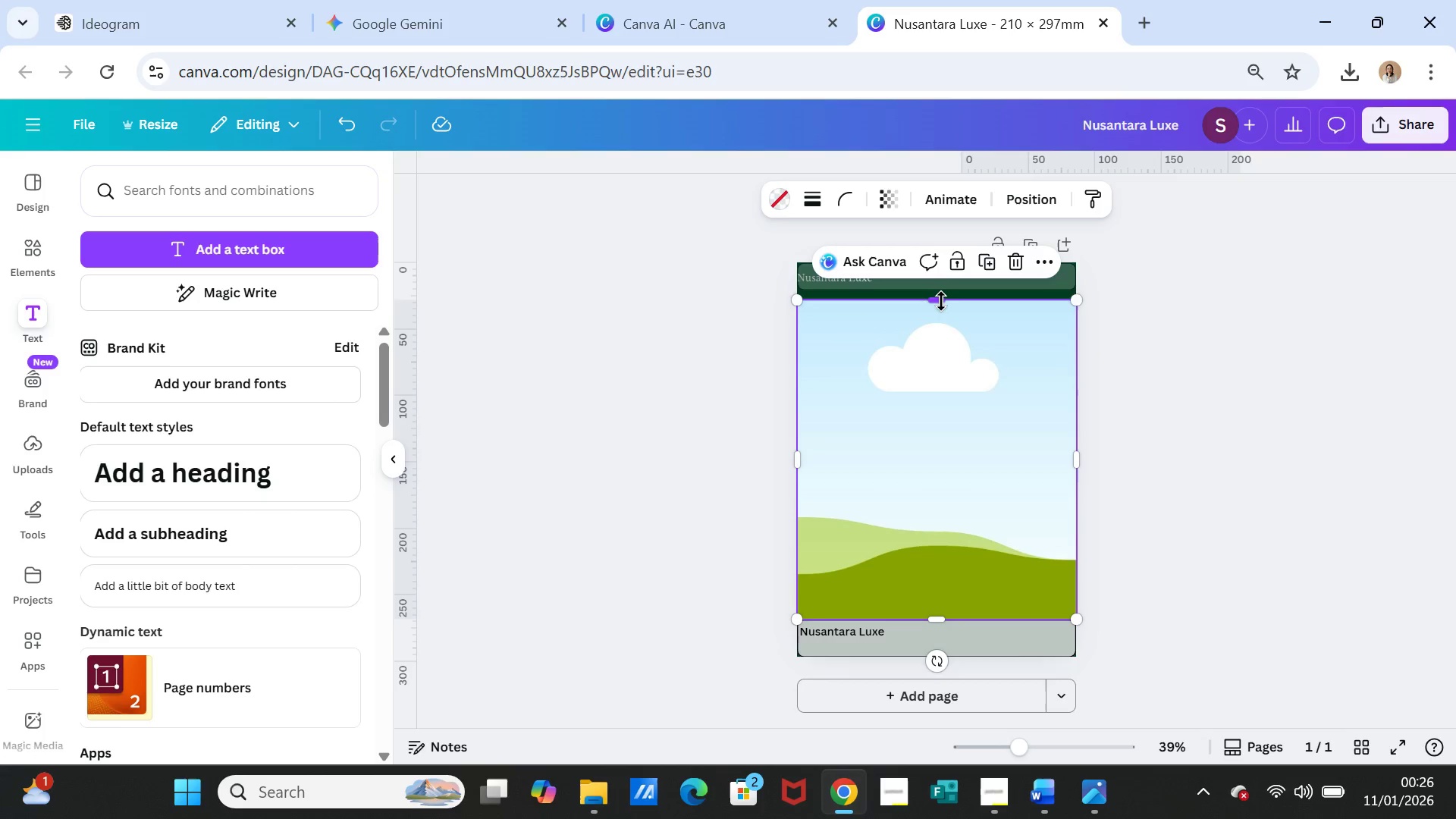 
left_click_drag(start_coordinate=[940, 300], to_coordinate=[940, 294])
 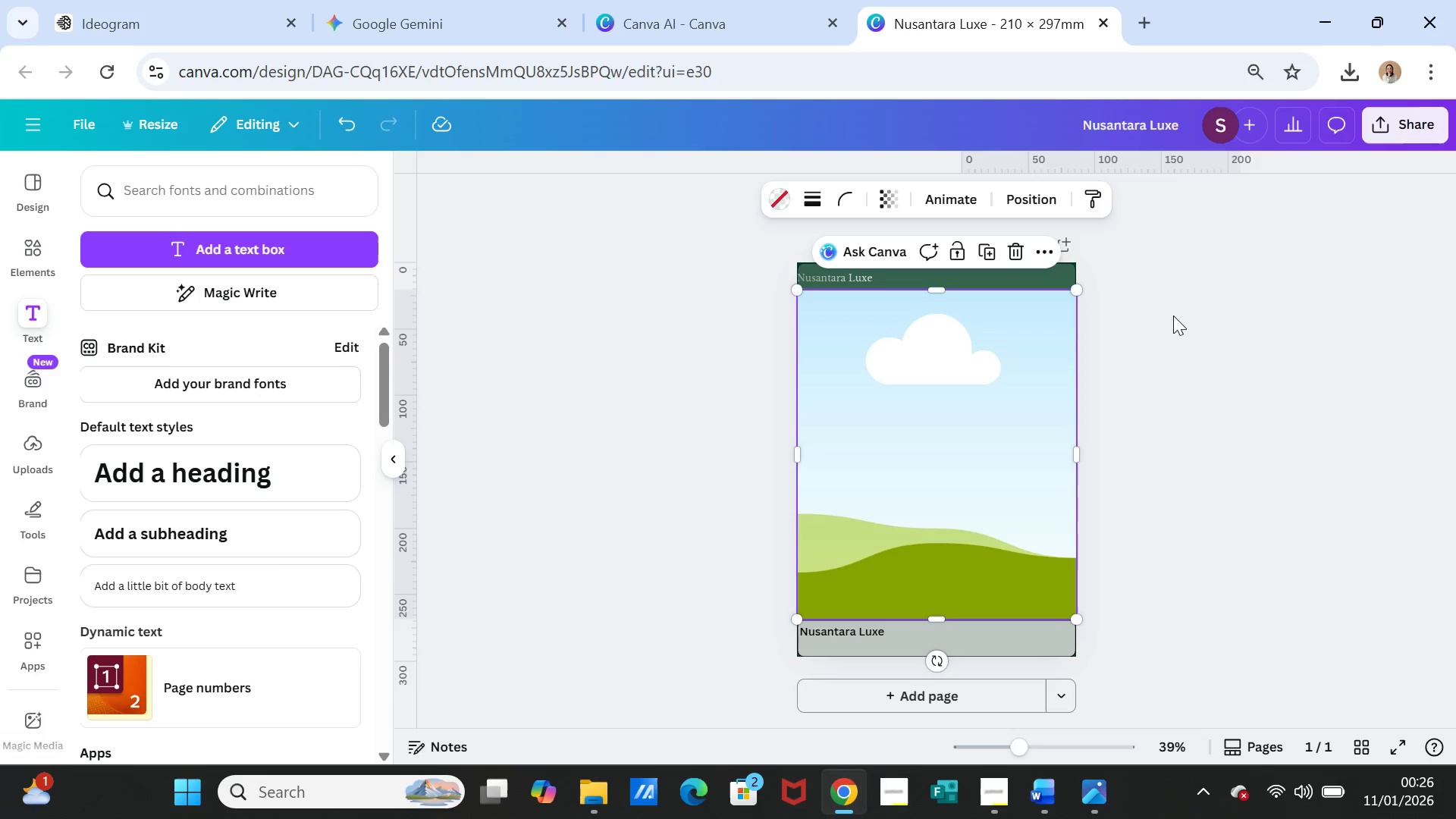 
left_click([1173, 315])
 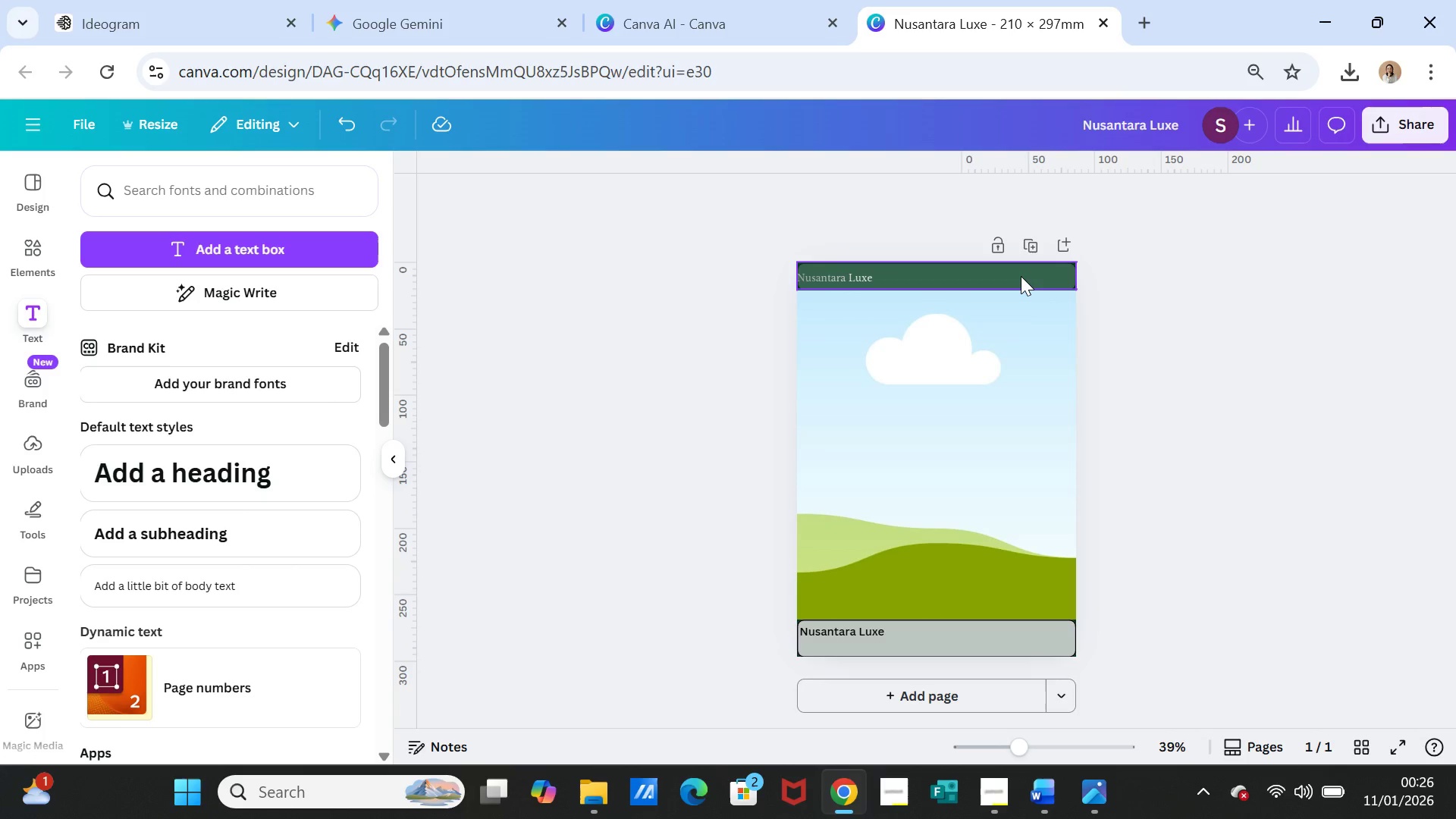 
left_click([1021, 276])
 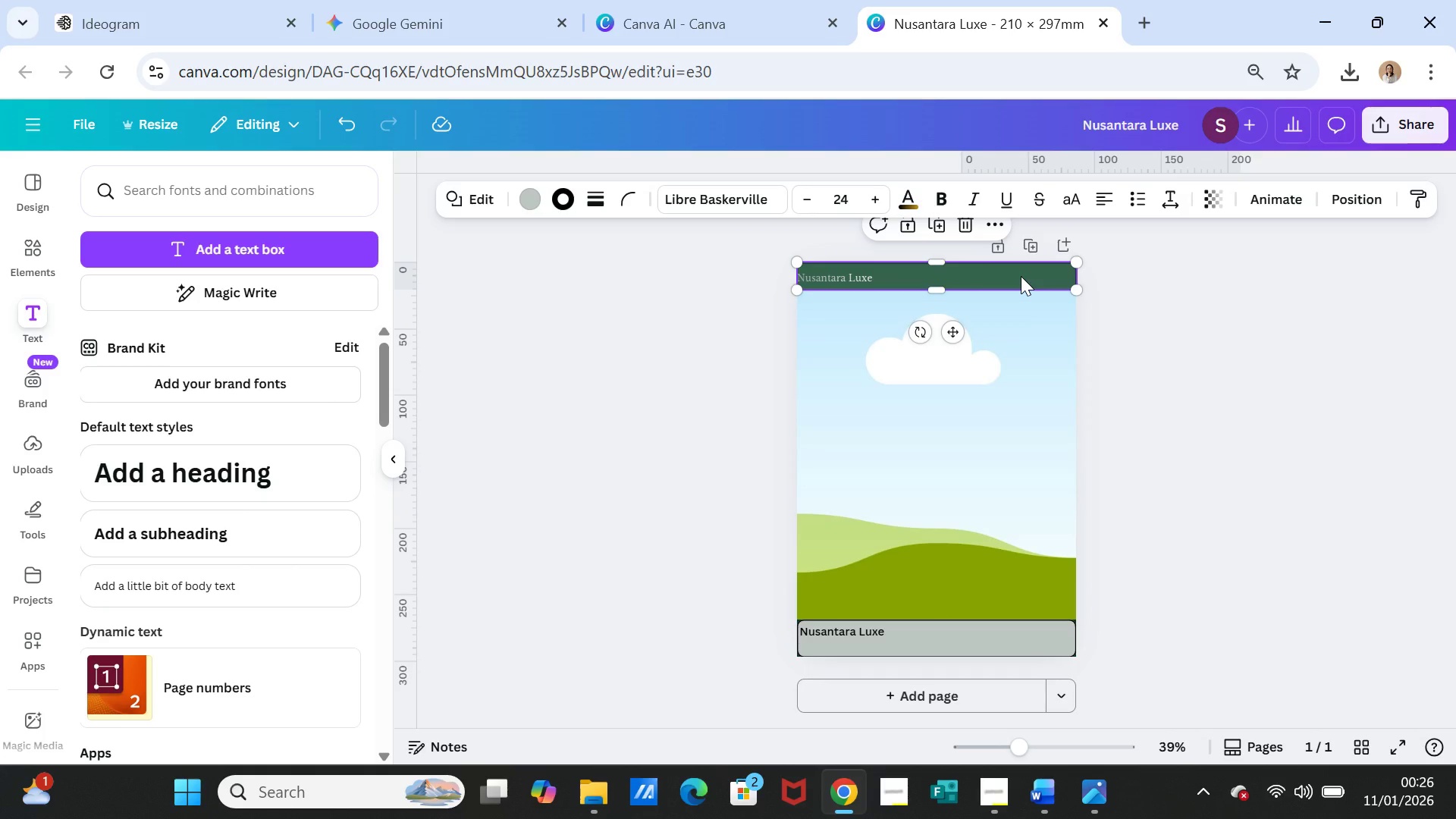 
key(Control+C)
 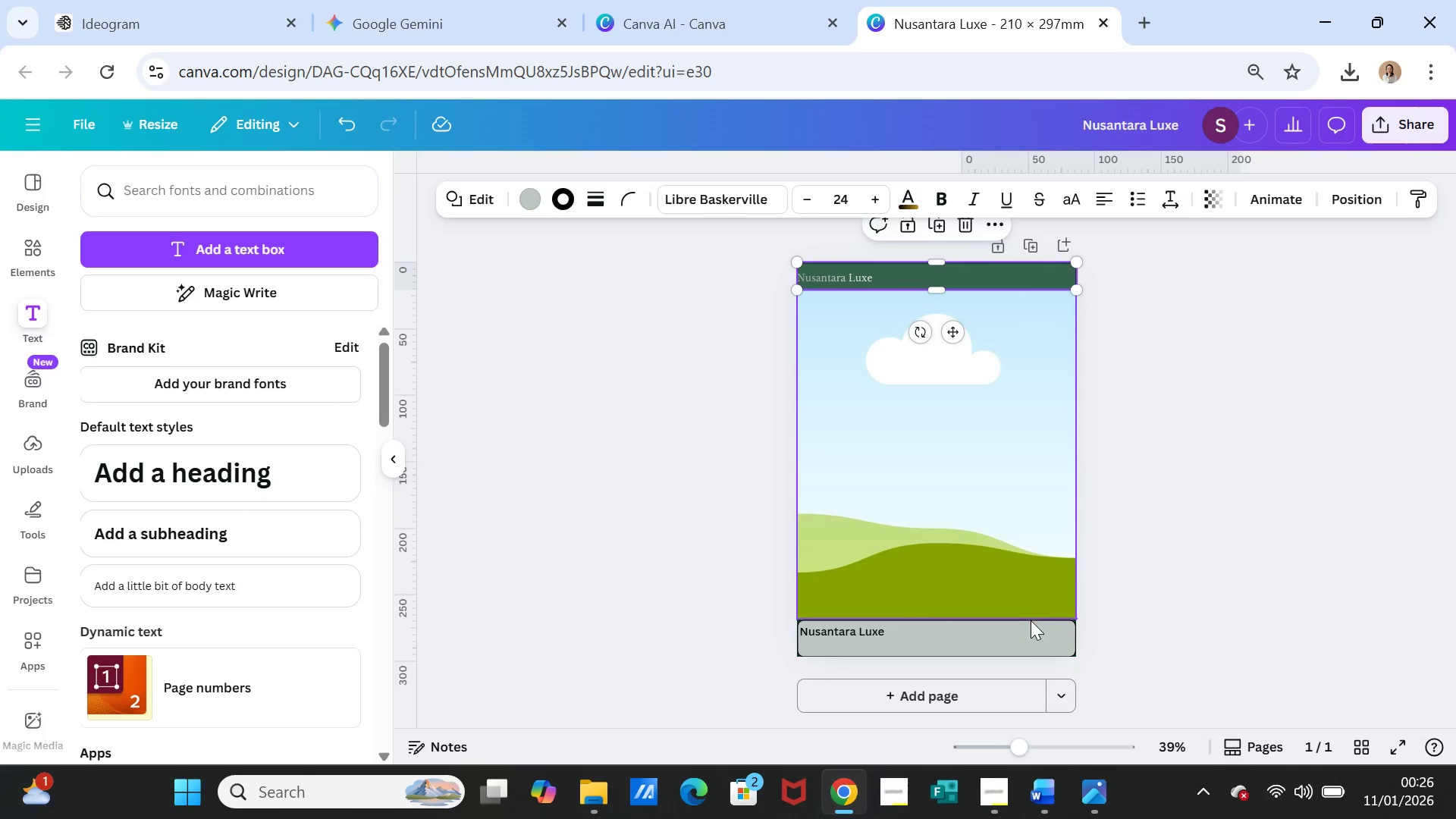 
left_click([1026, 628])
 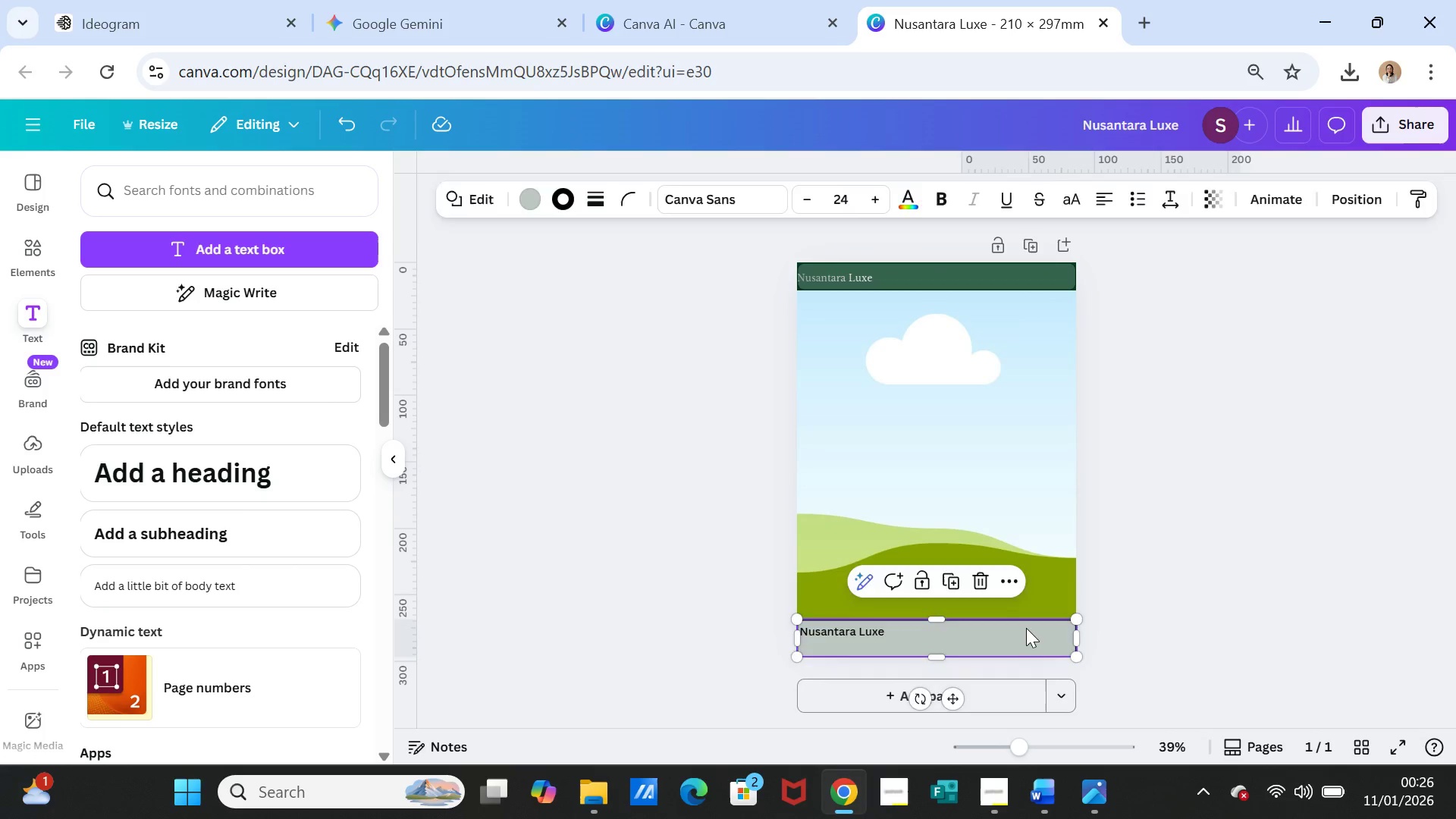 
key(Control+Delete)
 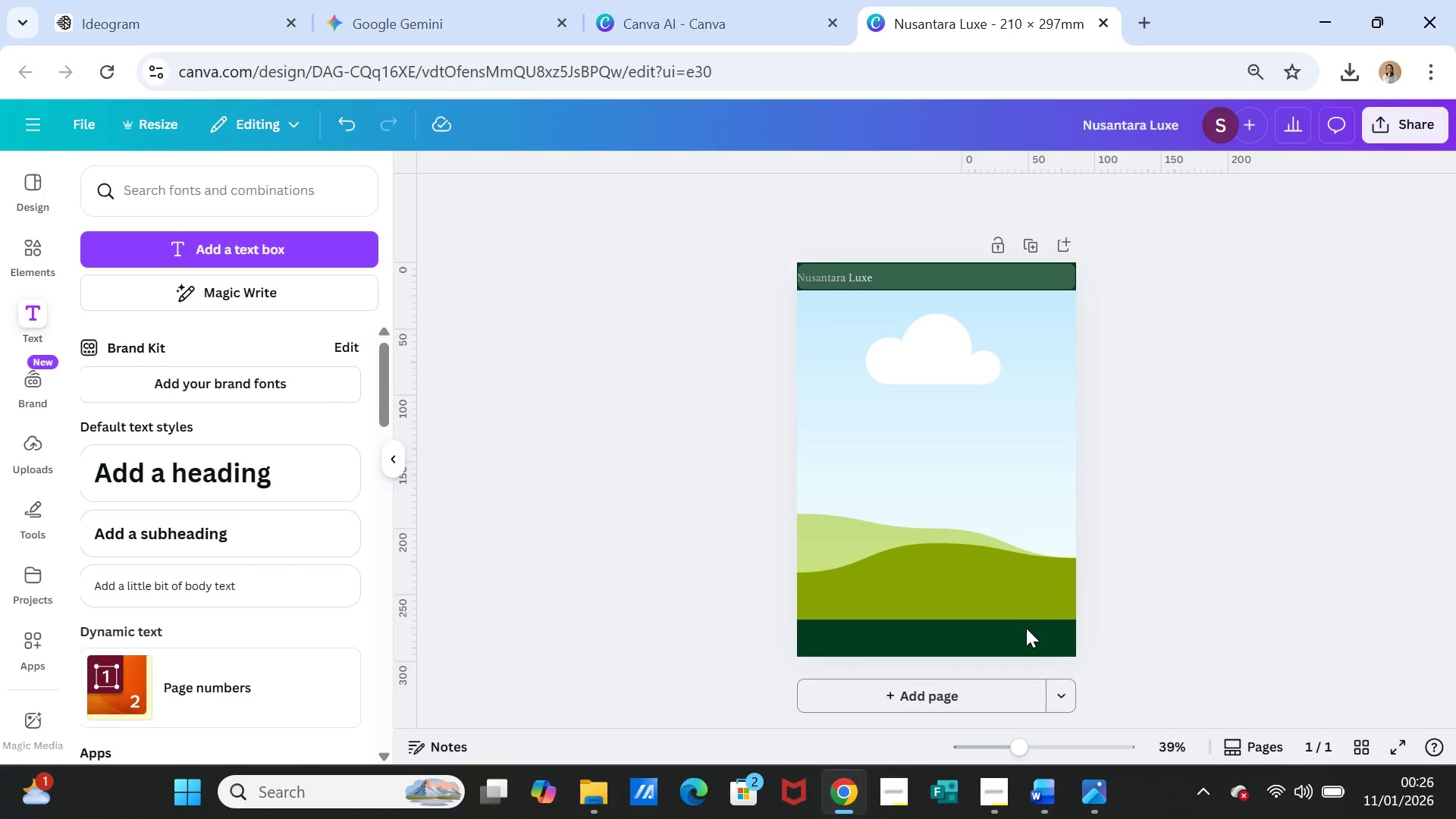 
left_click([1026, 628])
 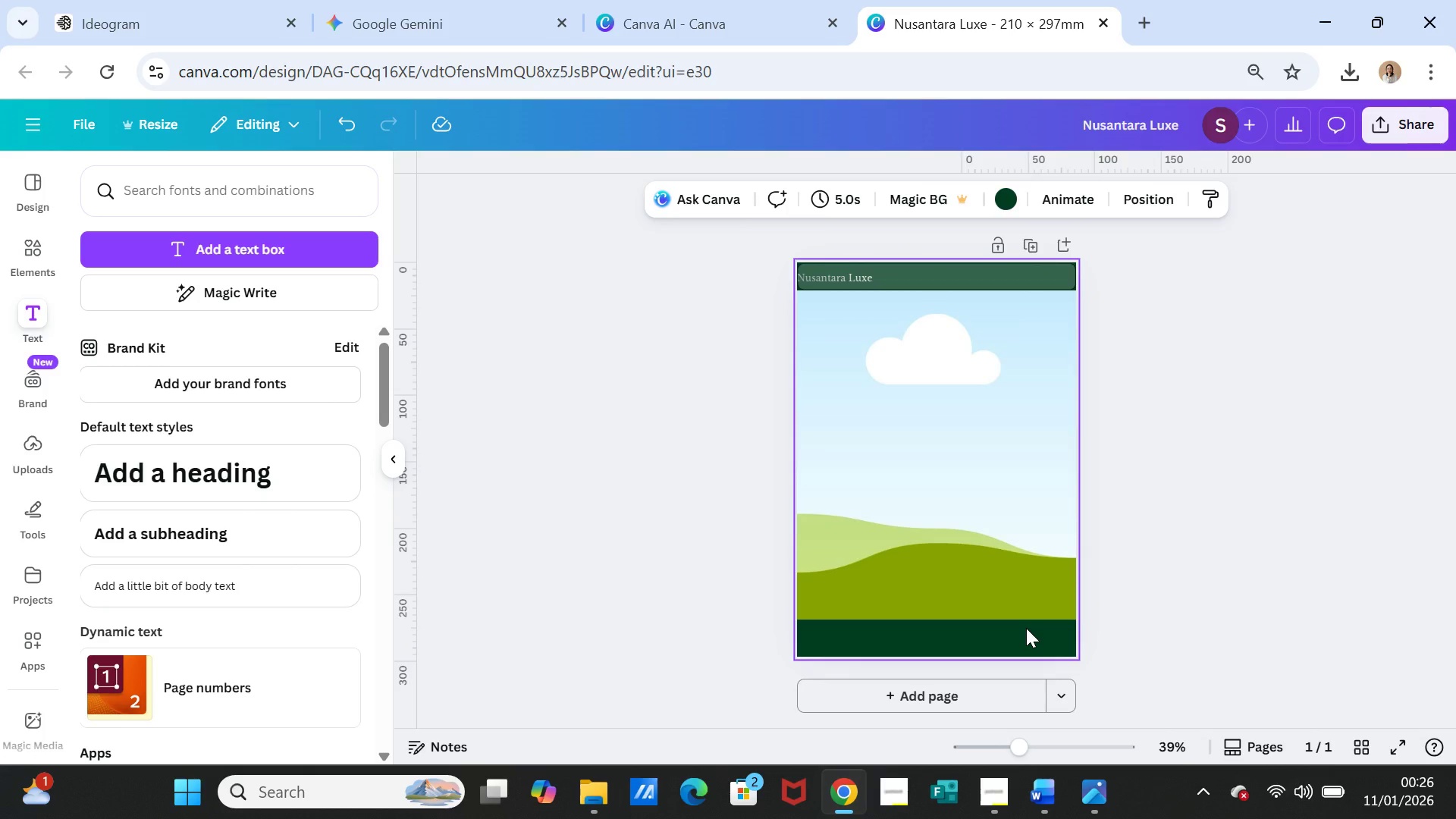 
key(Control+V)
 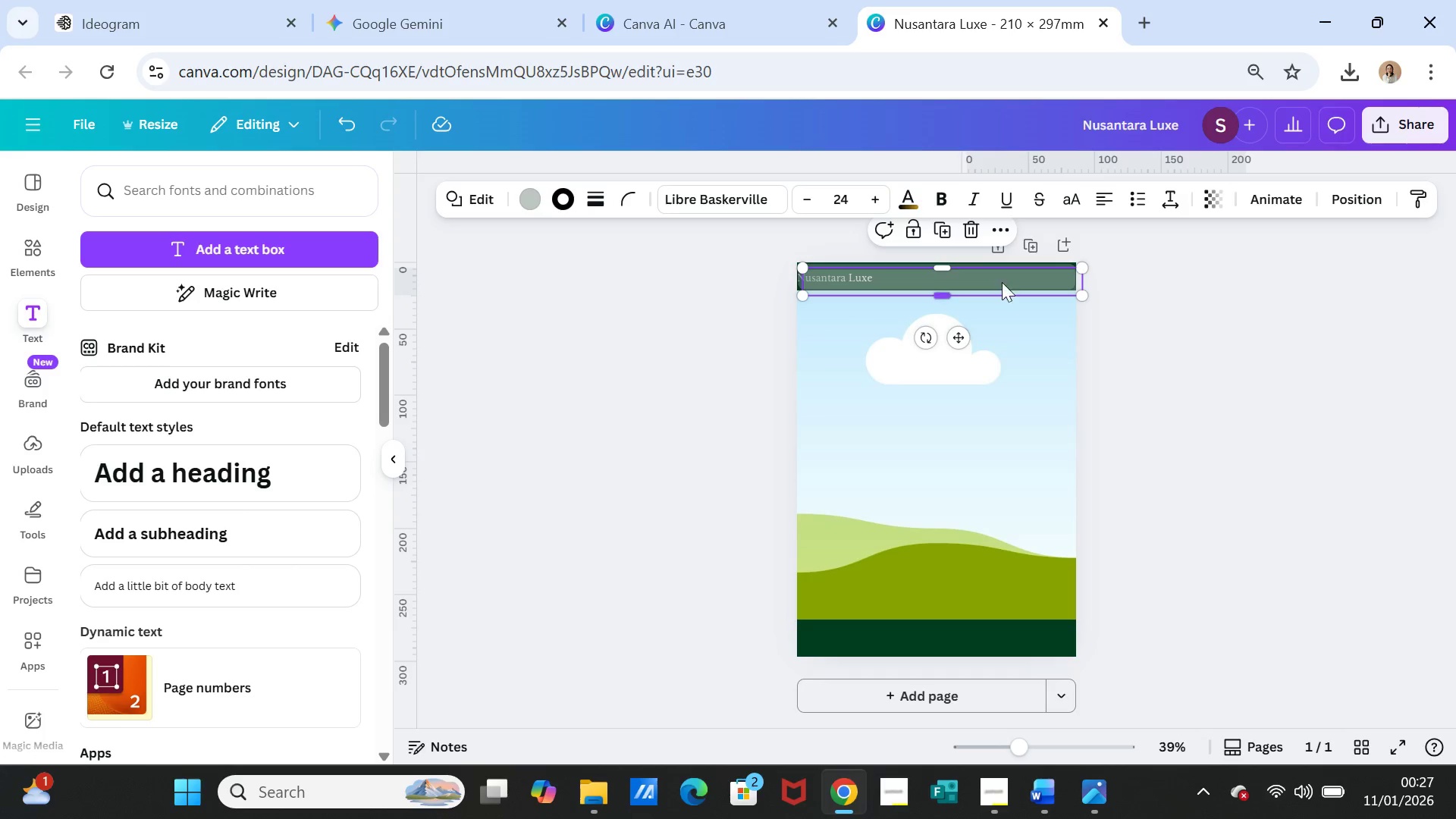 
left_click_drag(start_coordinate=[1002, 280], to_coordinate=[996, 640])
 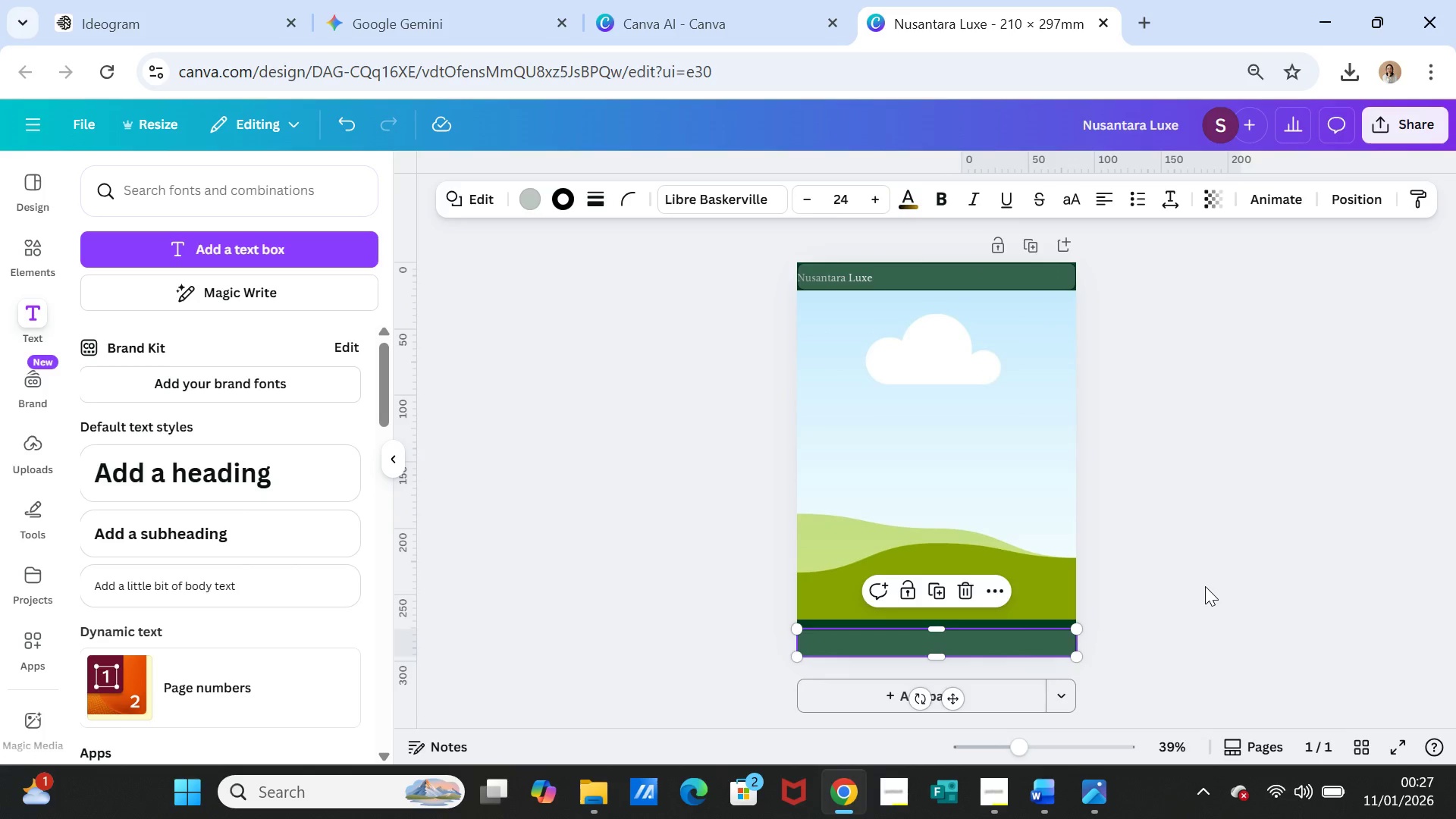 
left_click([1205, 586])
 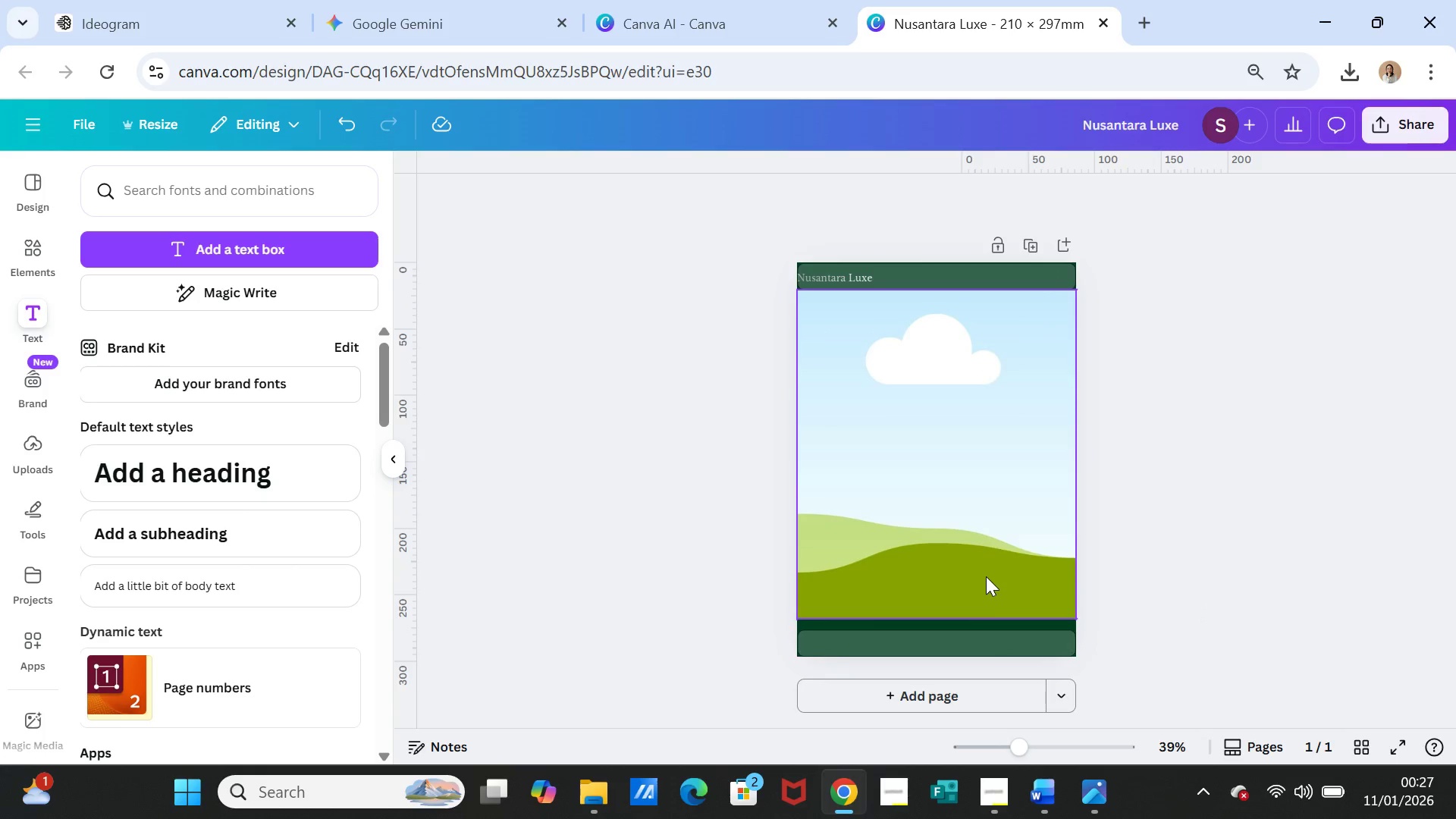 
left_click([986, 576])
 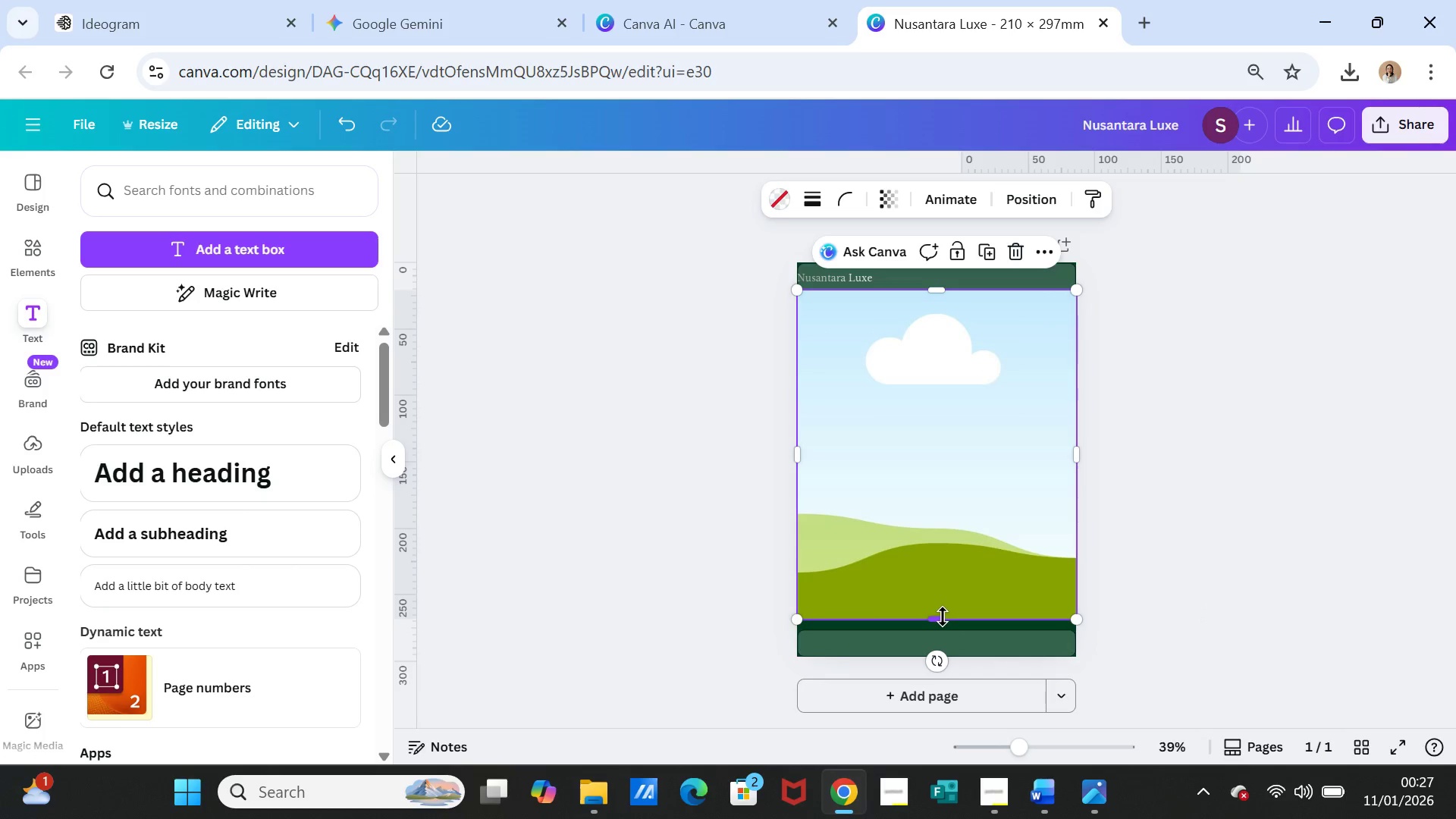 
left_click_drag(start_coordinate=[943, 617], to_coordinate=[942, 622])
 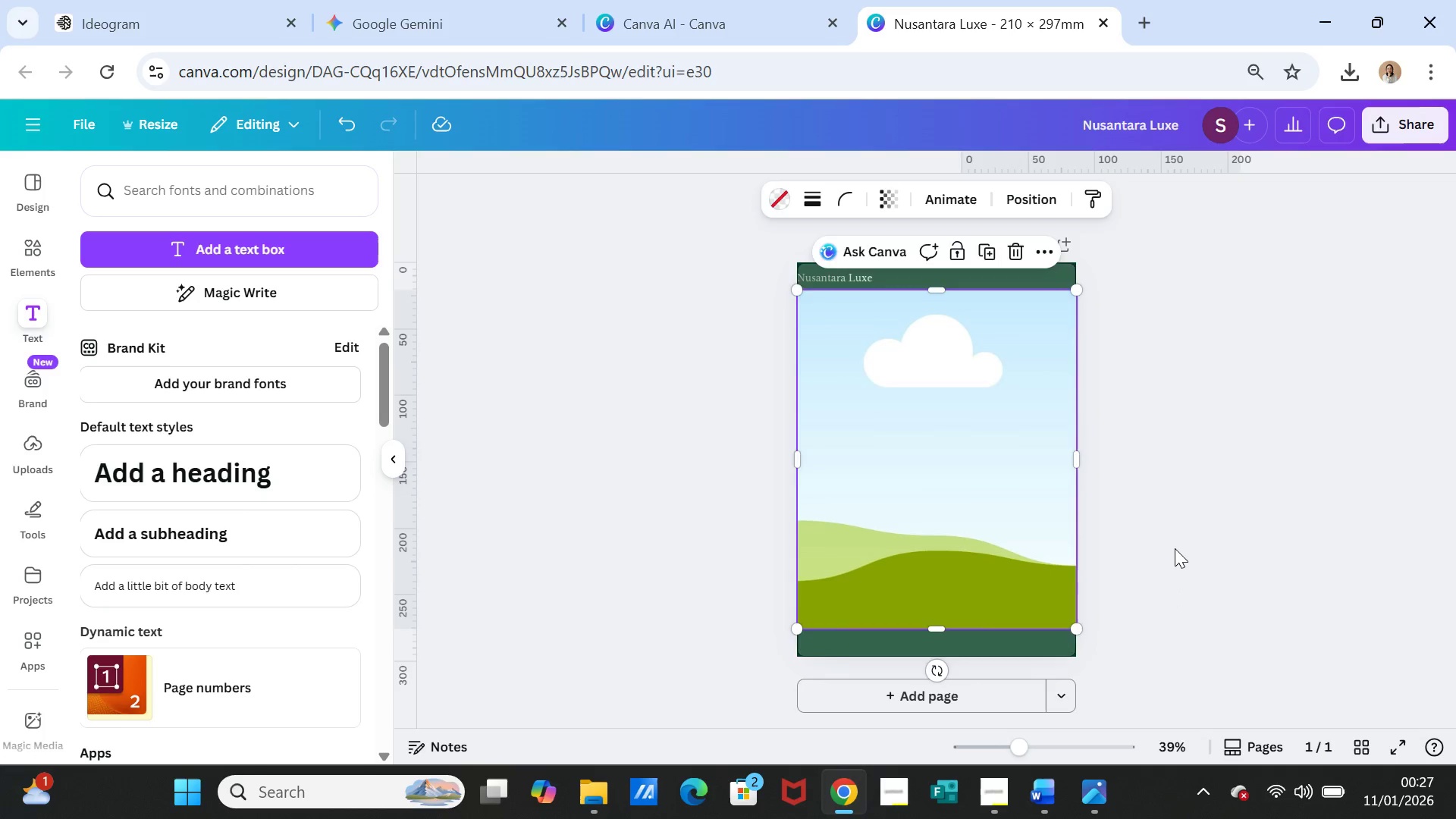 
left_click([1175, 548])
 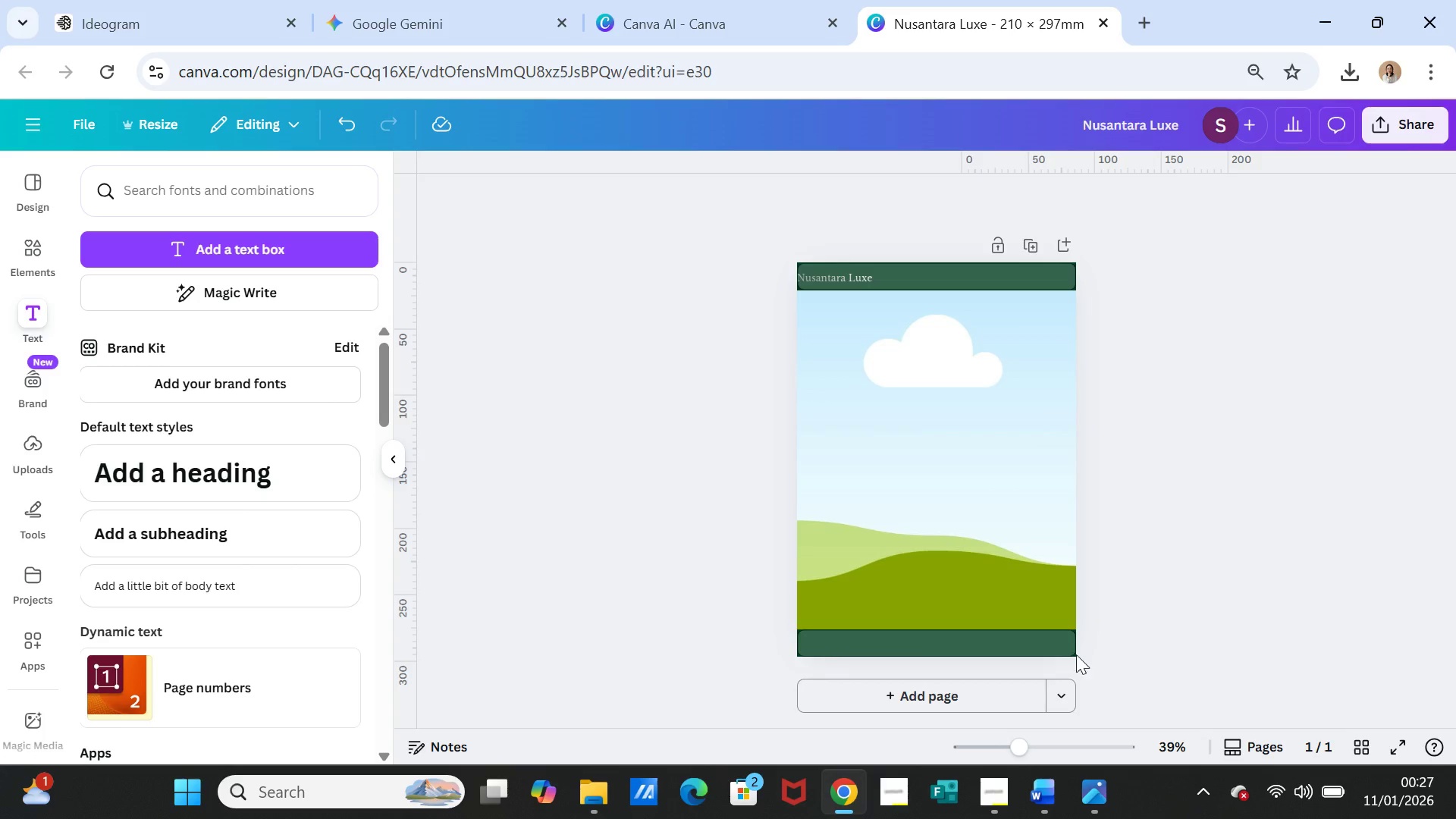 
left_click([1051, 648])
 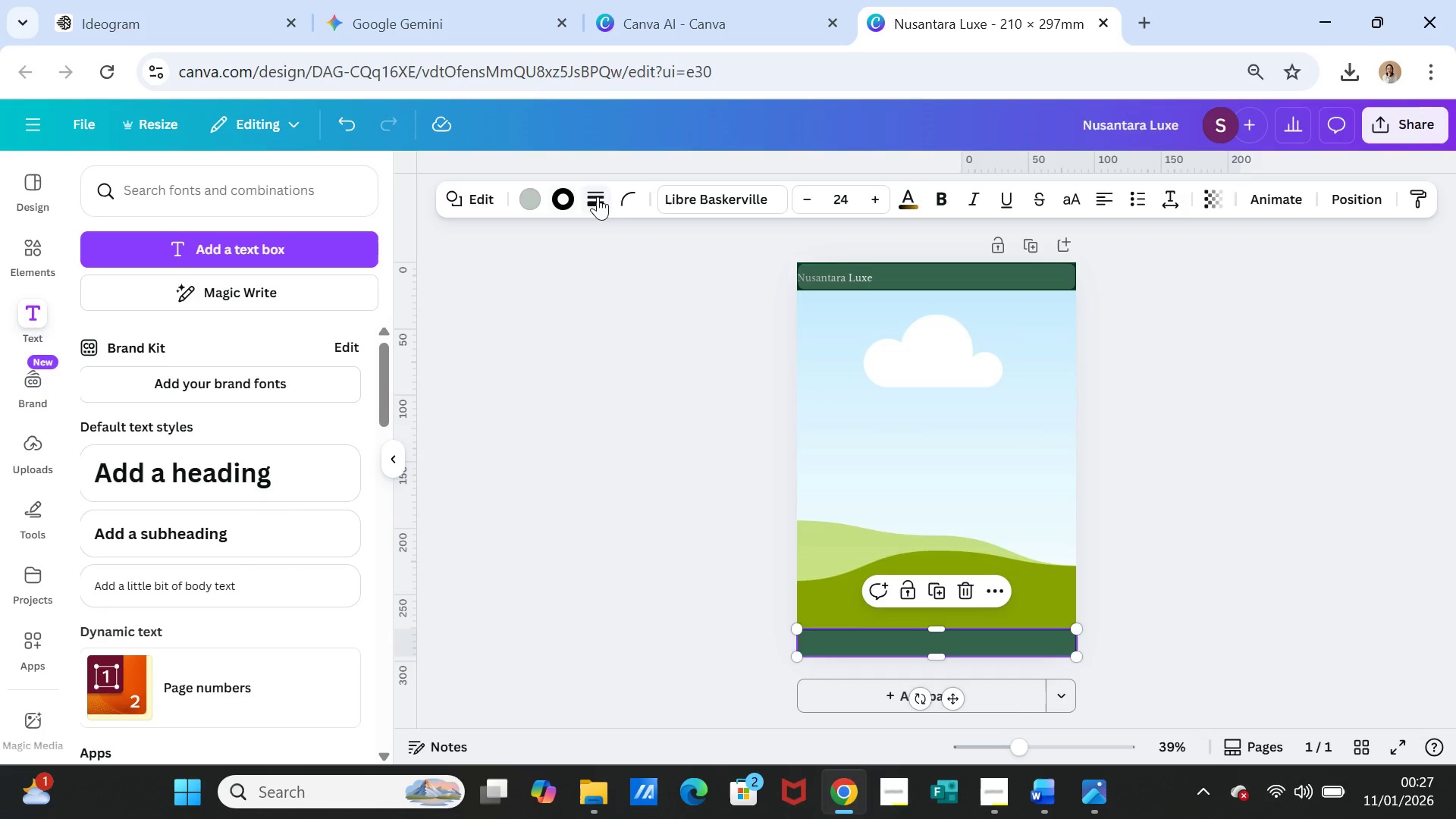 
left_click([623, 196])
 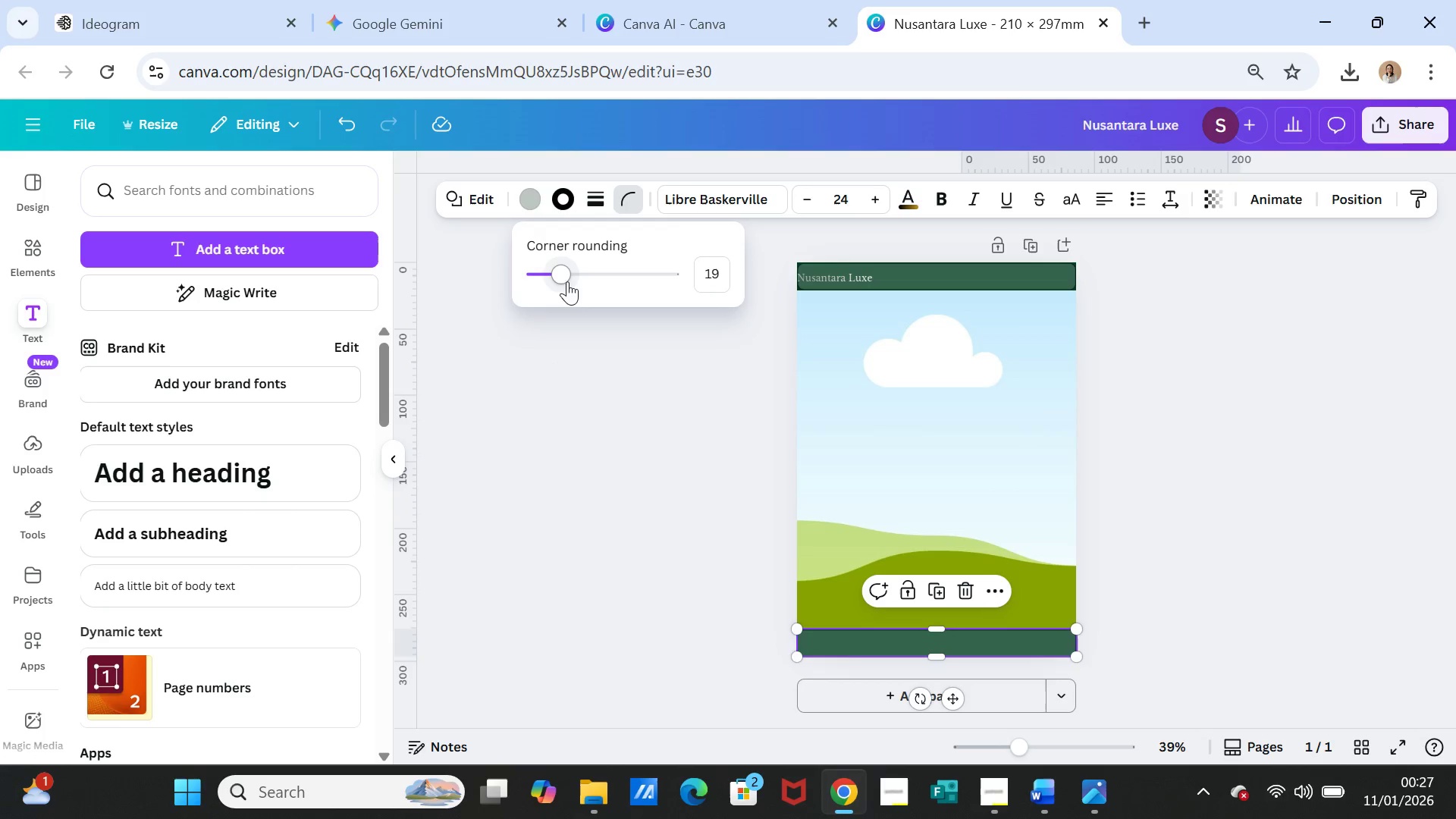 
left_click_drag(start_coordinate=[563, 276], to_coordinate=[532, 268])
 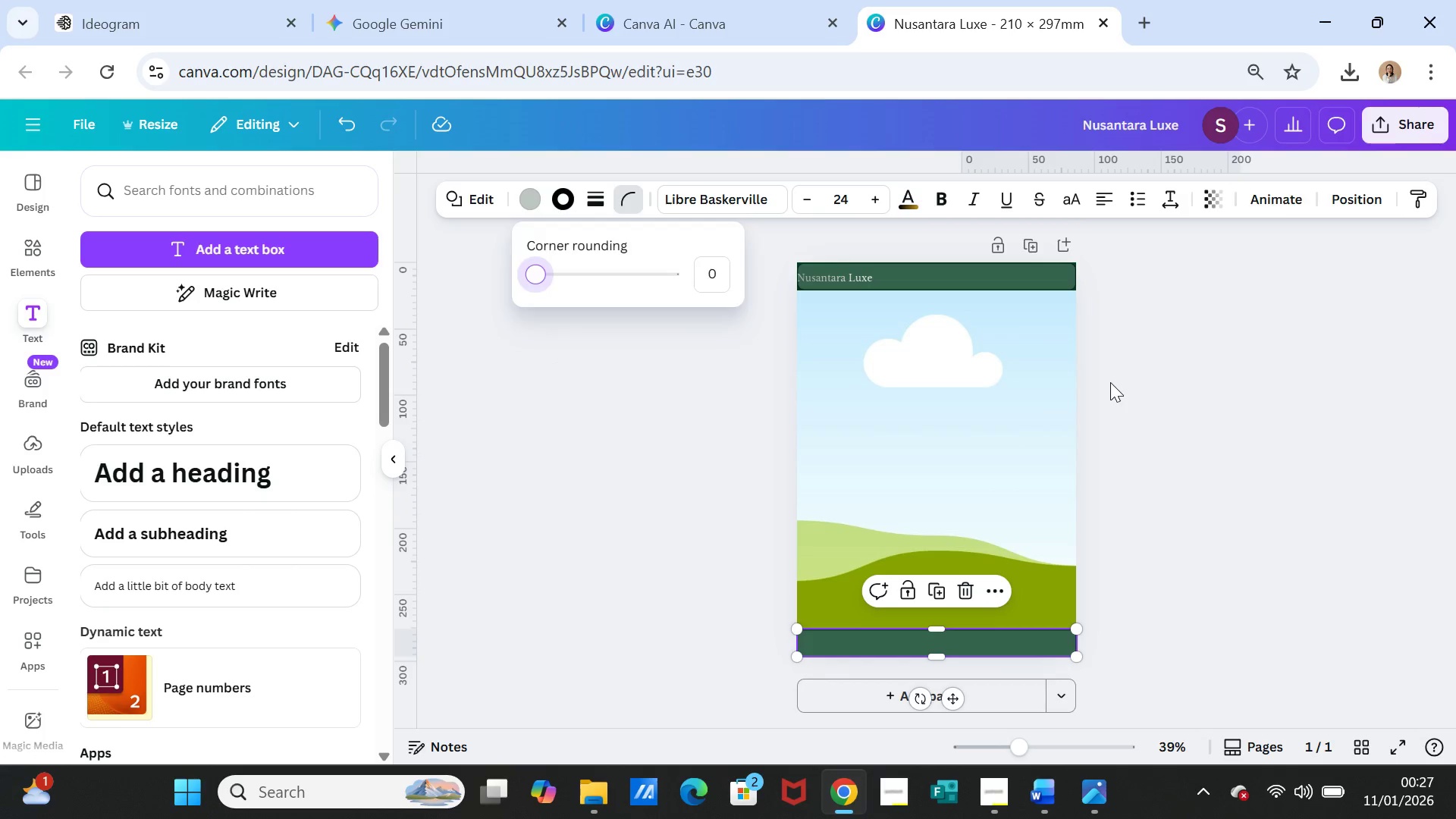 
left_click([1110, 382])
 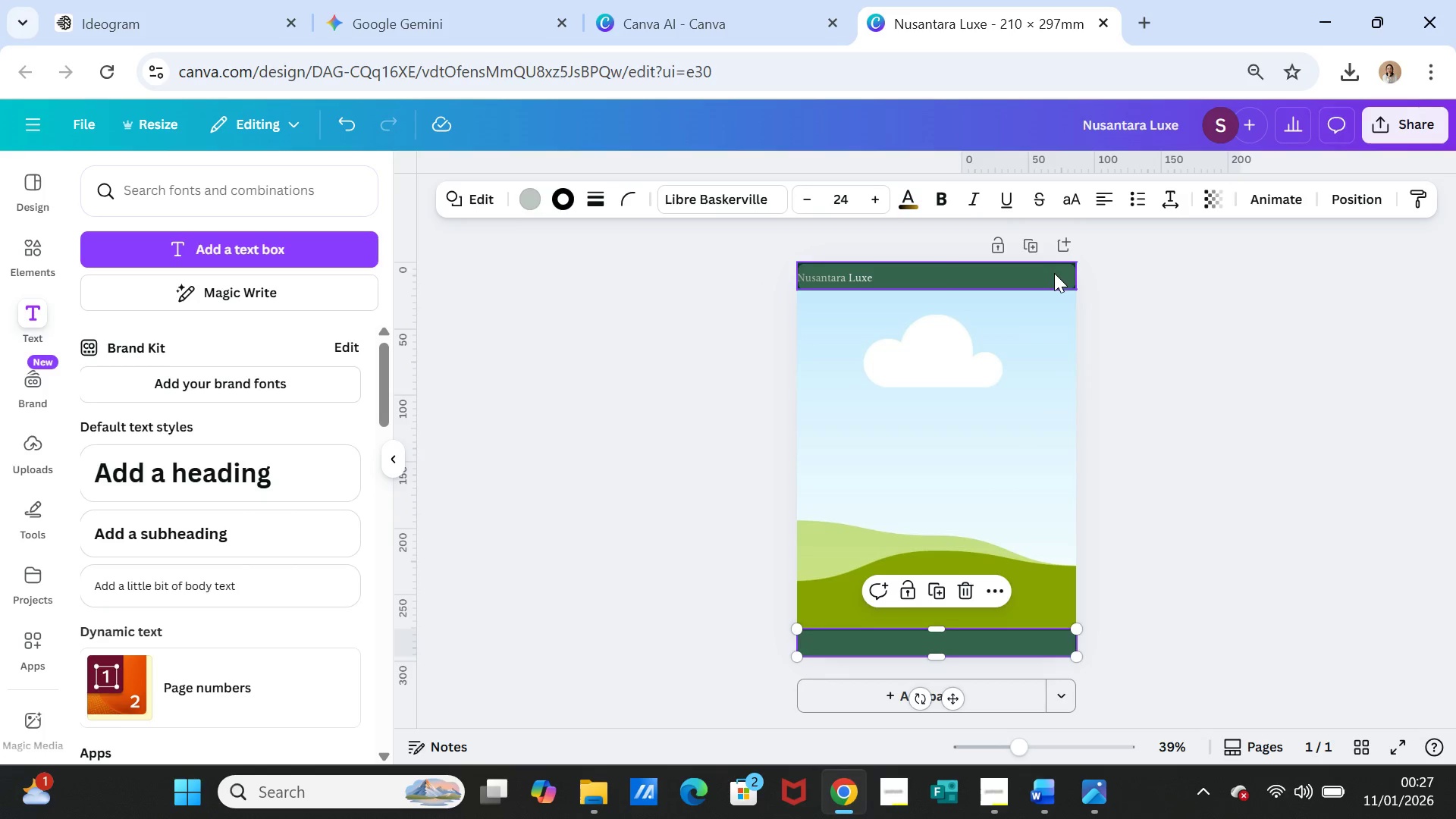 
left_click([1054, 273])
 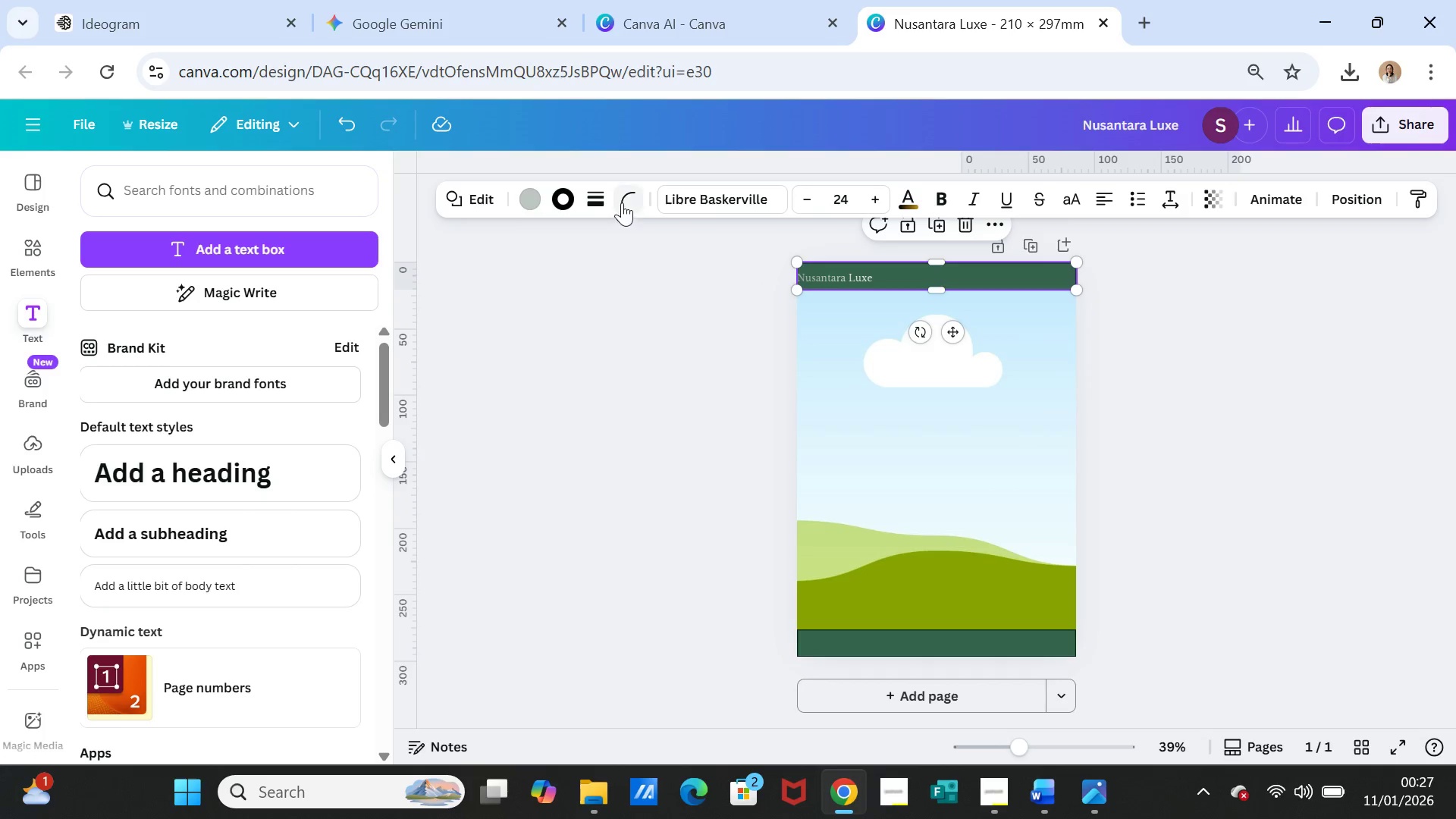 
left_click([622, 202])
 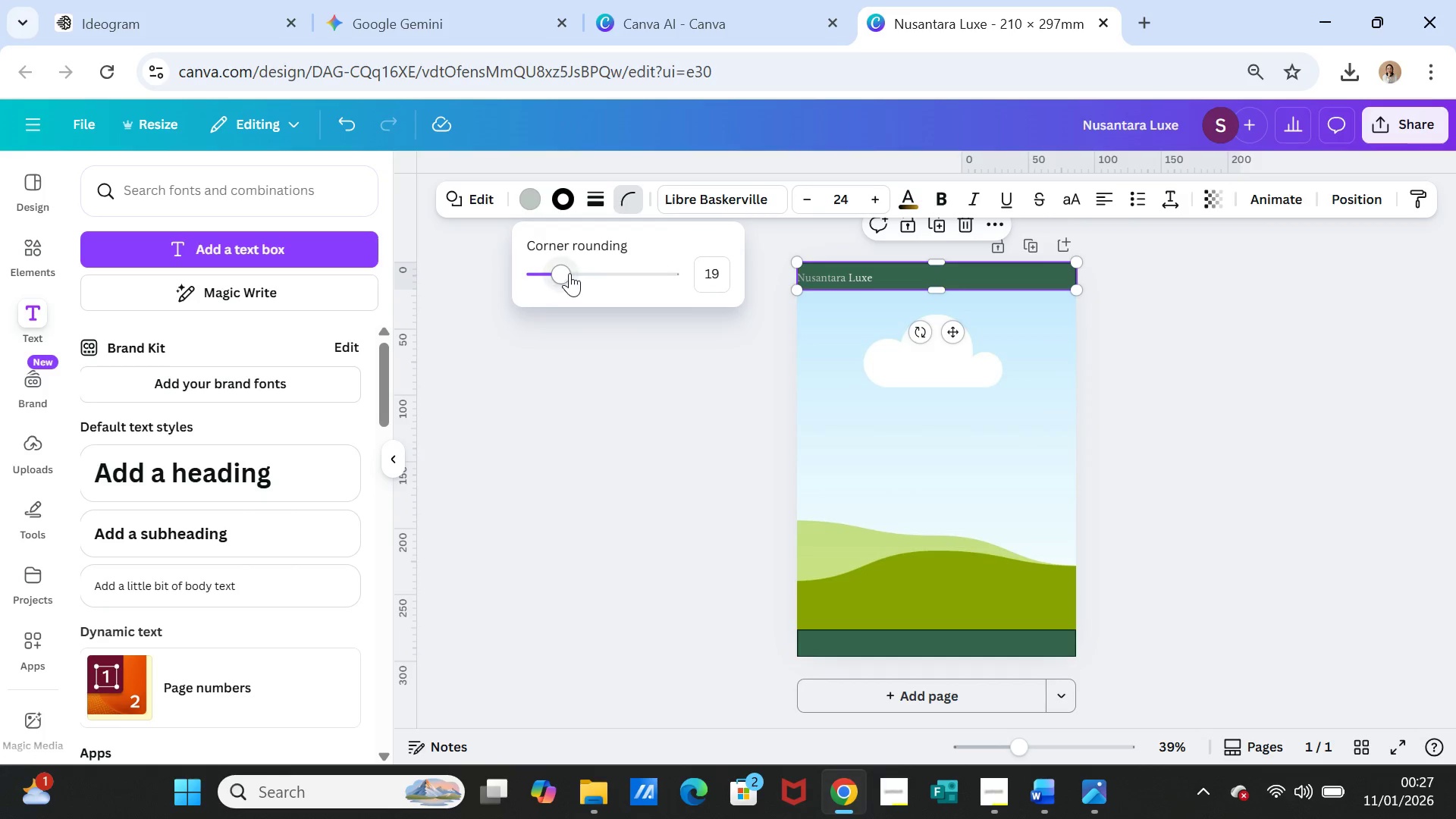 
left_click_drag(start_coordinate=[565, 273], to_coordinate=[527, 266])
 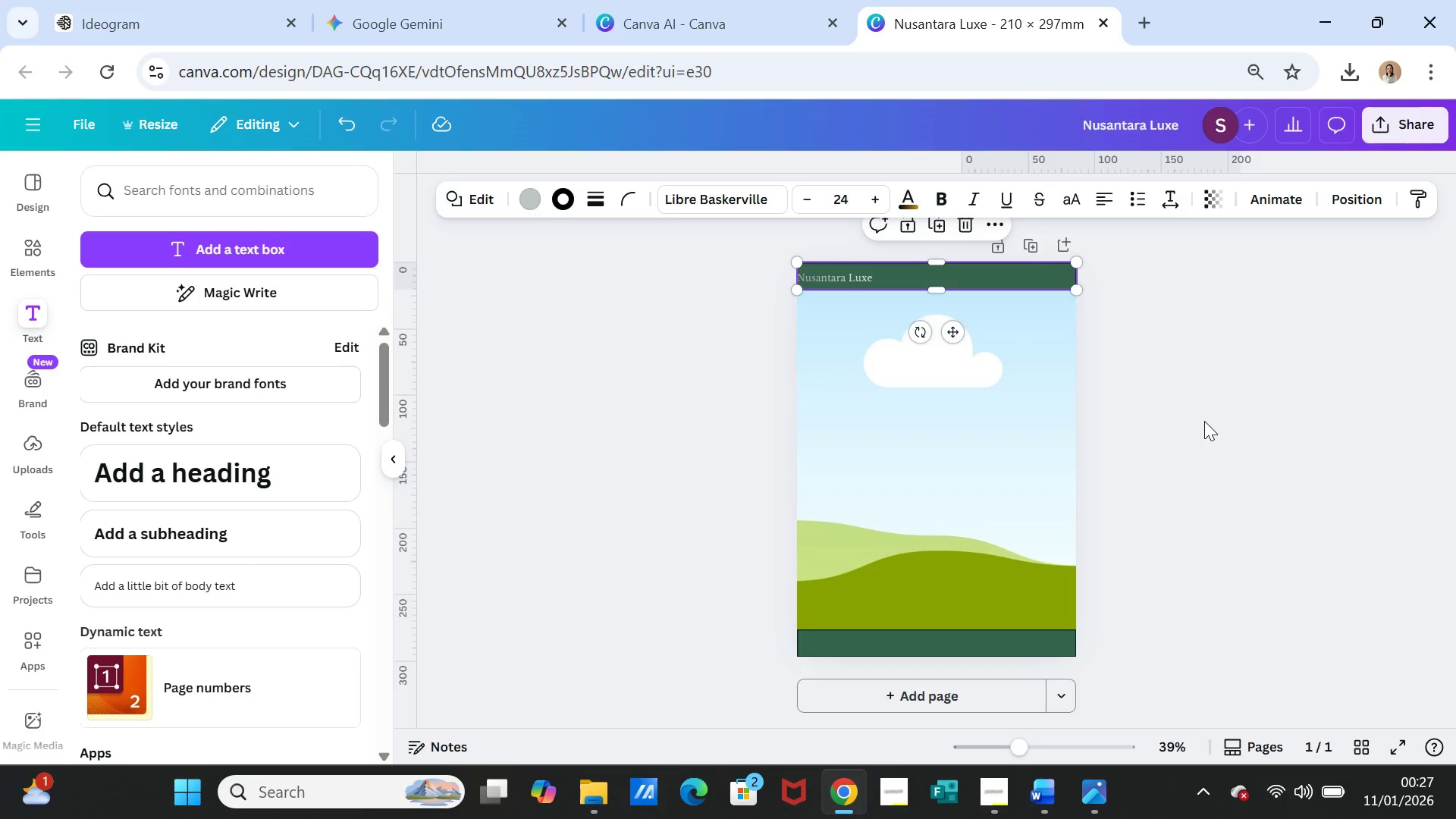 
double_click([1204, 421])
 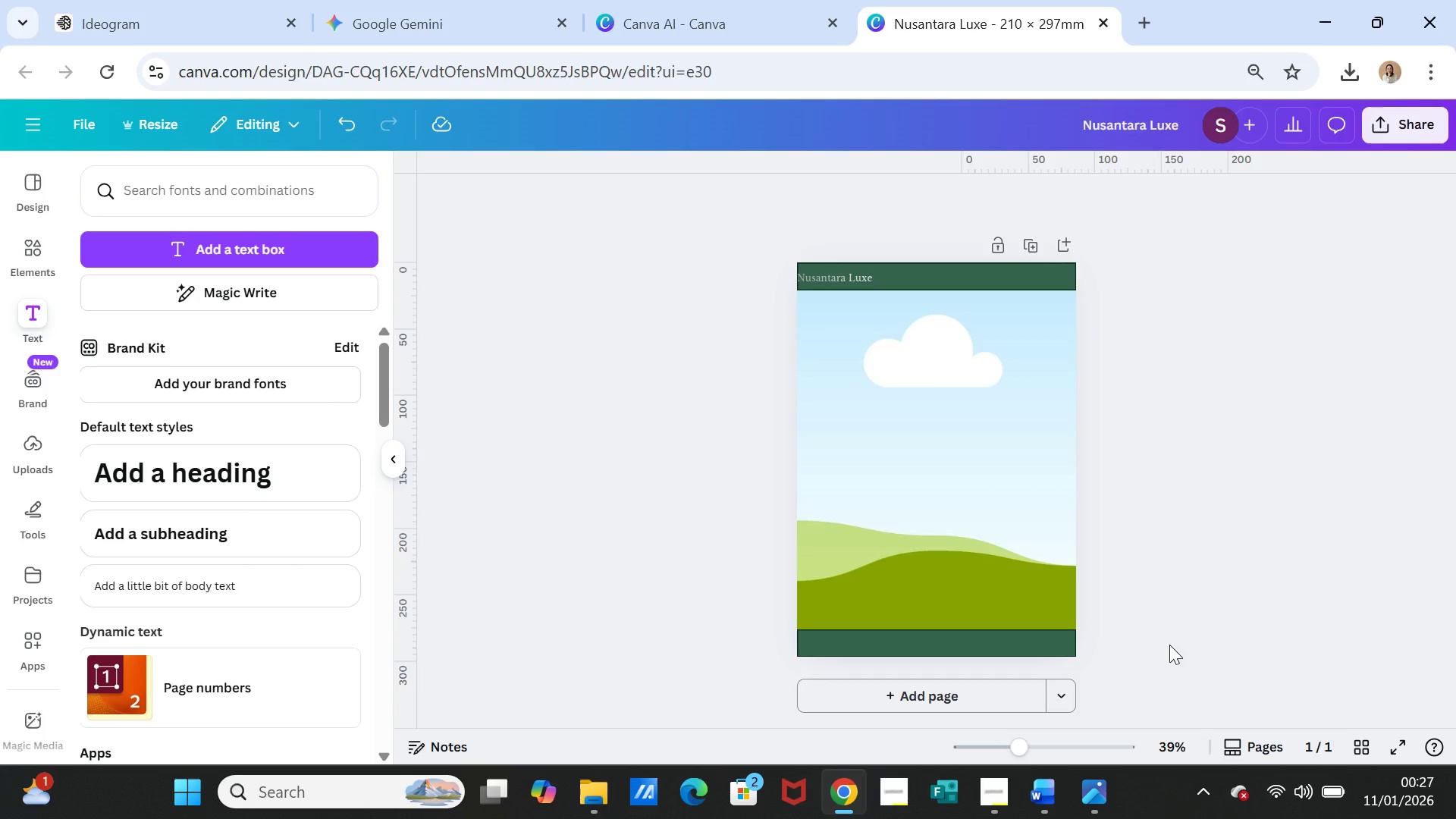 
left_click([1012, 271])
 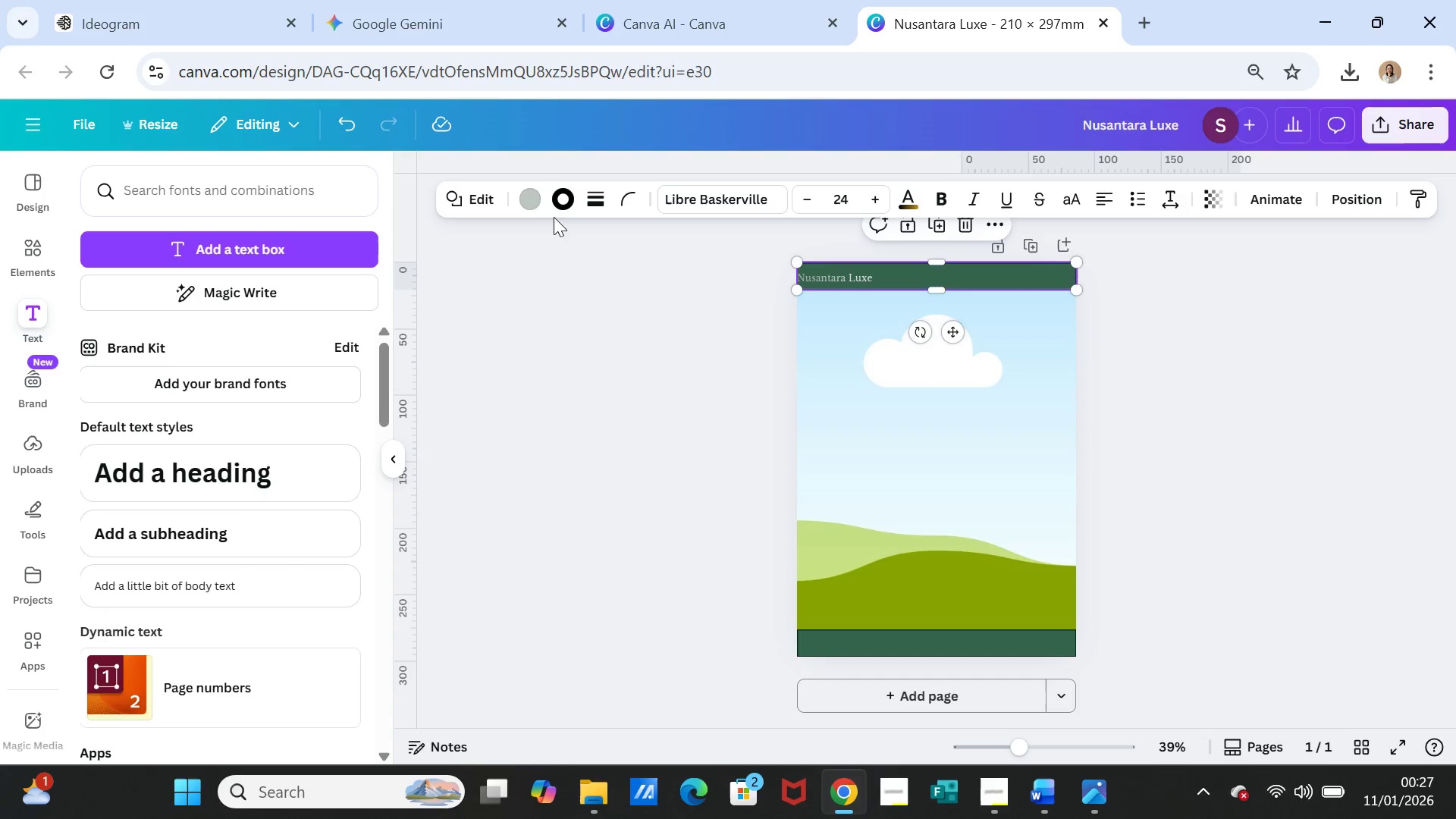 
left_click([602, 196])
 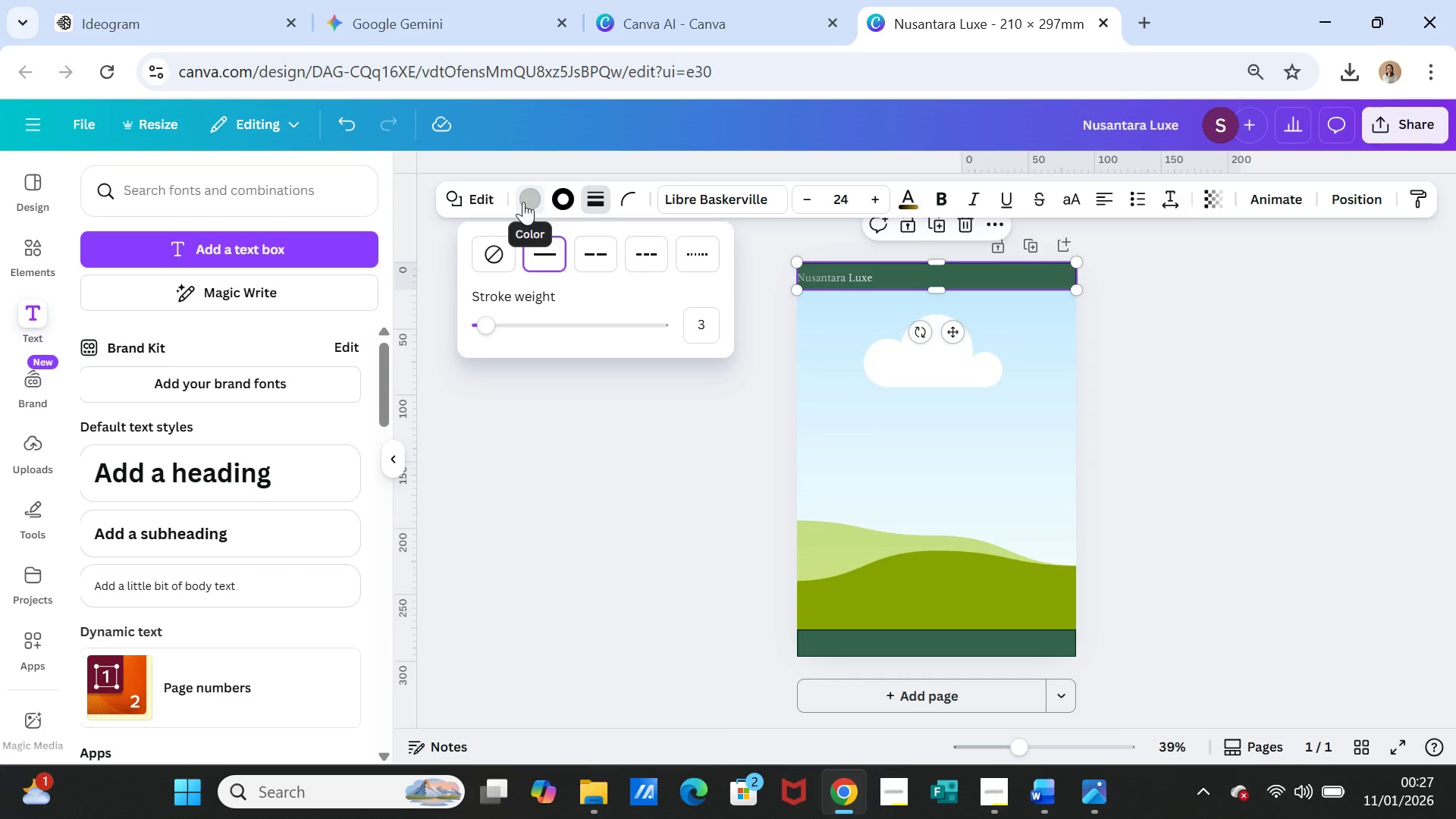 
left_click([564, 196])
 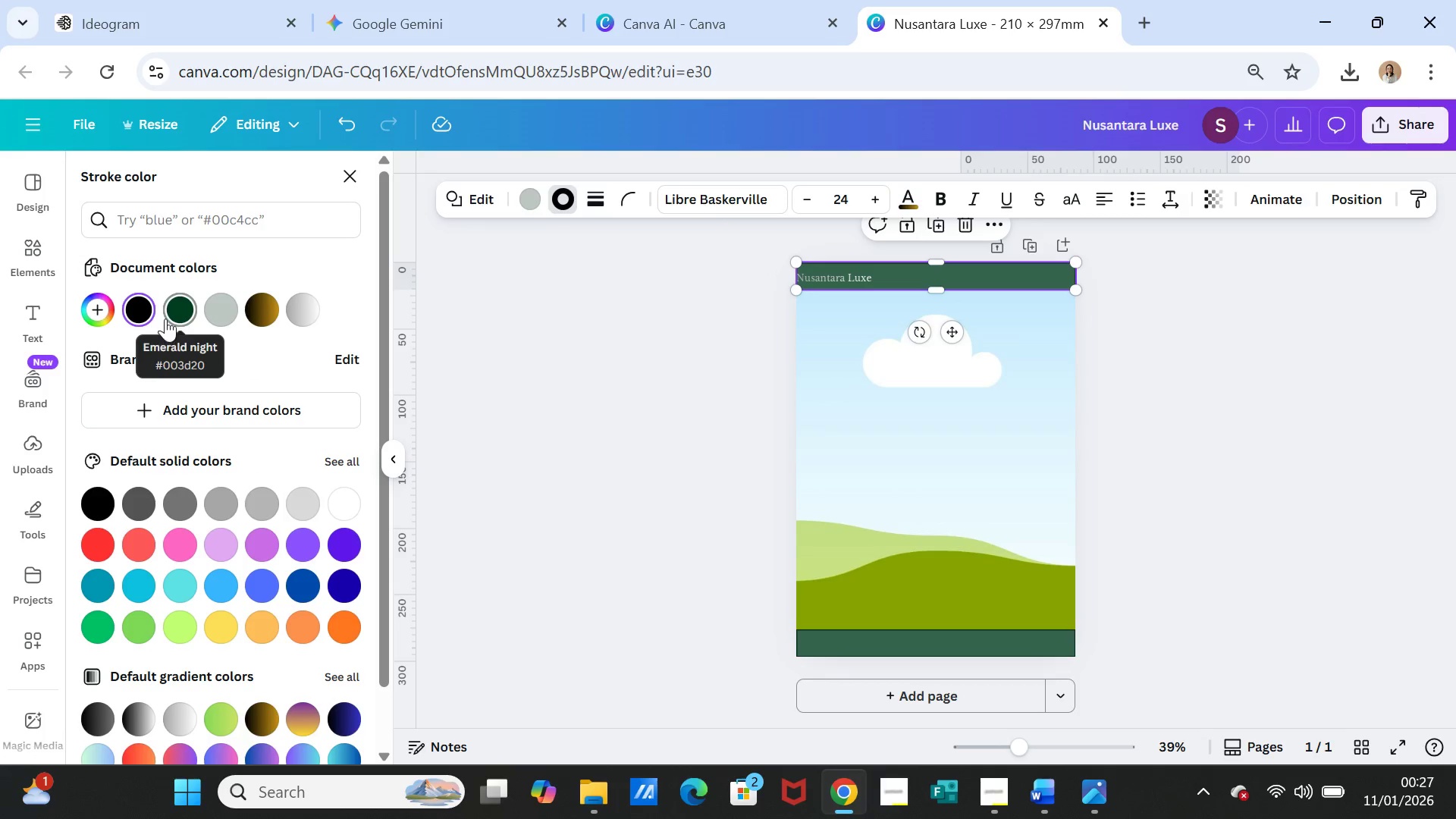 
left_click([133, 304])
 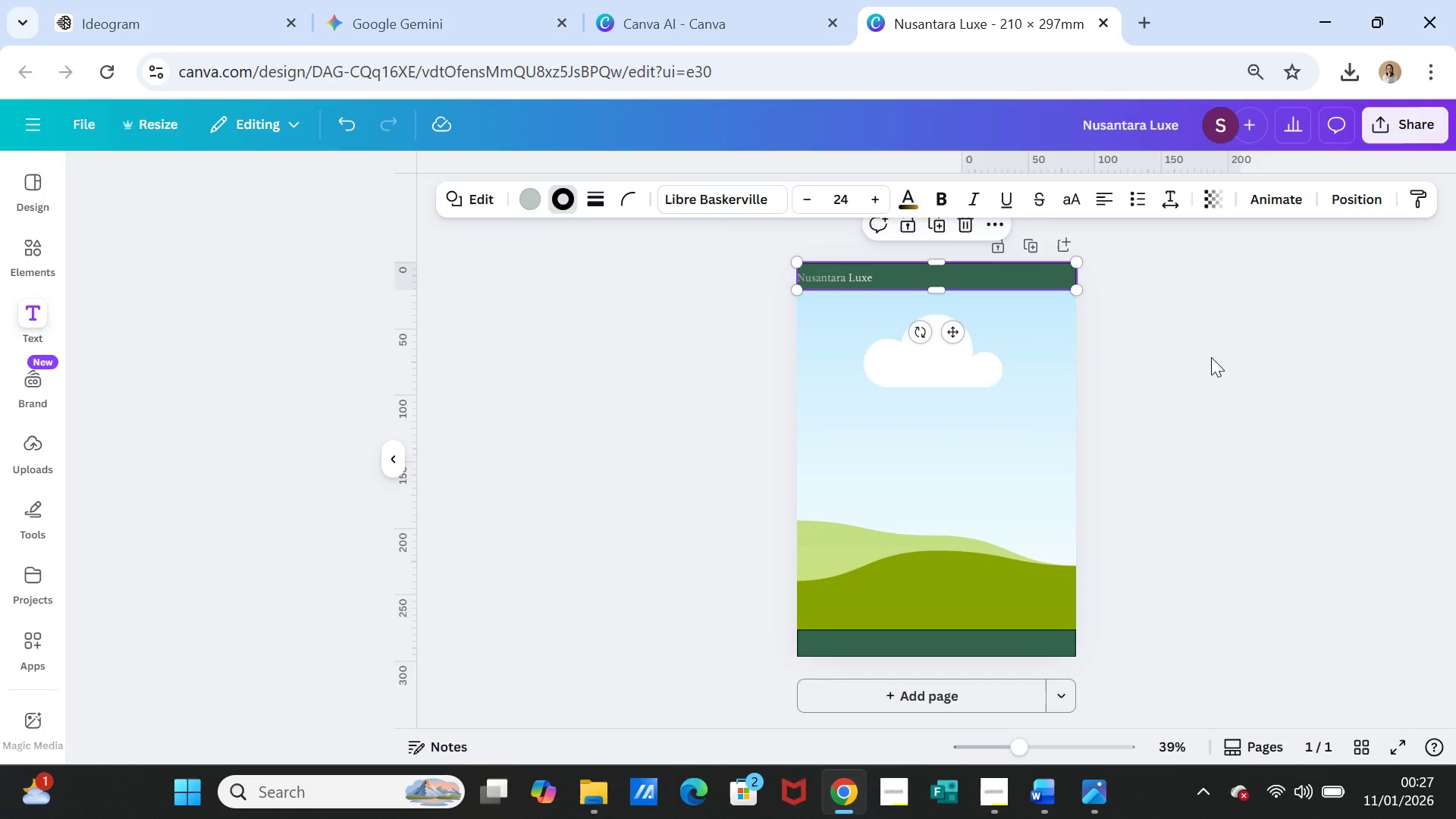 
double_click([1207, 377])
 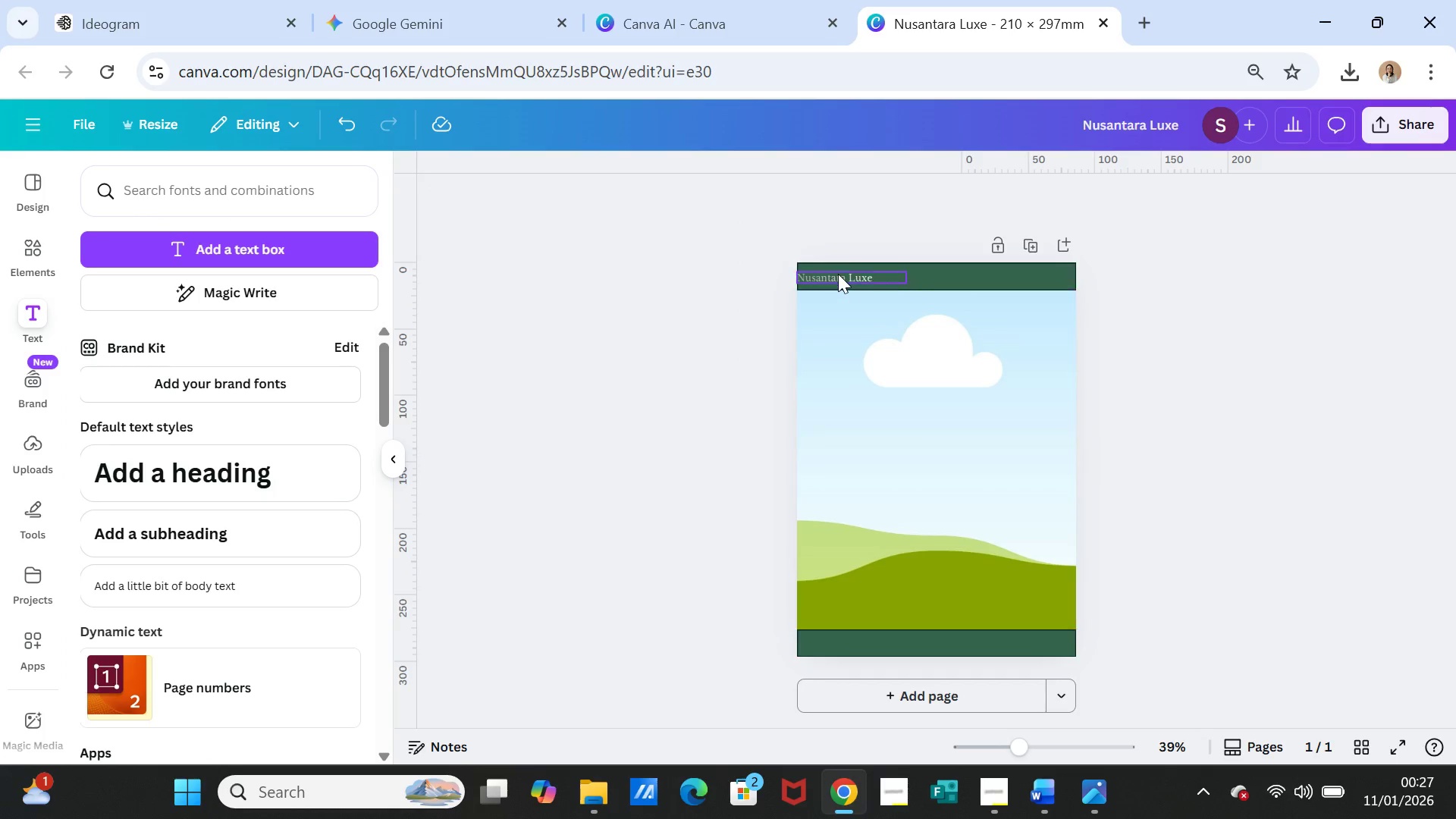 
left_click([836, 274])
 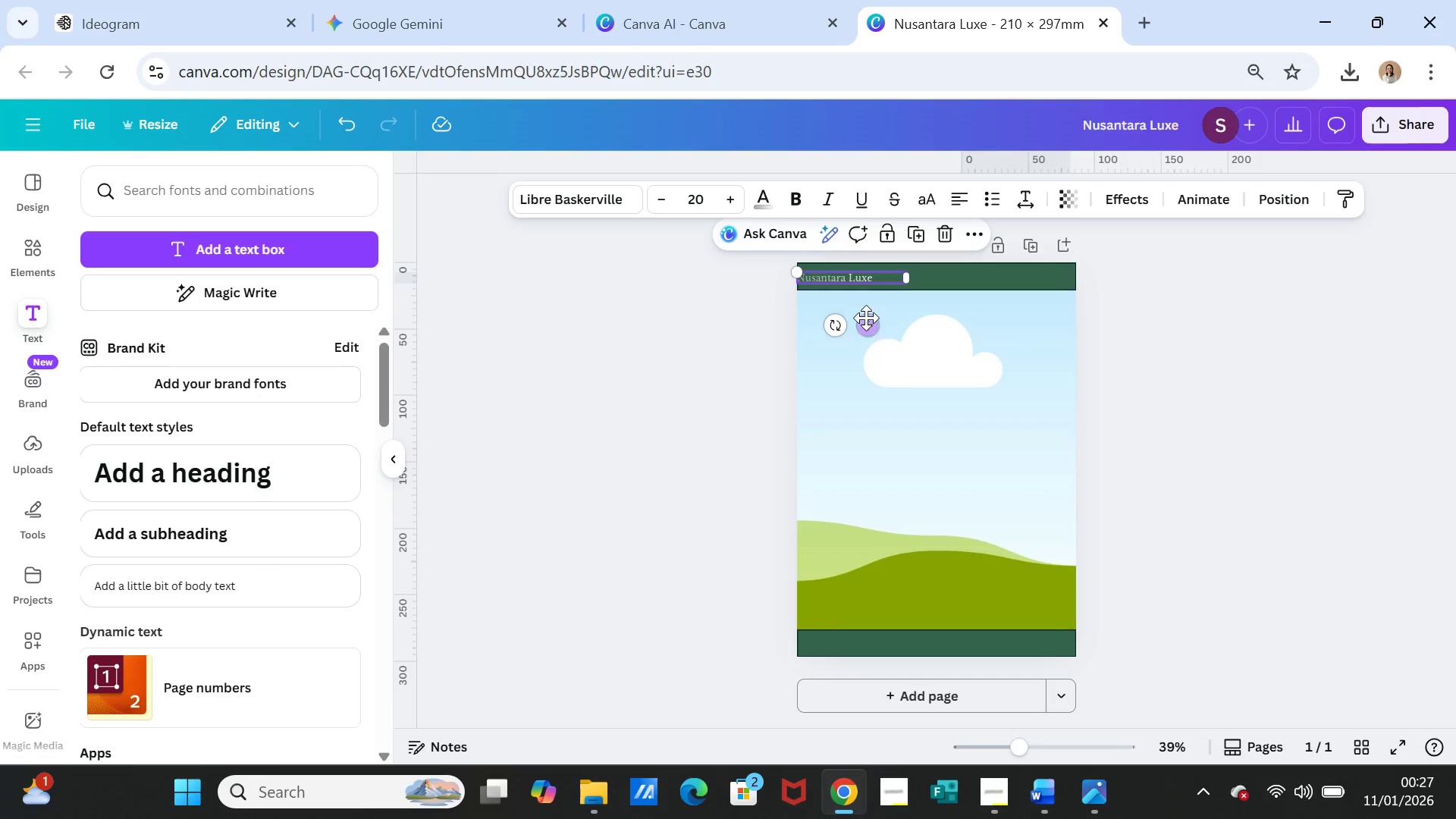 
left_click_drag(start_coordinate=[865, 321], to_coordinate=[874, 321])
 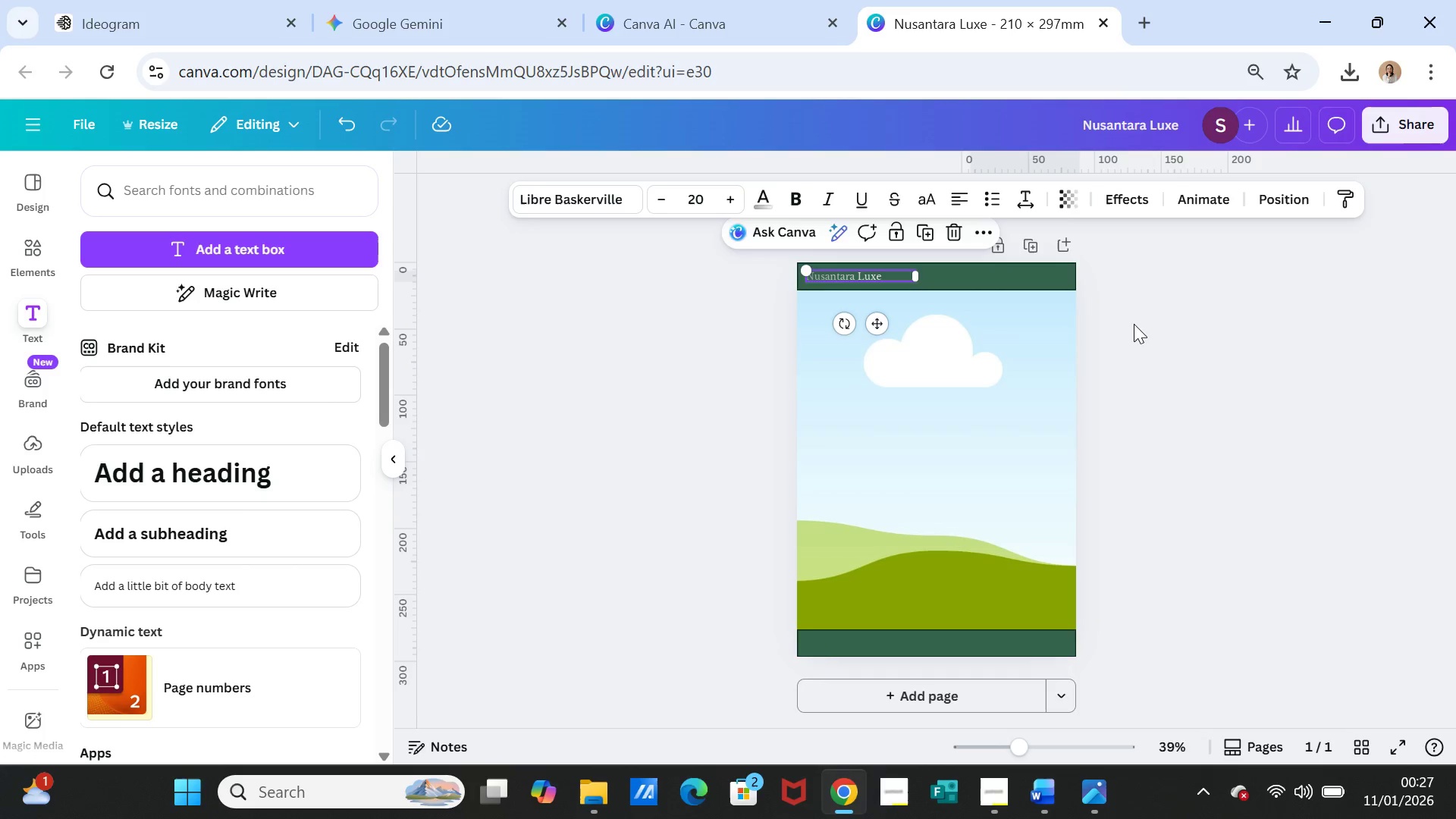 
left_click([1134, 325])
 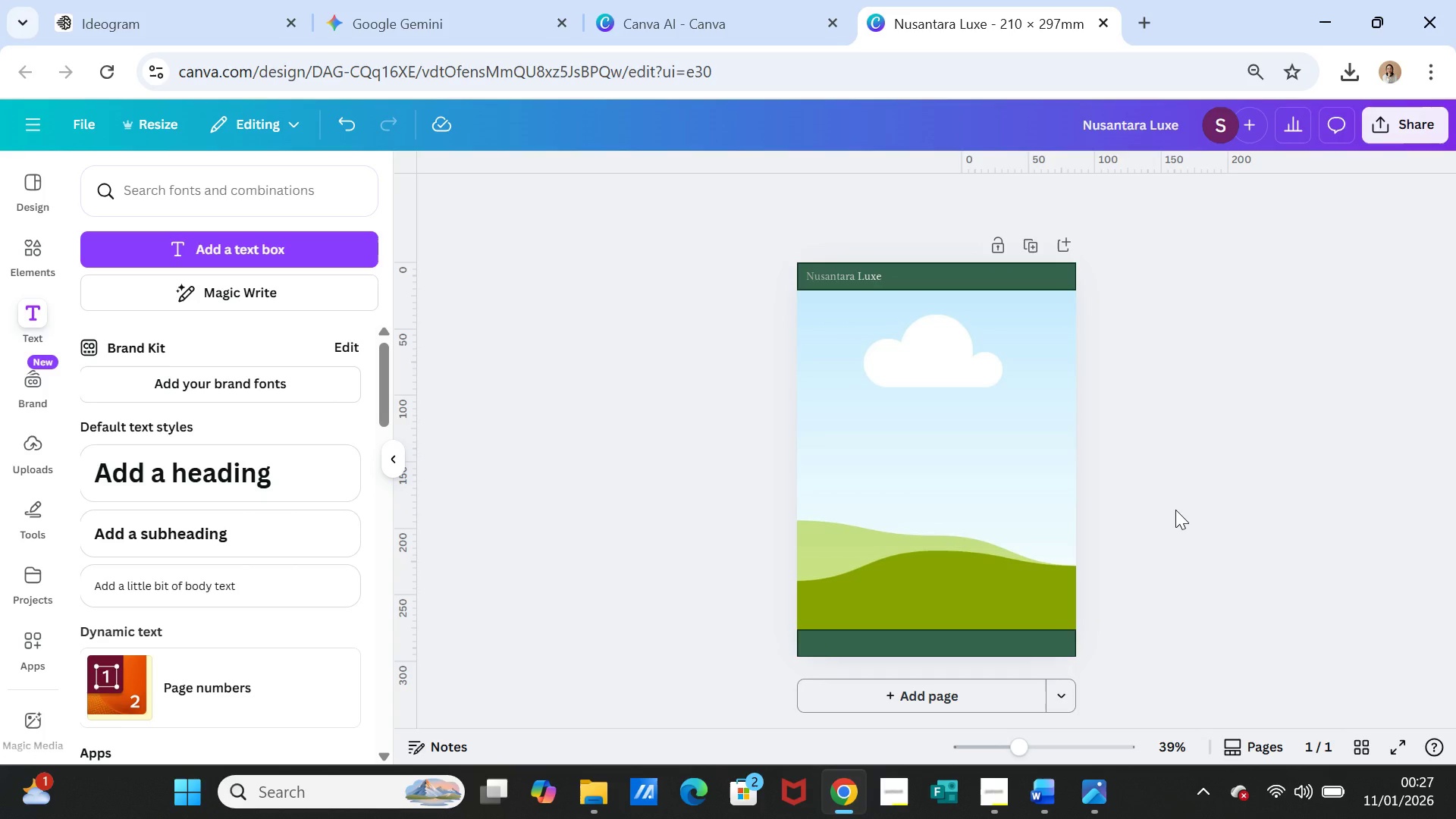 
wait(8.64)
 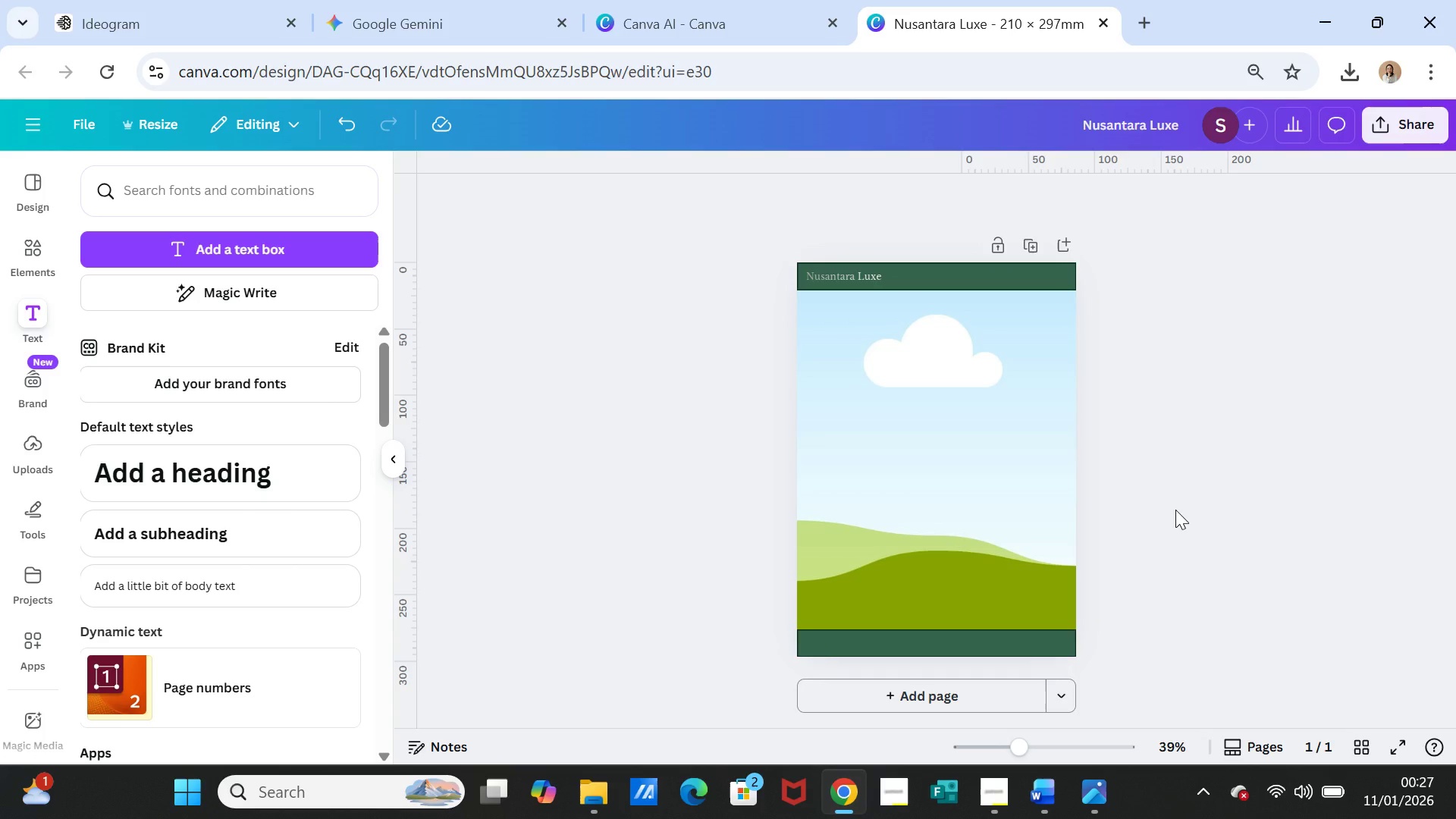 
left_click([870, 273])
 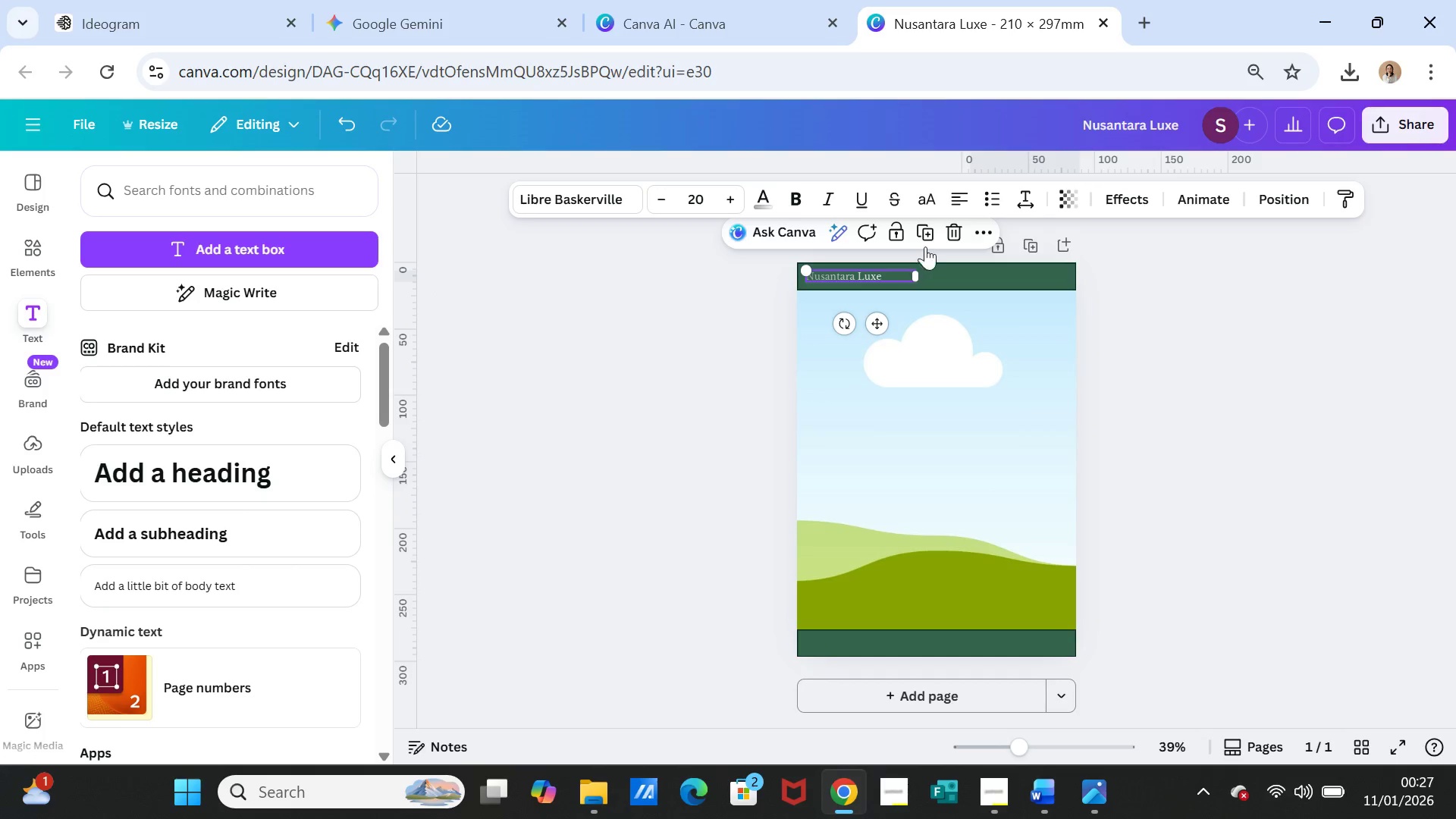 
left_click([928, 233])
 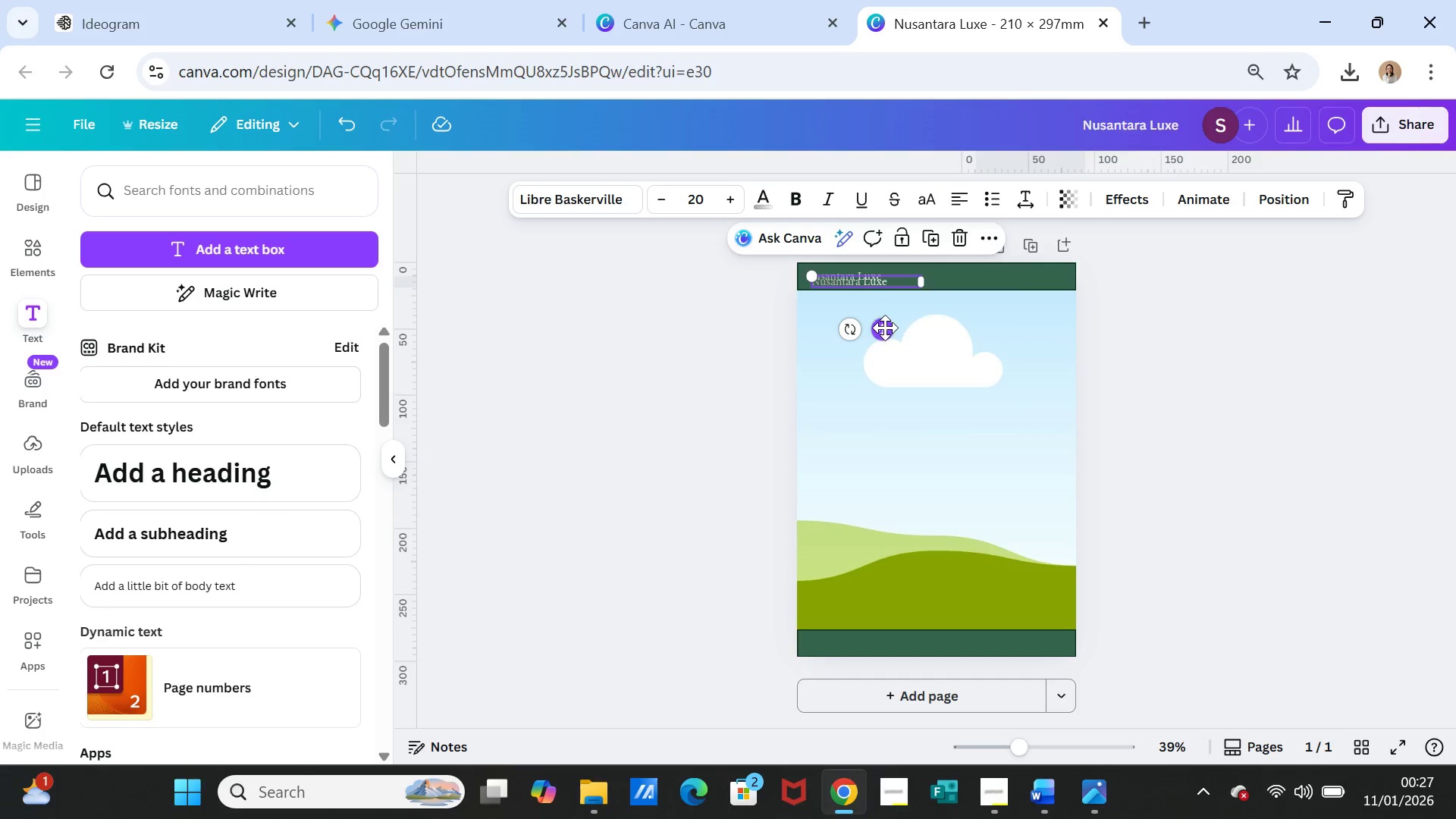 
left_click_drag(start_coordinate=[885, 328], to_coordinate=[1028, 324])
 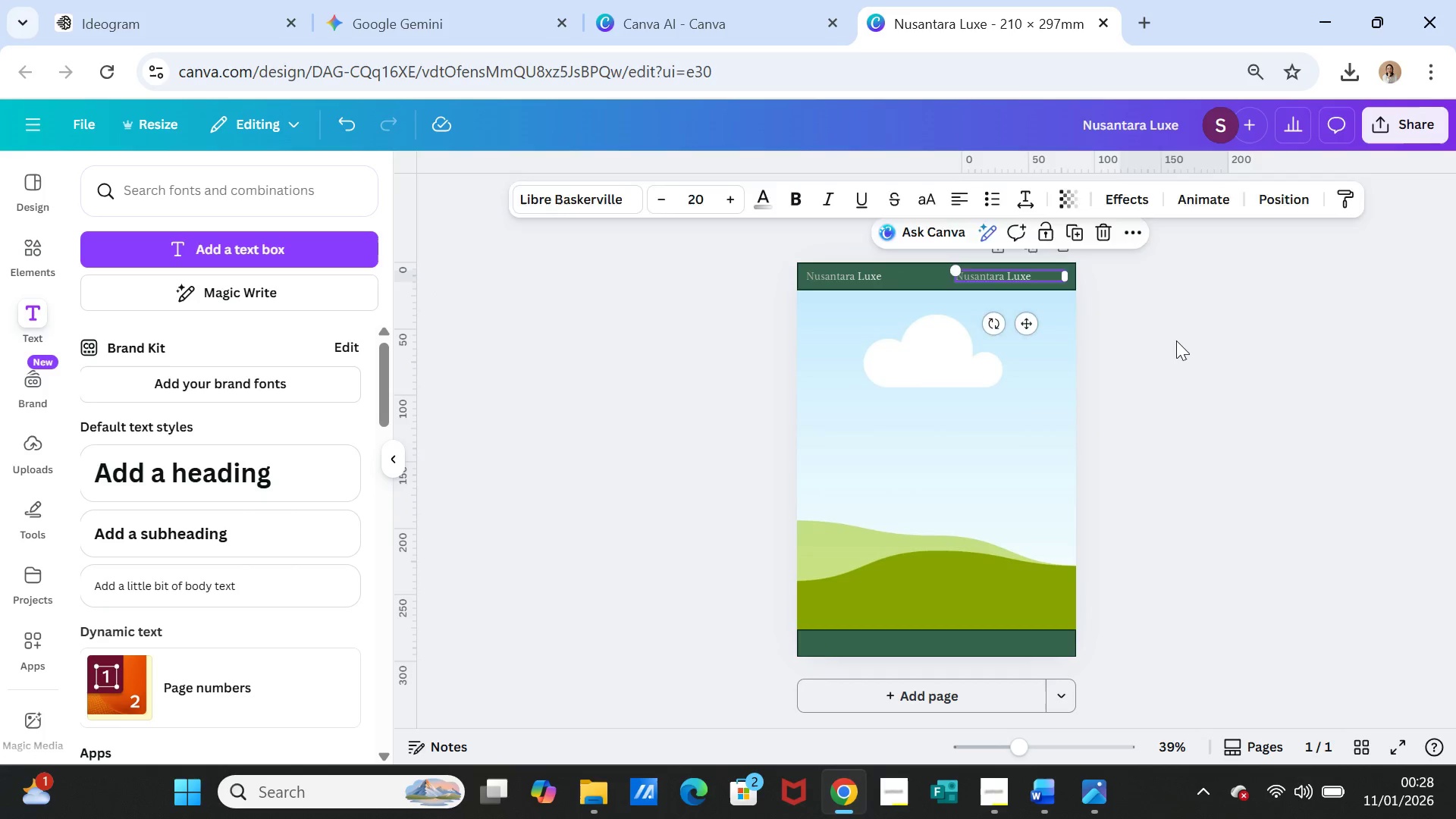 
left_click([1176, 340])
 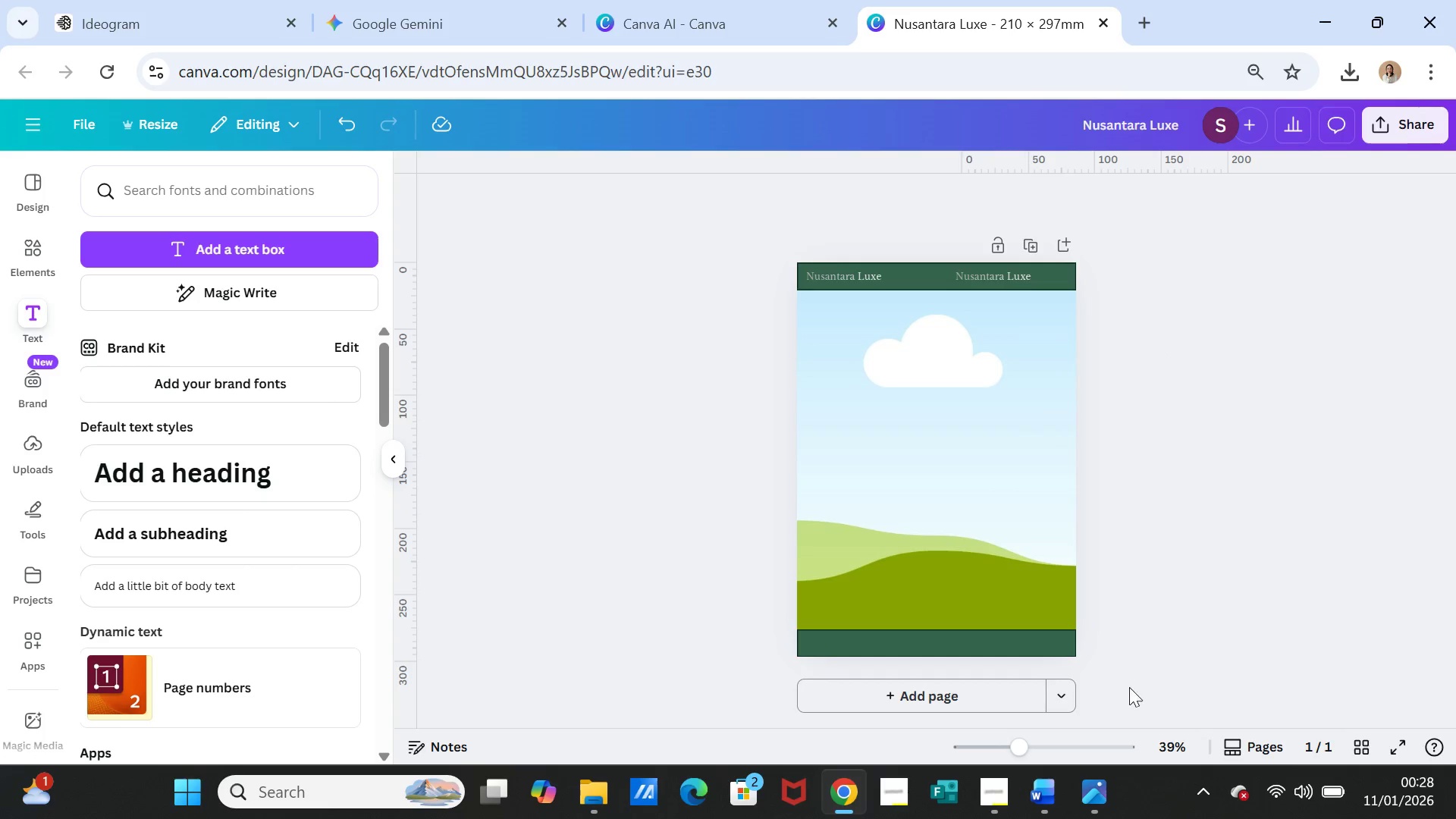 
wait(5.06)
 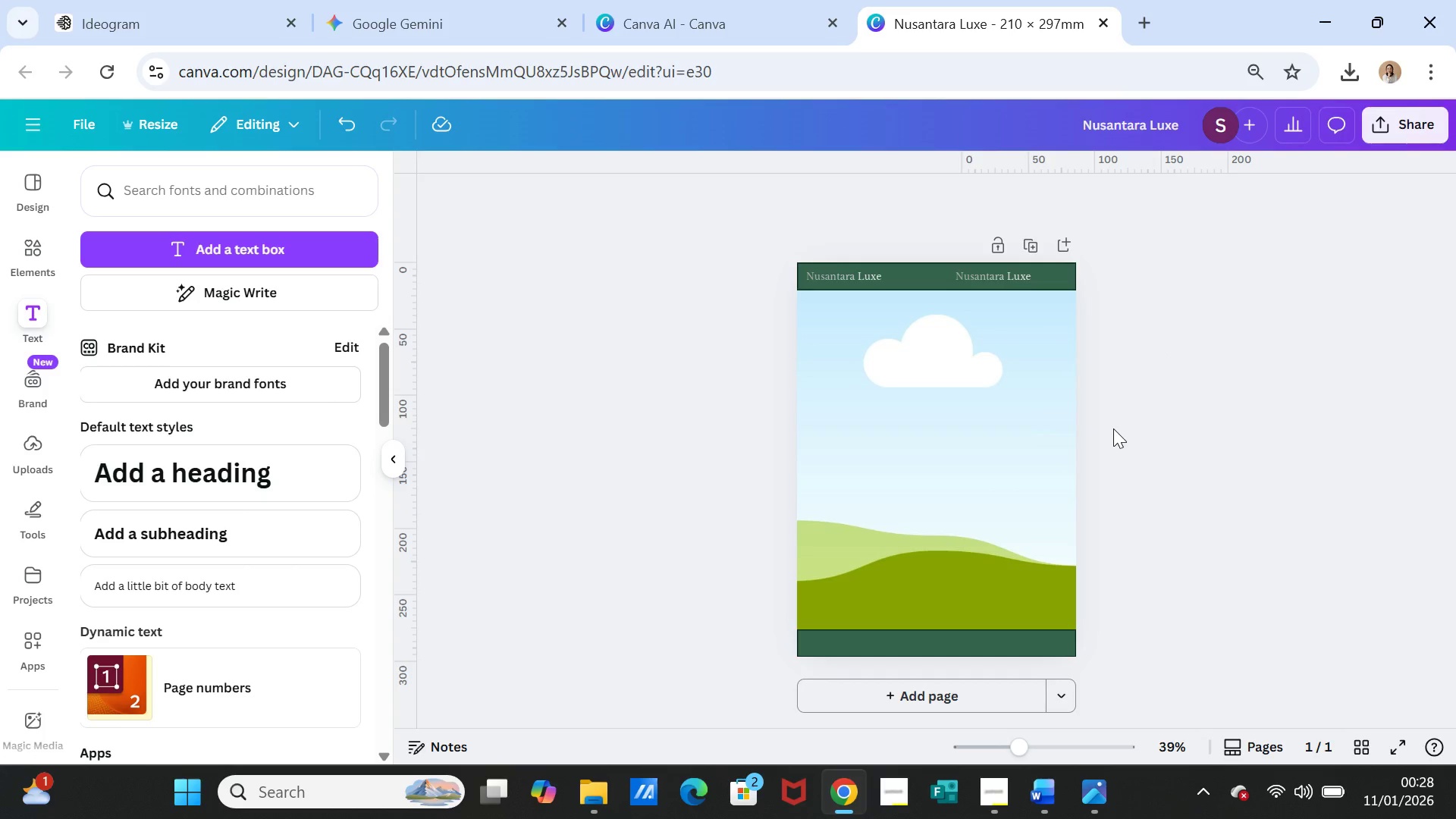 
left_click([1108, 791])
 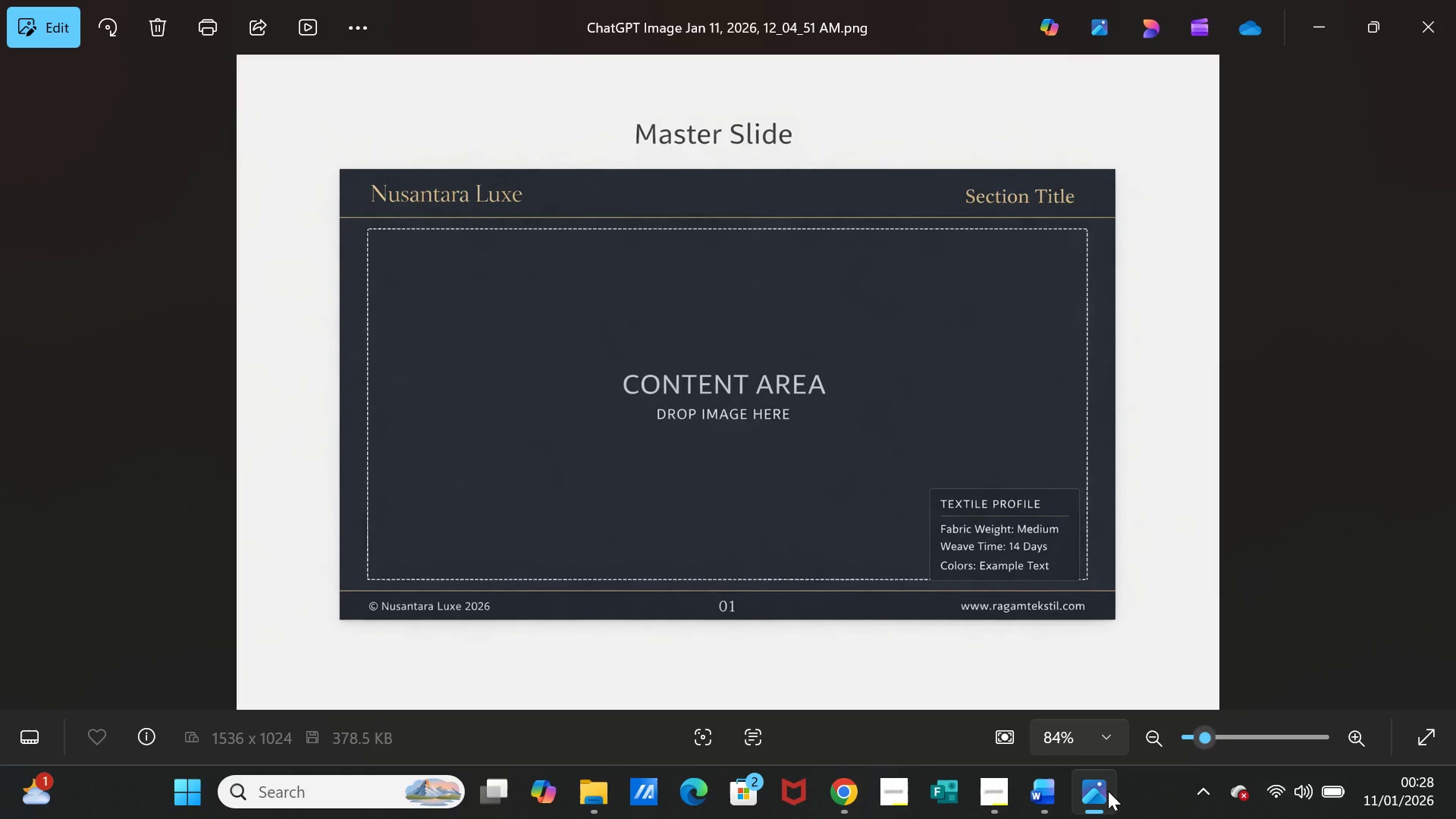 
left_click([1108, 791])
 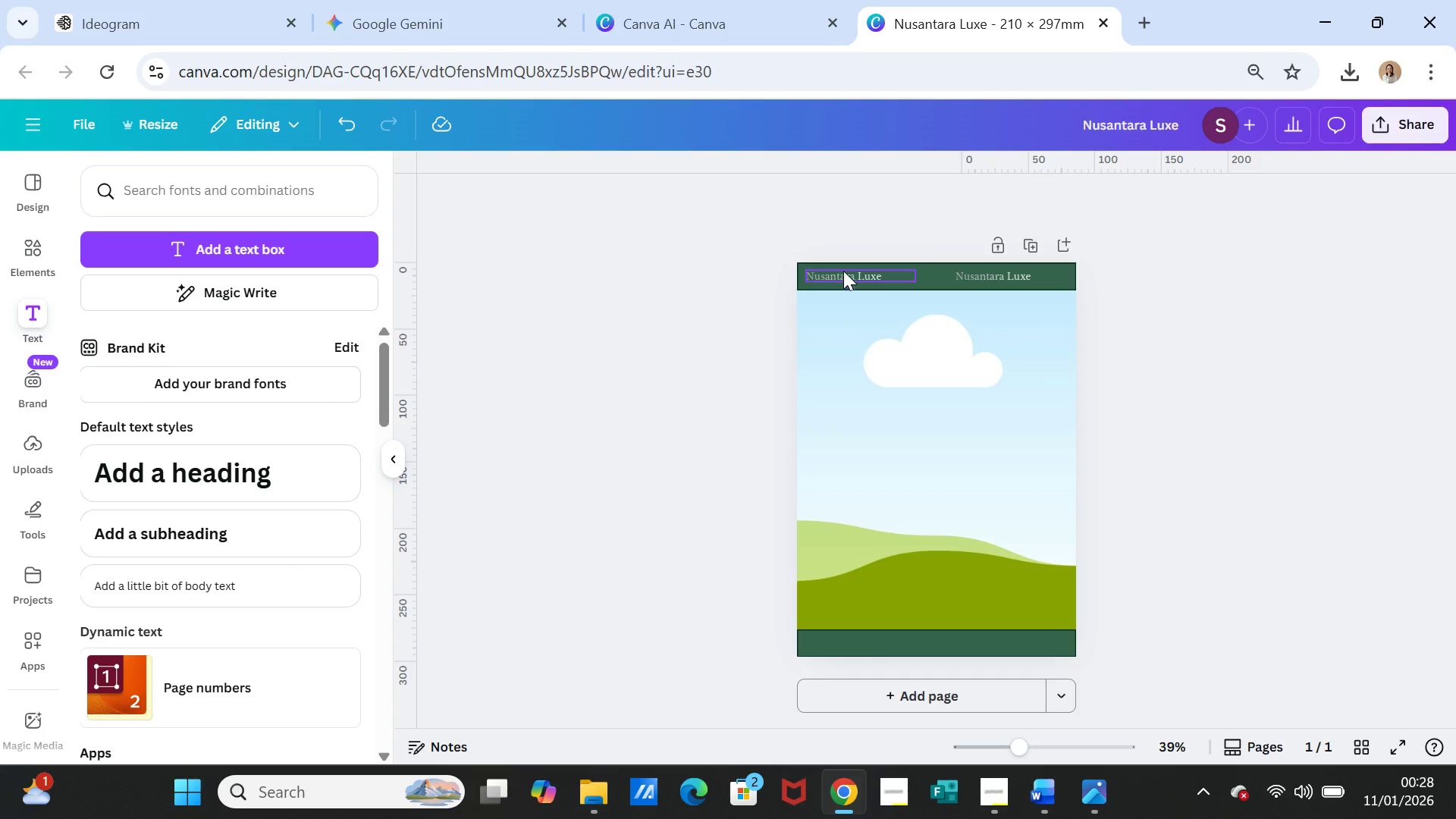 
left_click([842, 271])
 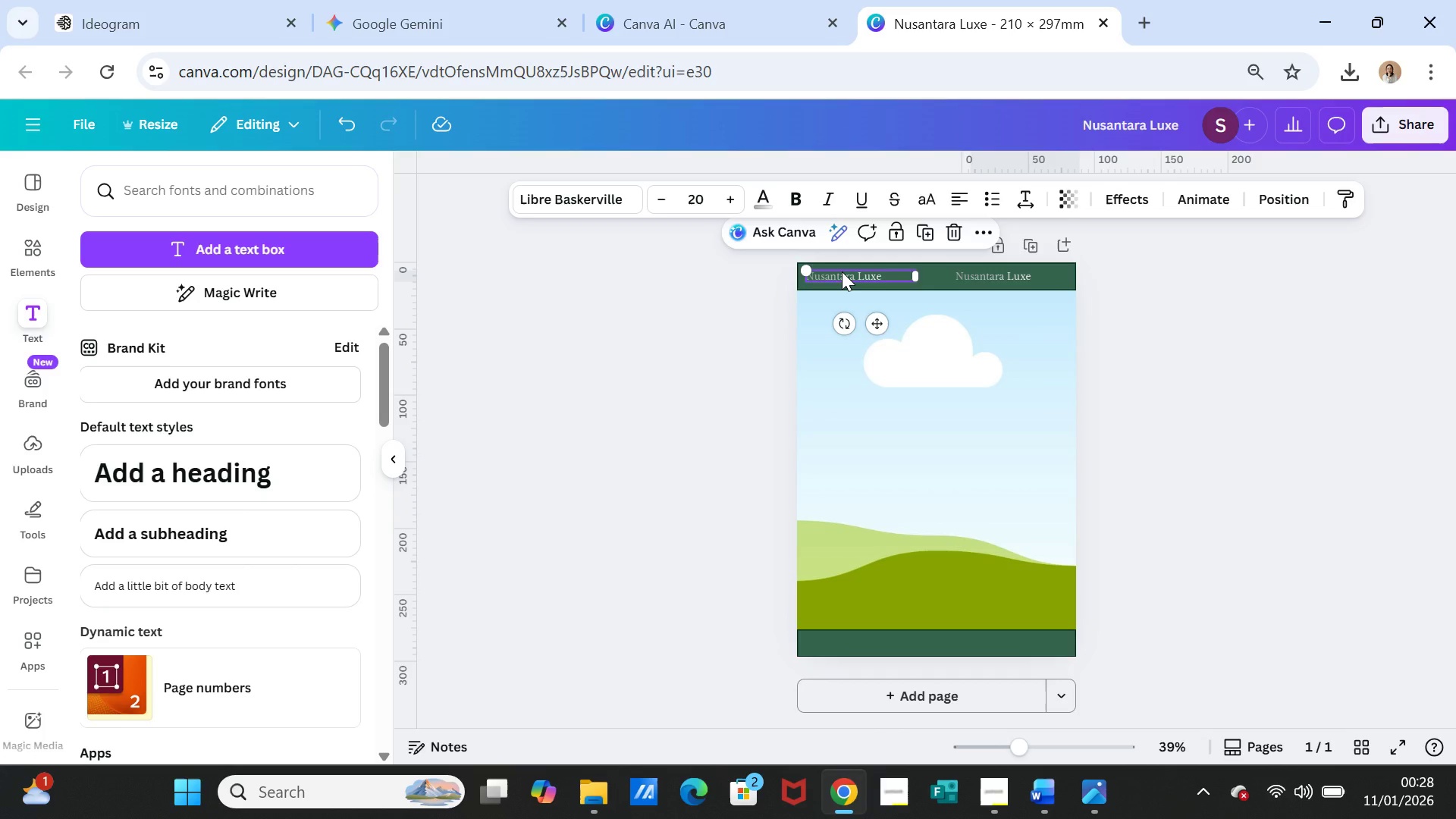 
key(Control+C)
 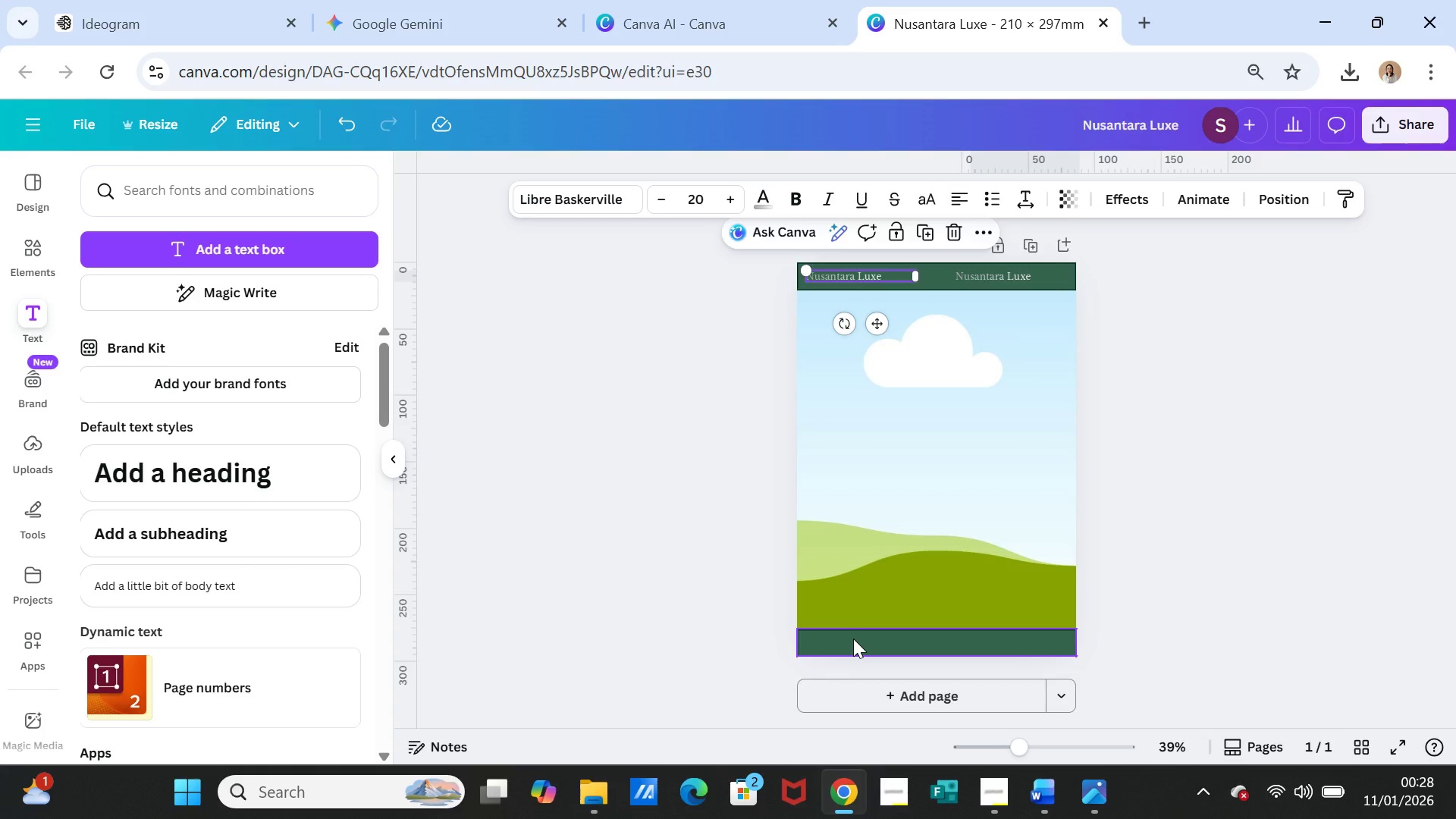 
key(Control+V)
 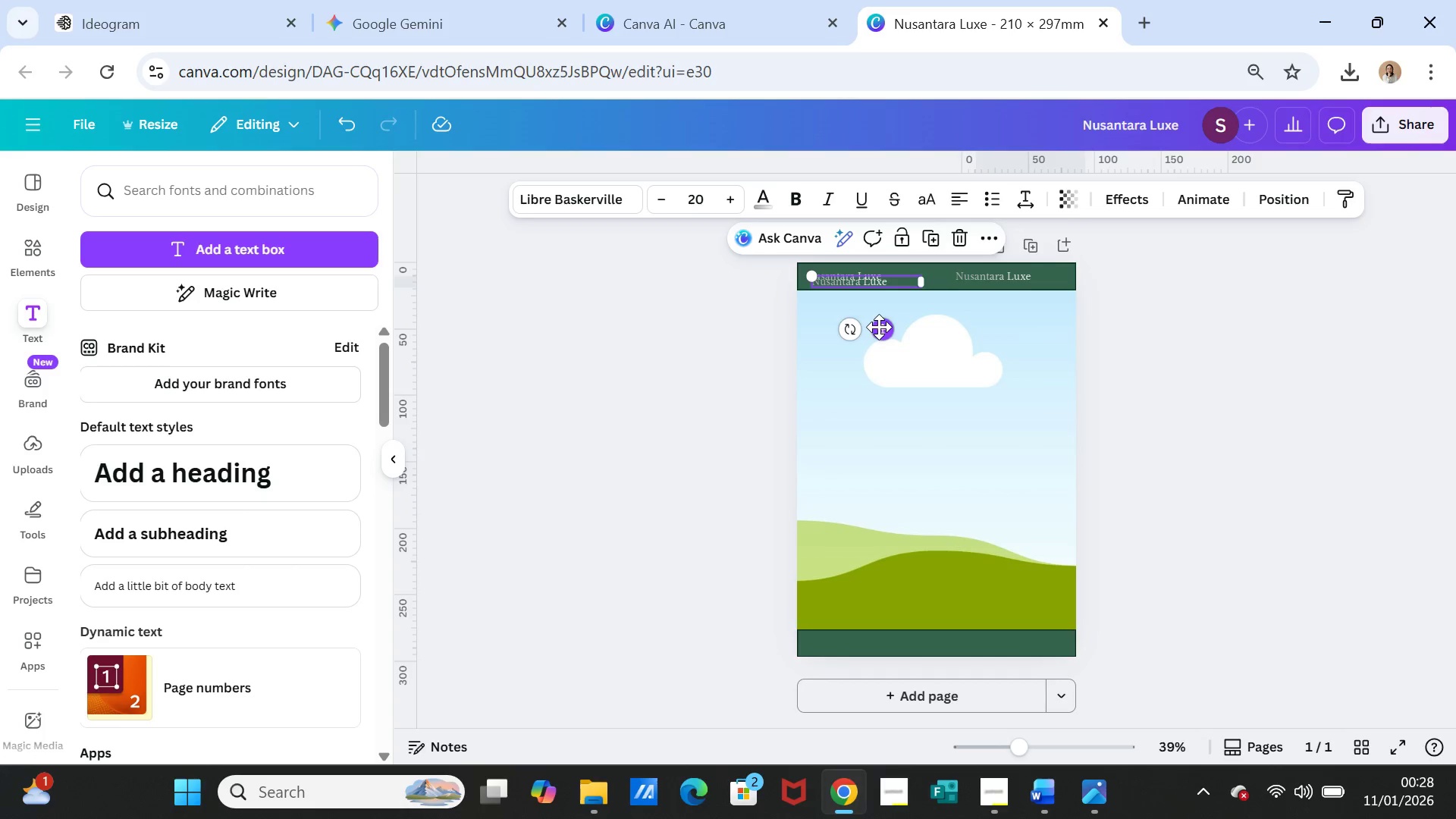 
left_click_drag(start_coordinate=[879, 328], to_coordinate=[871, 690])
 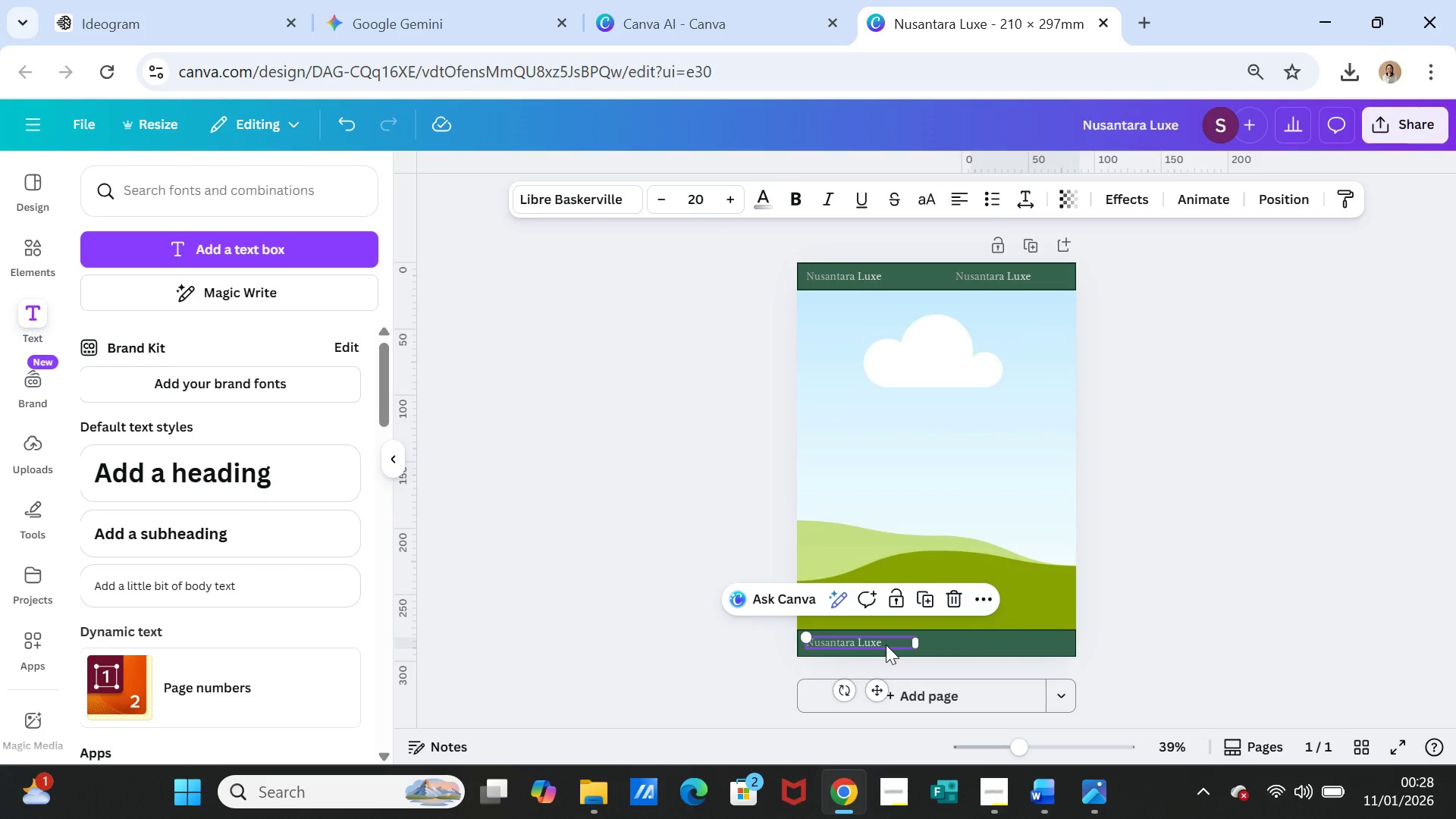 
left_click([886, 645])
 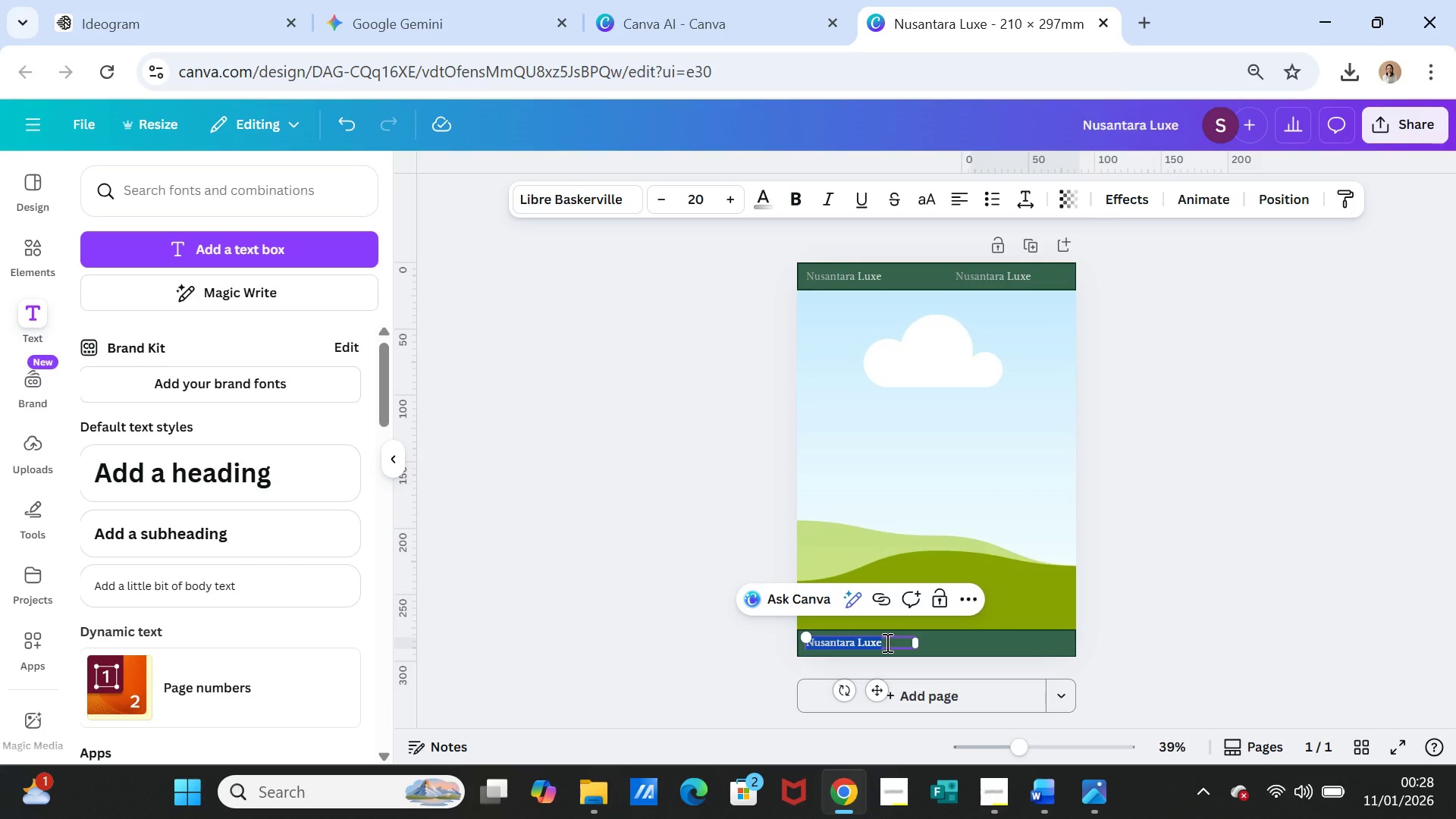 
left_click([886, 642])
 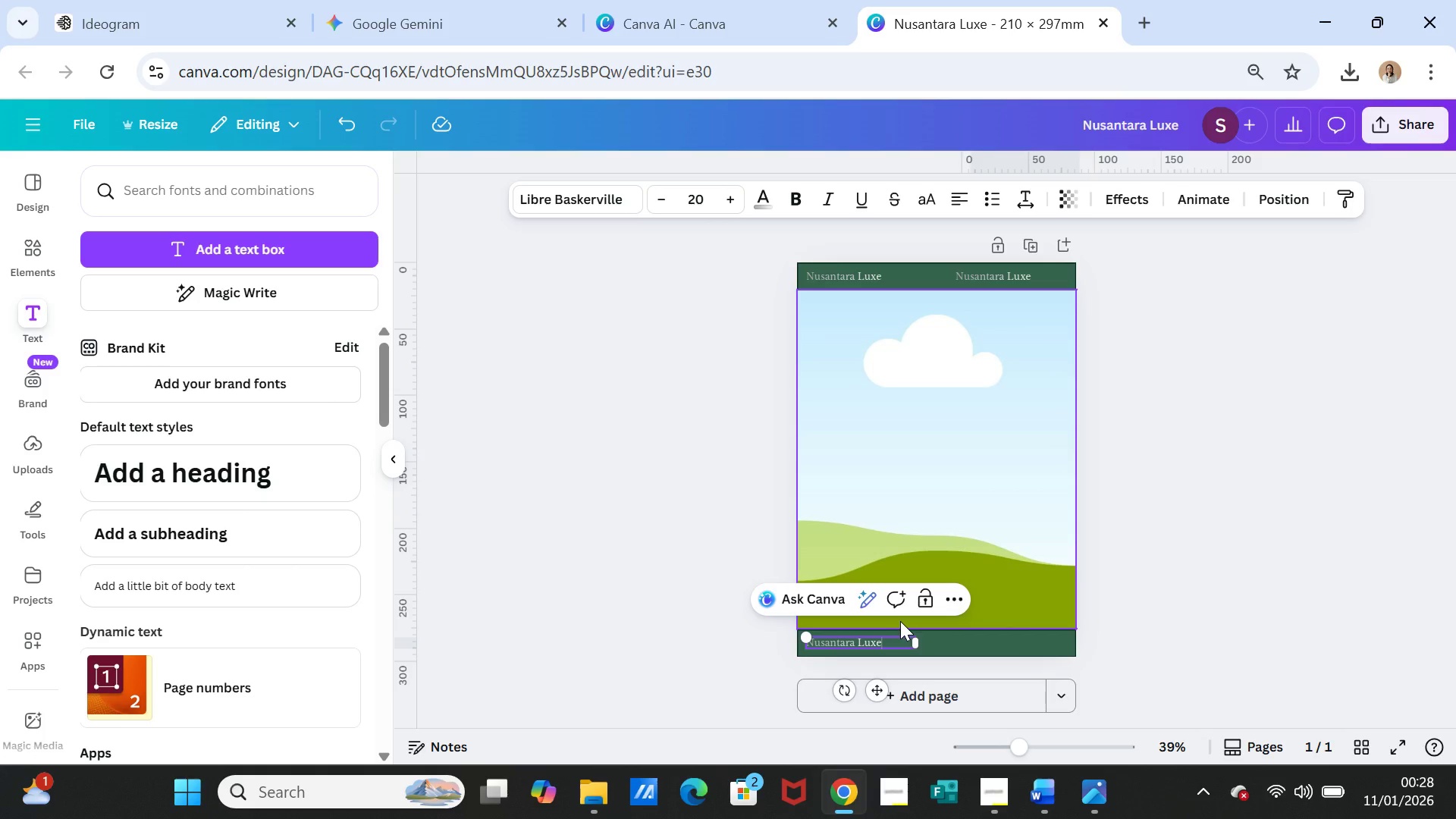 
type(2026)
 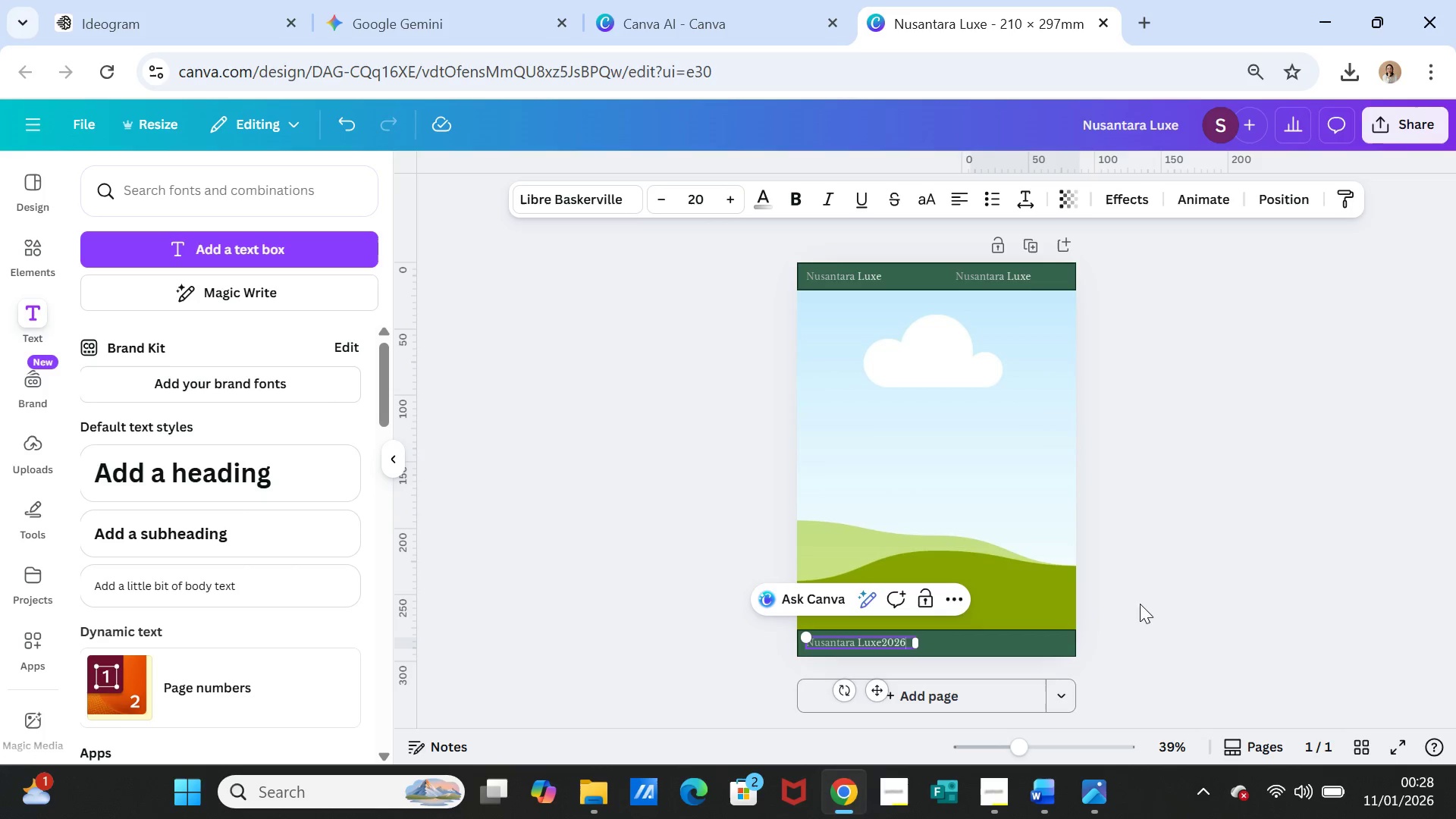 
left_click([1200, 595])
 